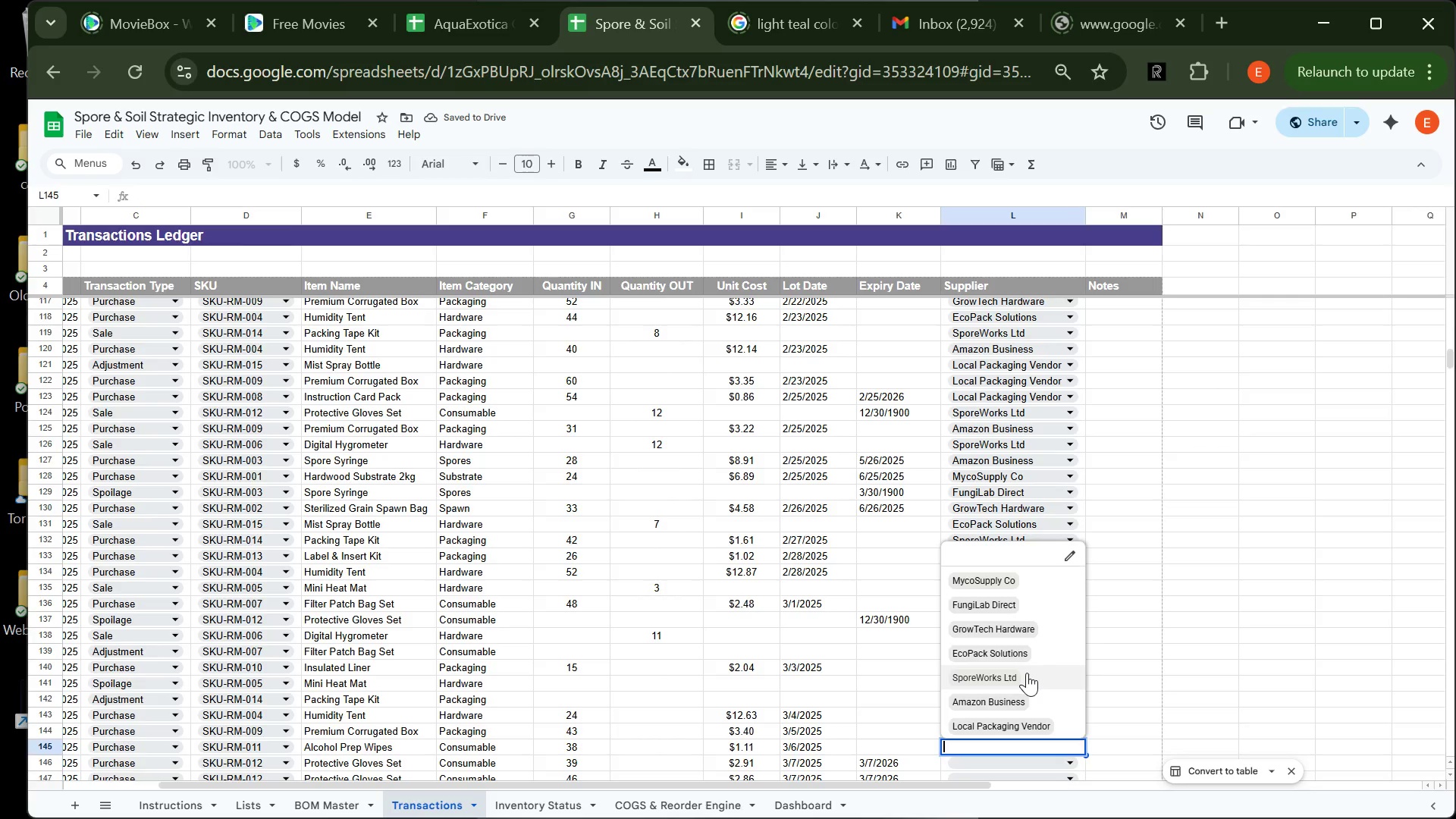 
left_click([1027, 673])
 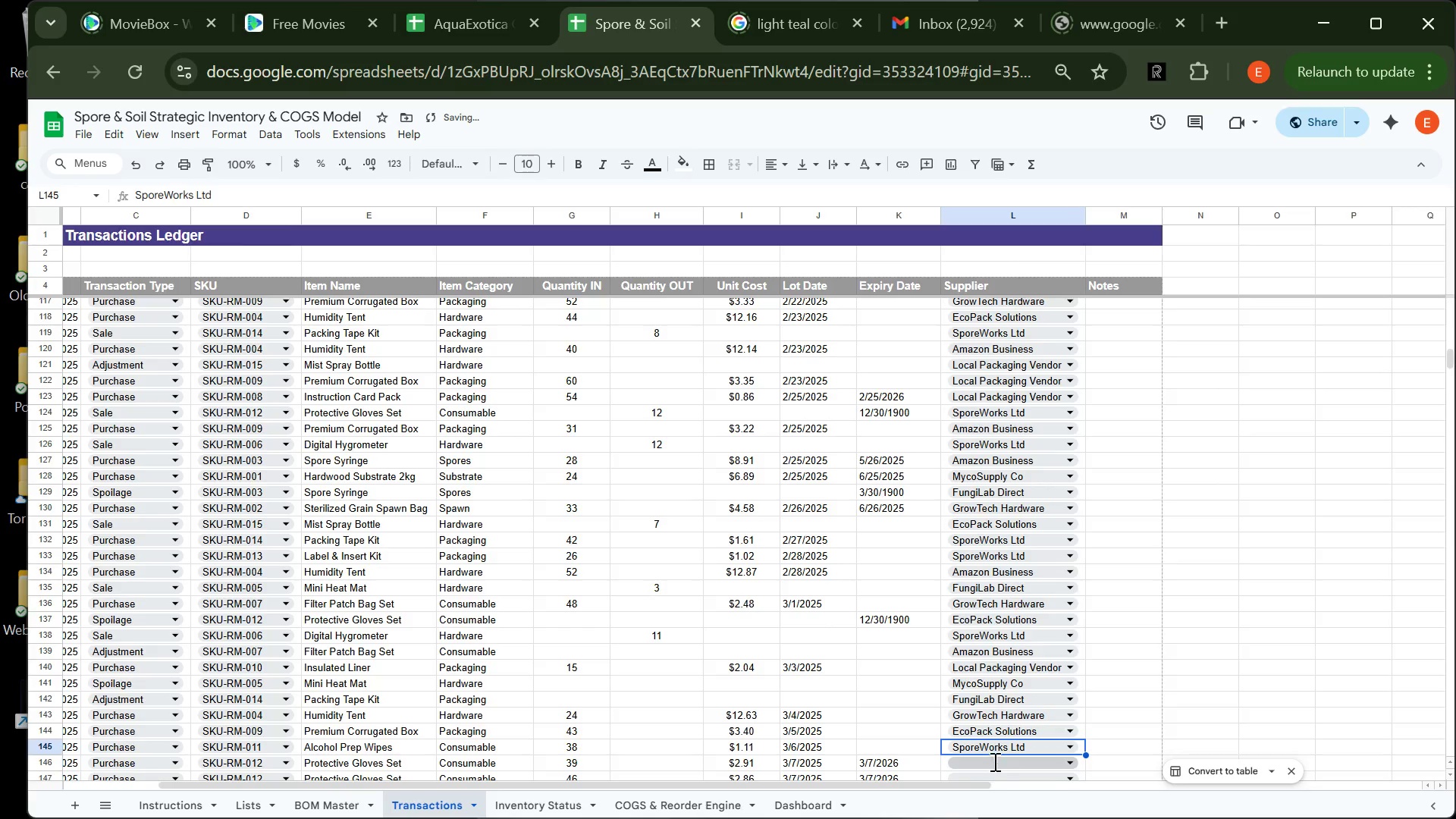 
left_click([993, 761])
 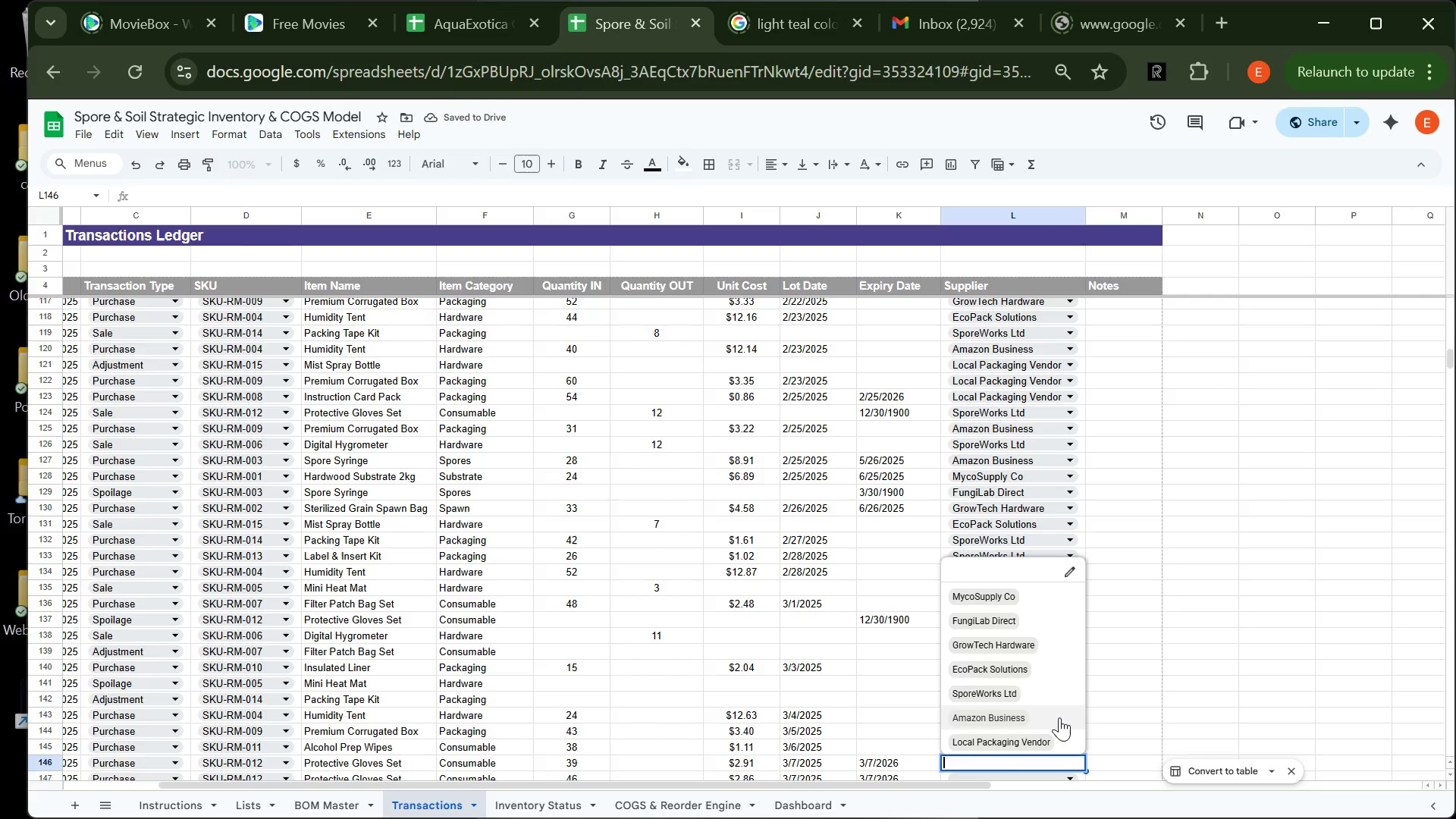 
left_click([1059, 717])
 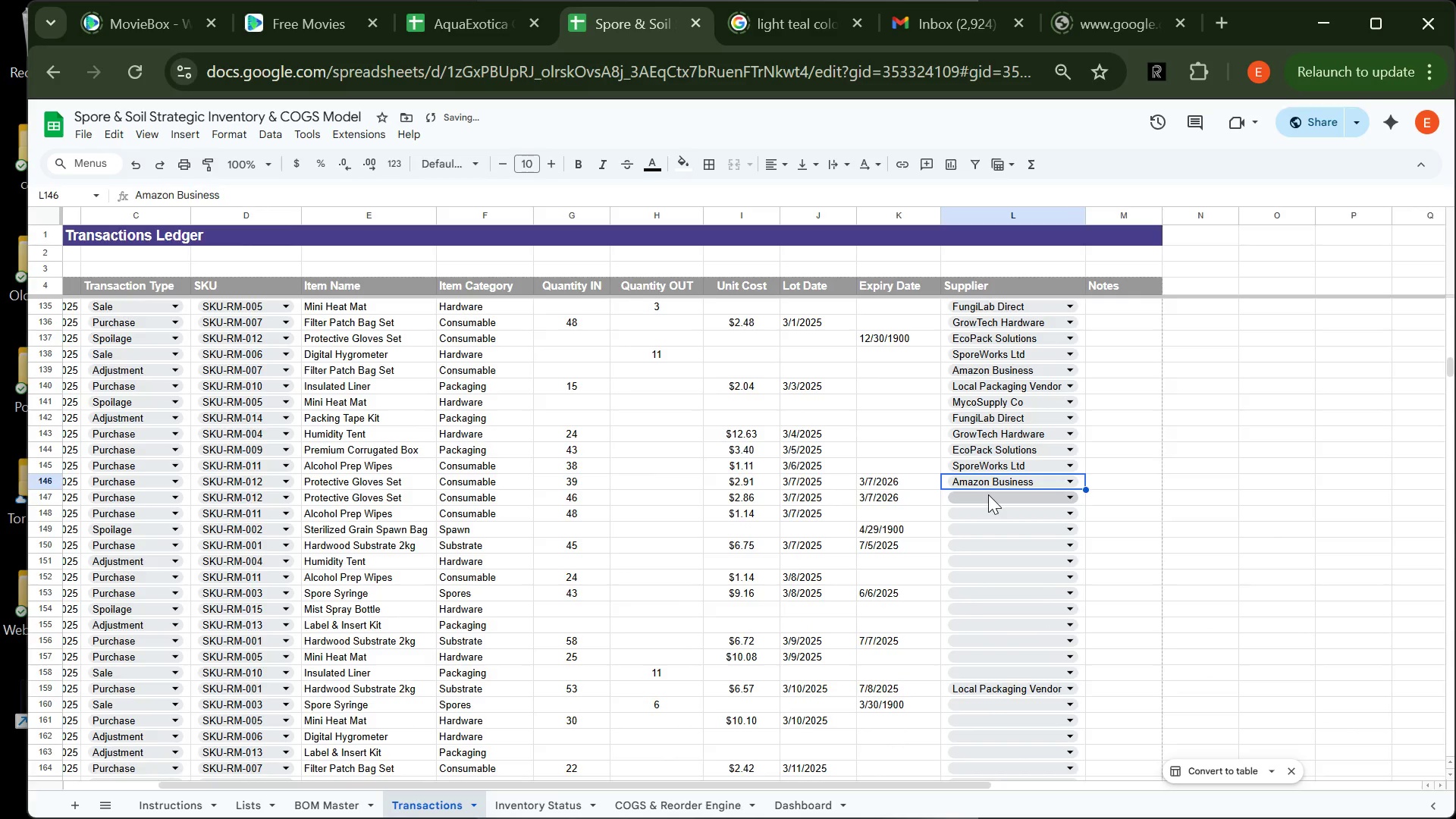 
left_click([988, 494])
 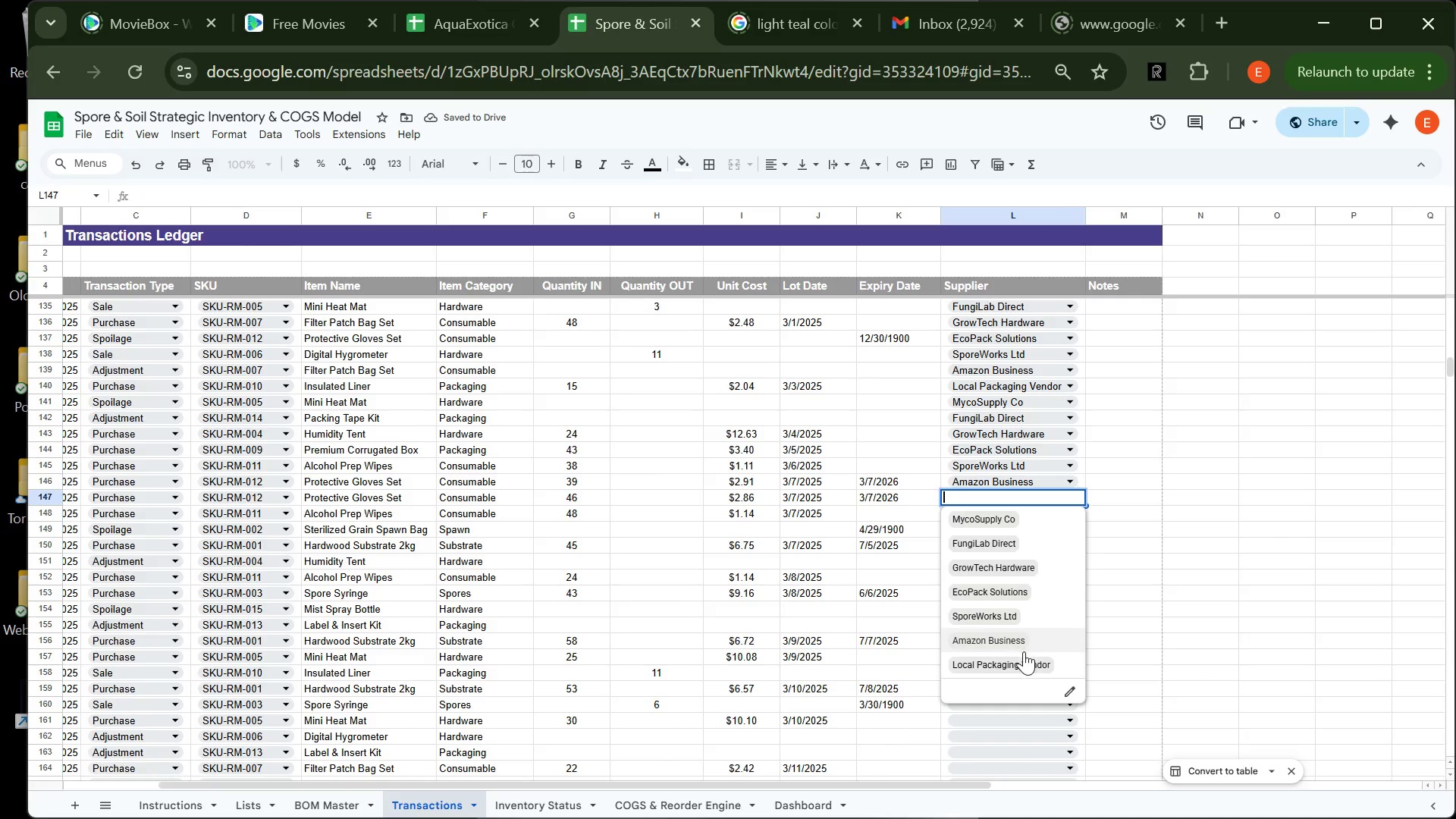 
left_click([1021, 667])
 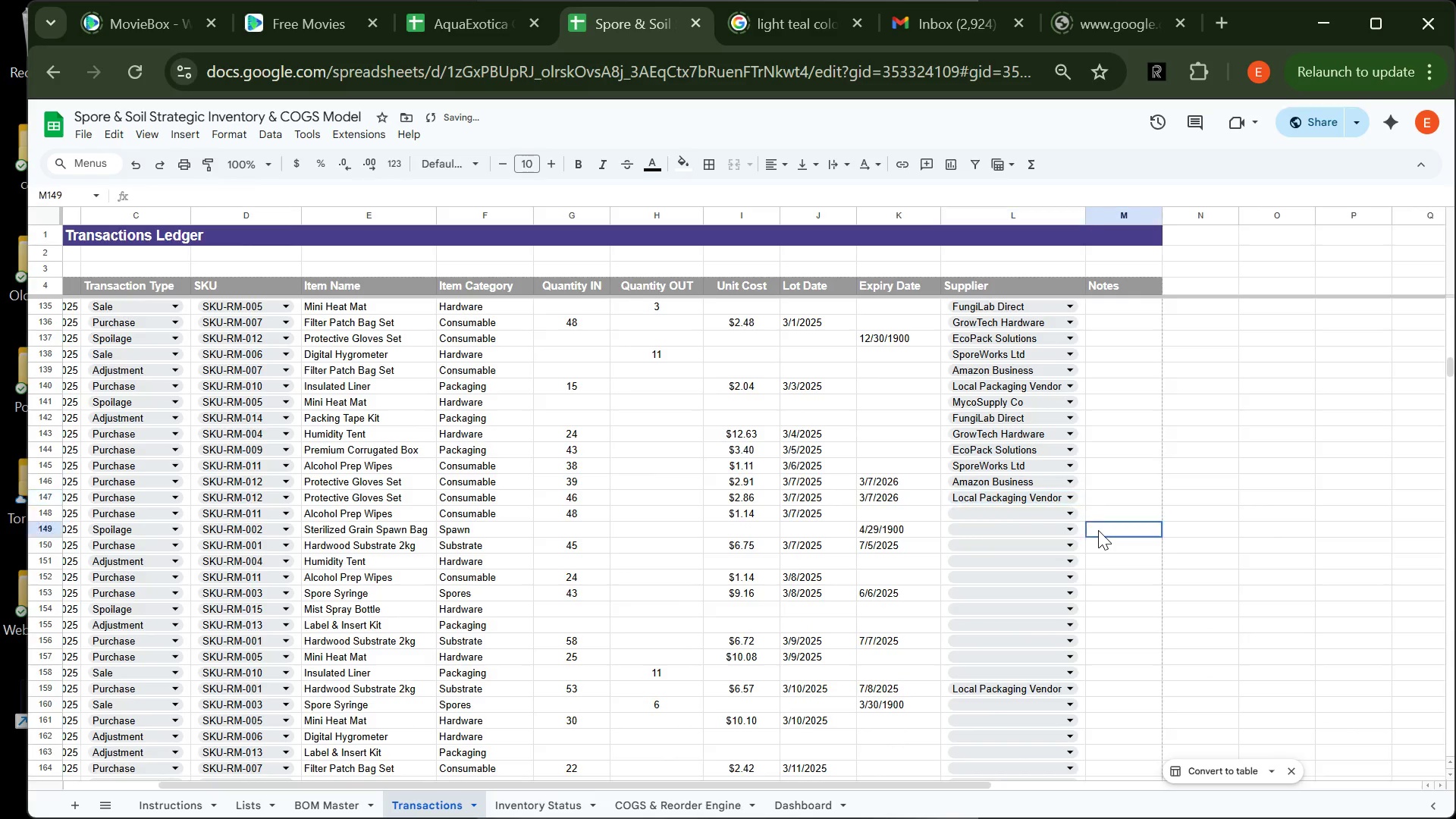 
left_click([1098, 530])
 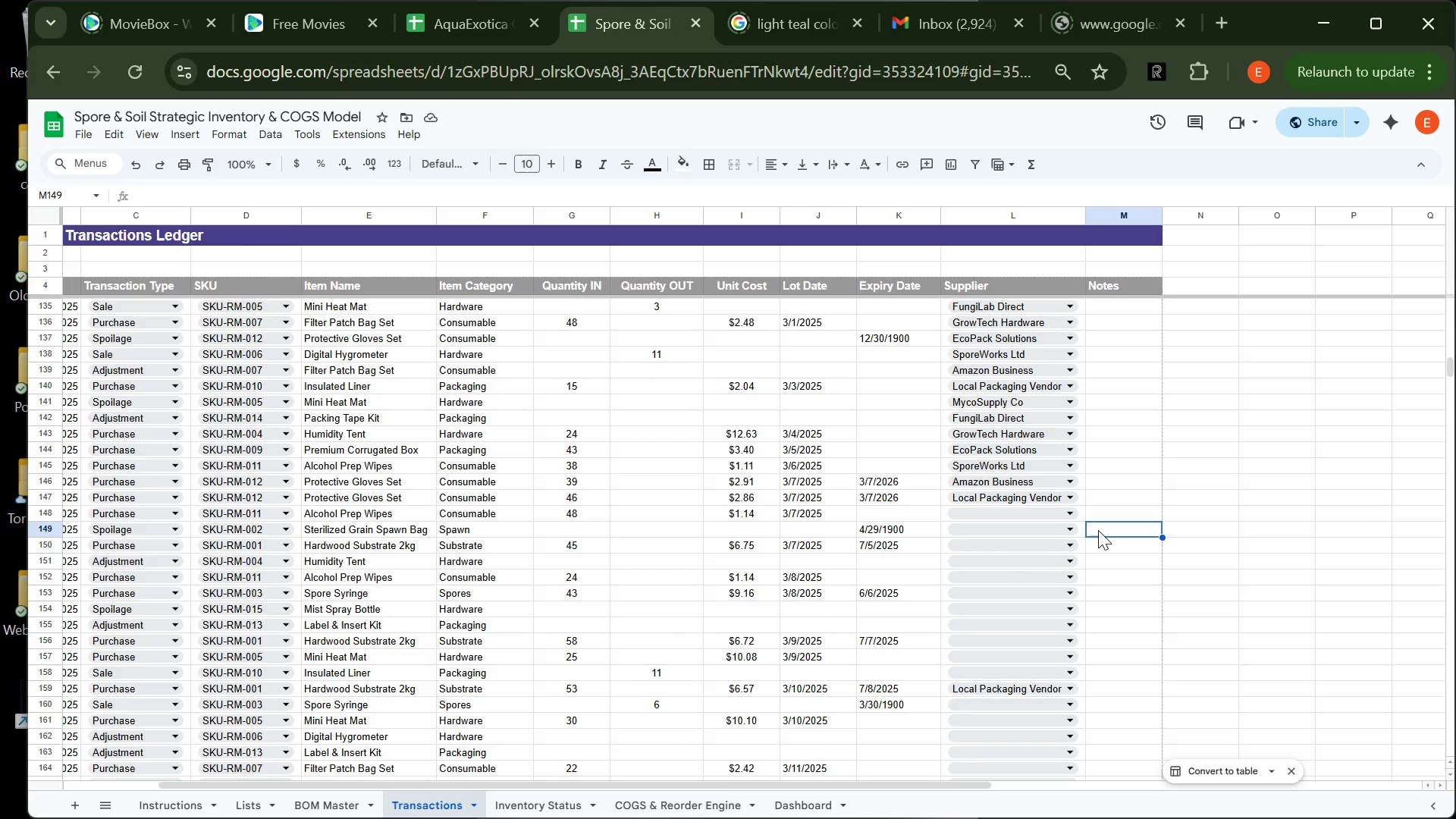 
wait(13.42)
 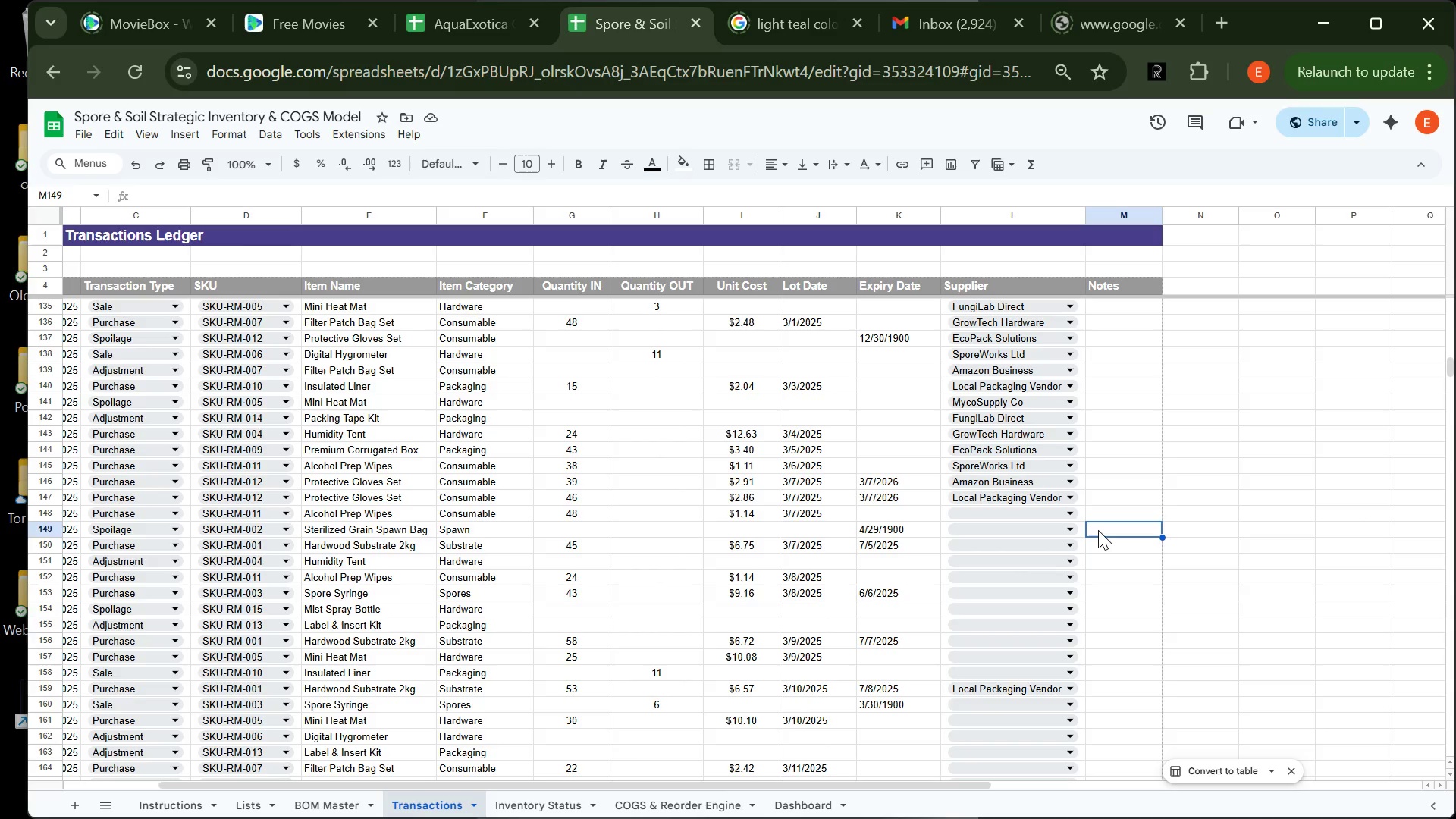 
mouse_move([990, 655])
 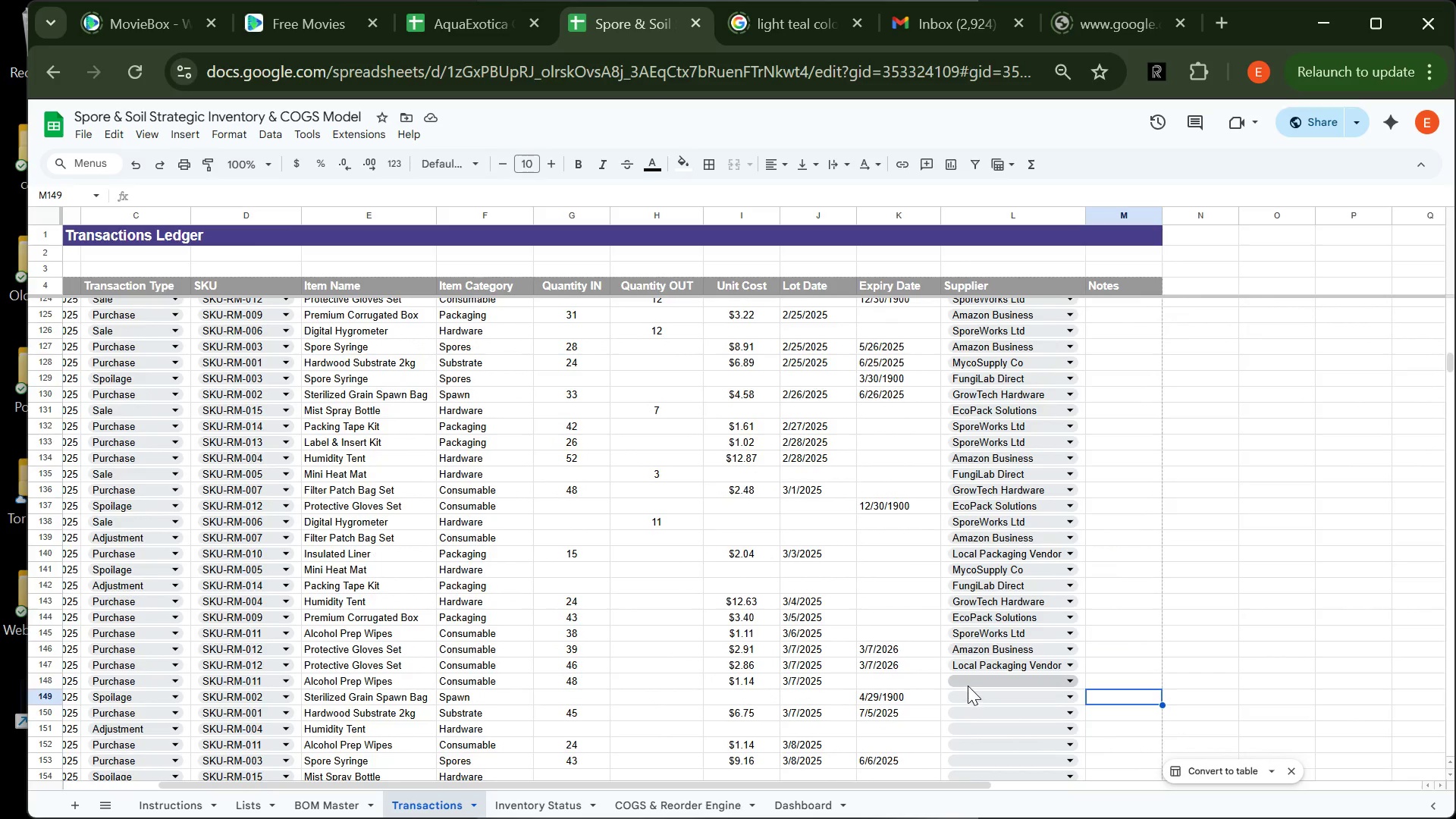 
left_click([968, 686])
 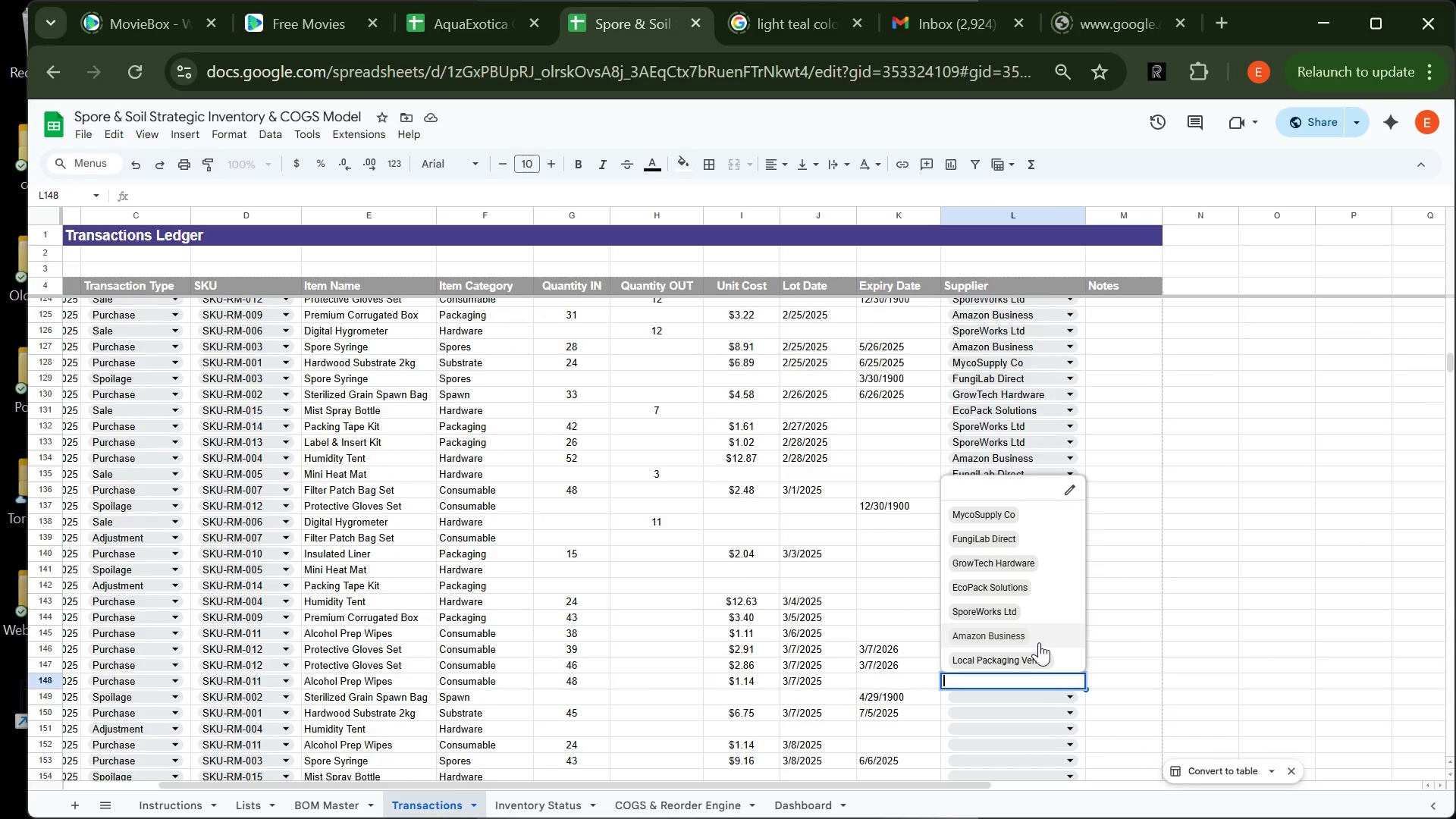 
left_click_drag(start_coordinate=[1036, 639], to_coordinate=[1014, 513])
 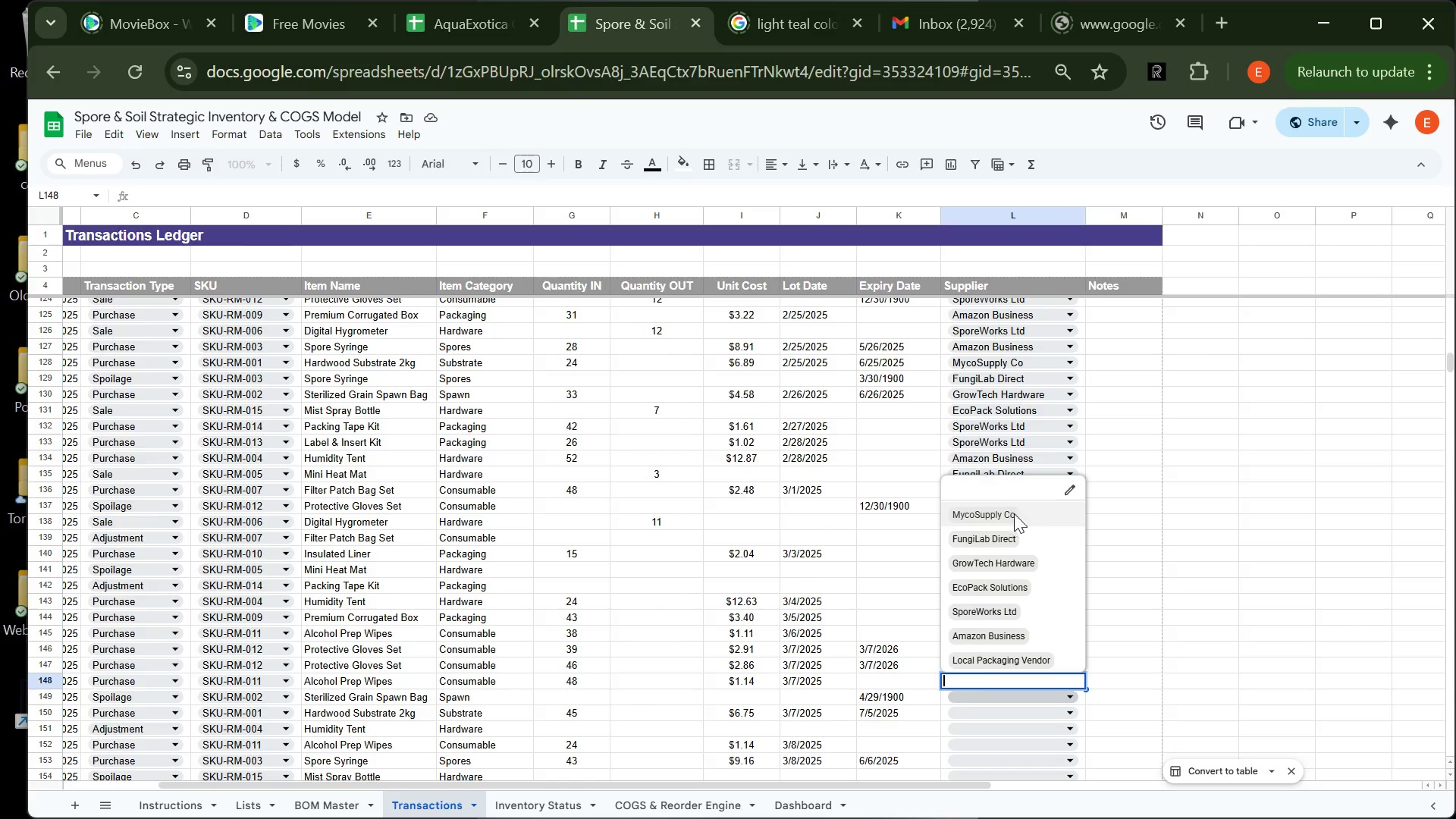 
left_click([1014, 513])
 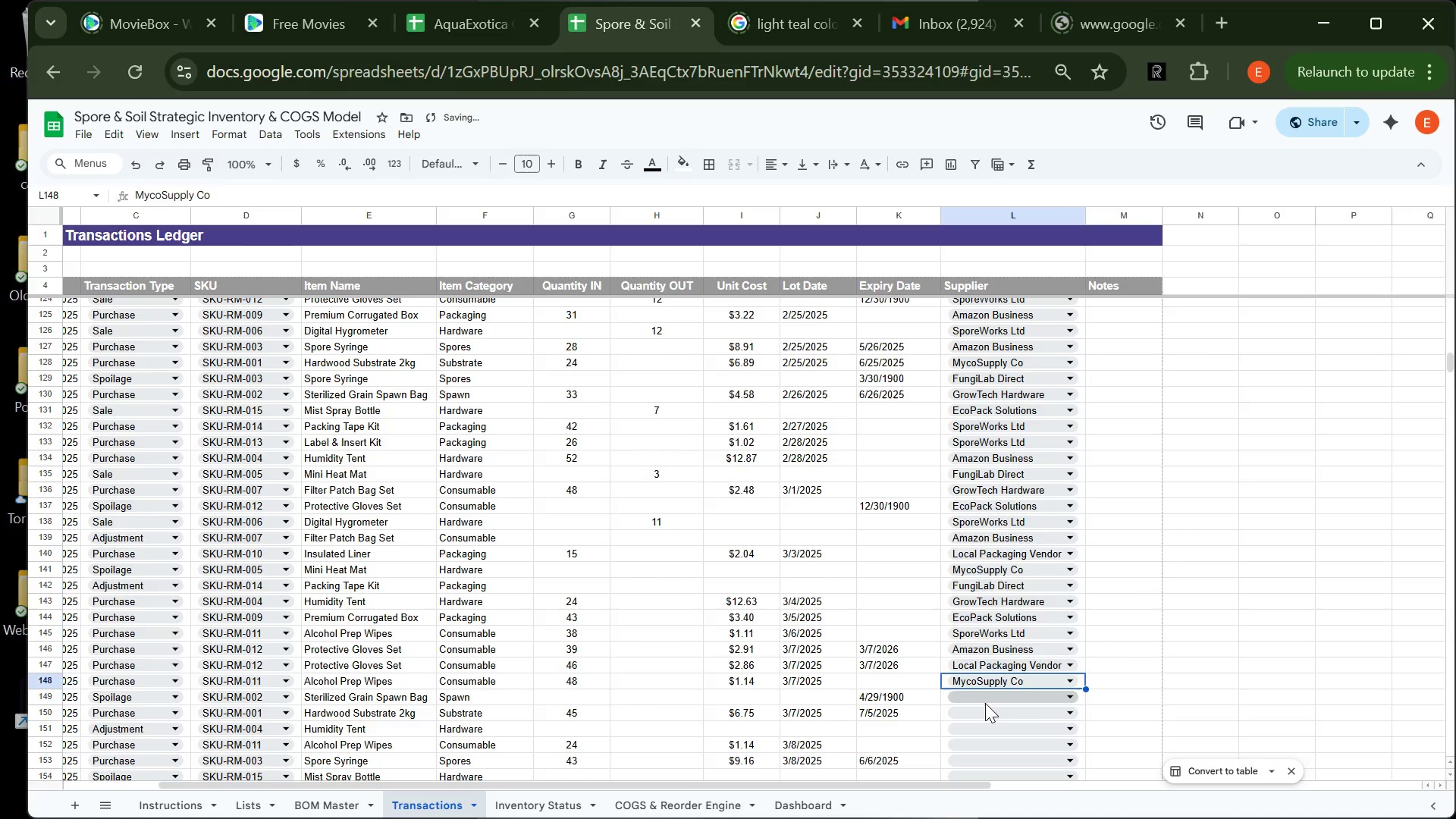 
left_click([985, 703])
 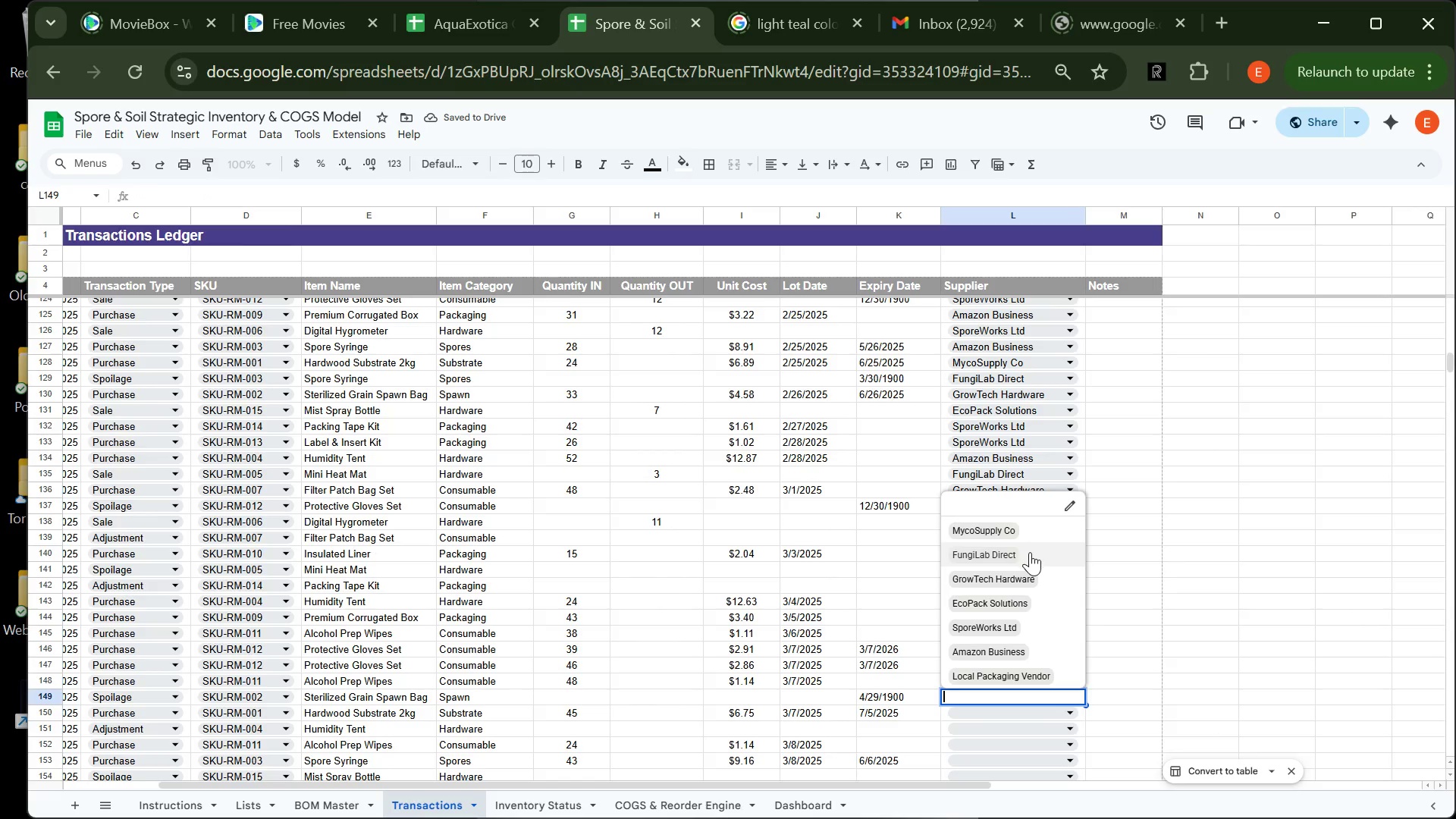 
left_click([1030, 552])
 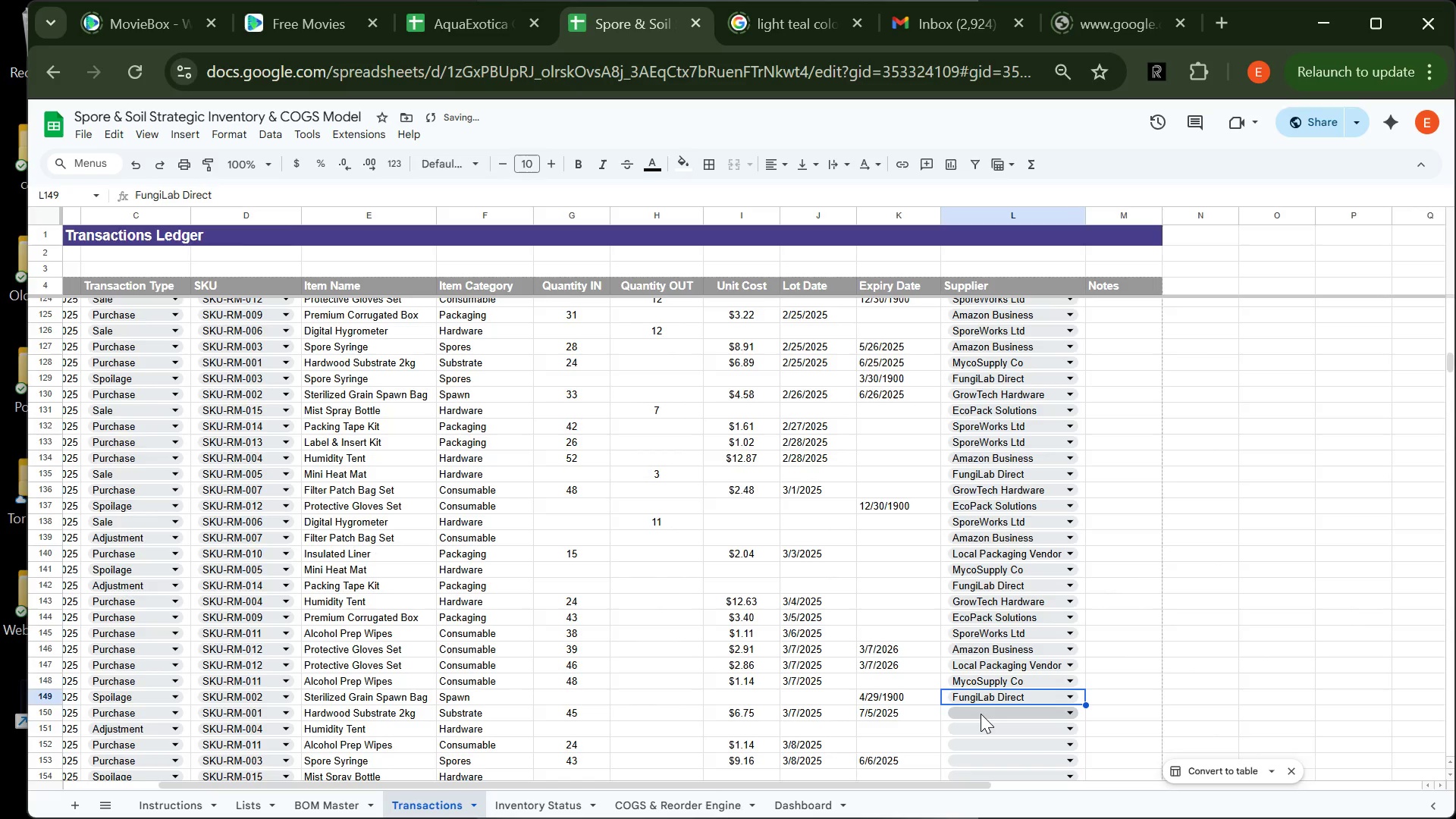 
left_click([981, 714])
 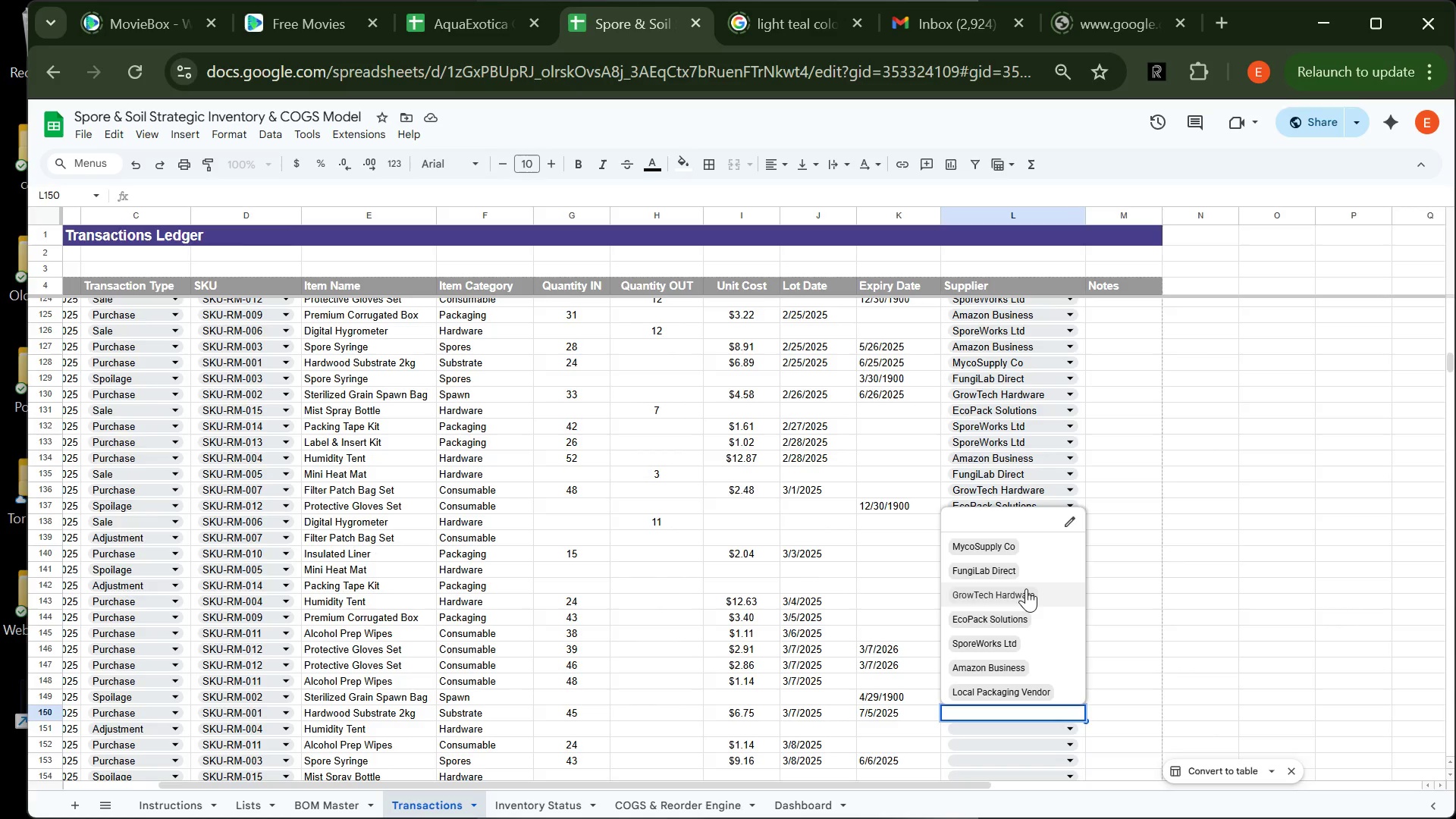 
wait(9.44)
 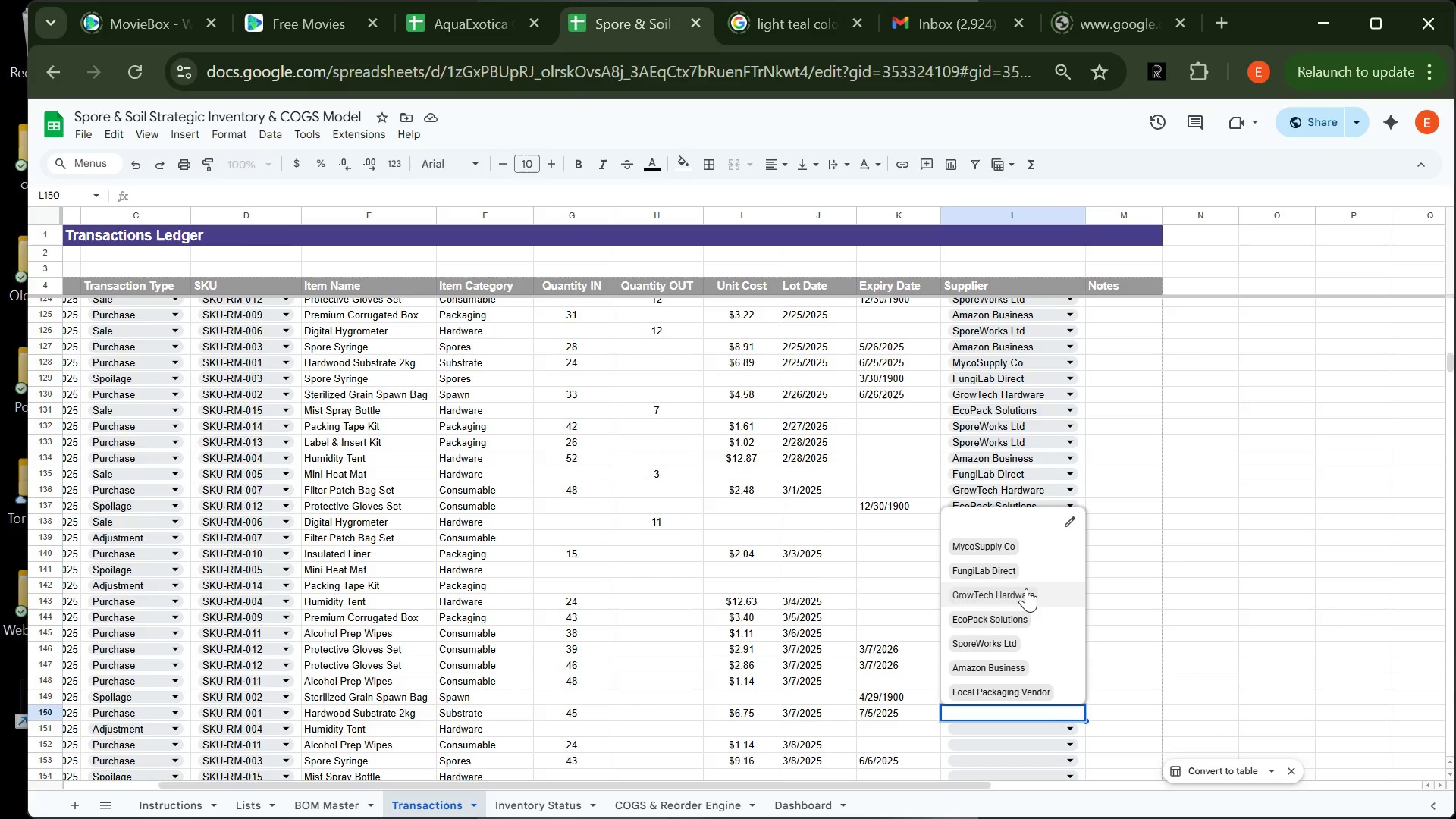 
left_click([804, 808])
 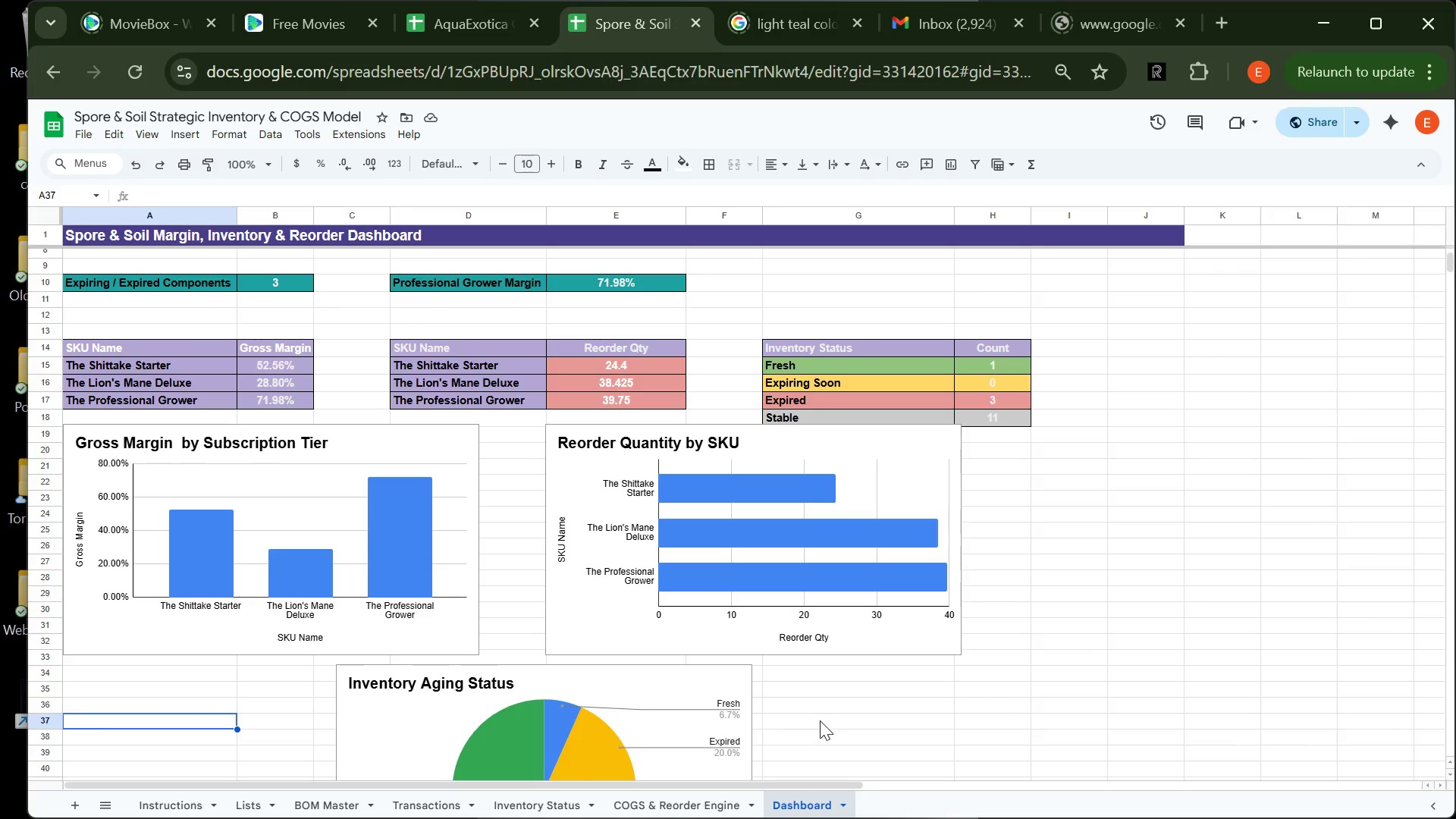 
wait(8.91)
 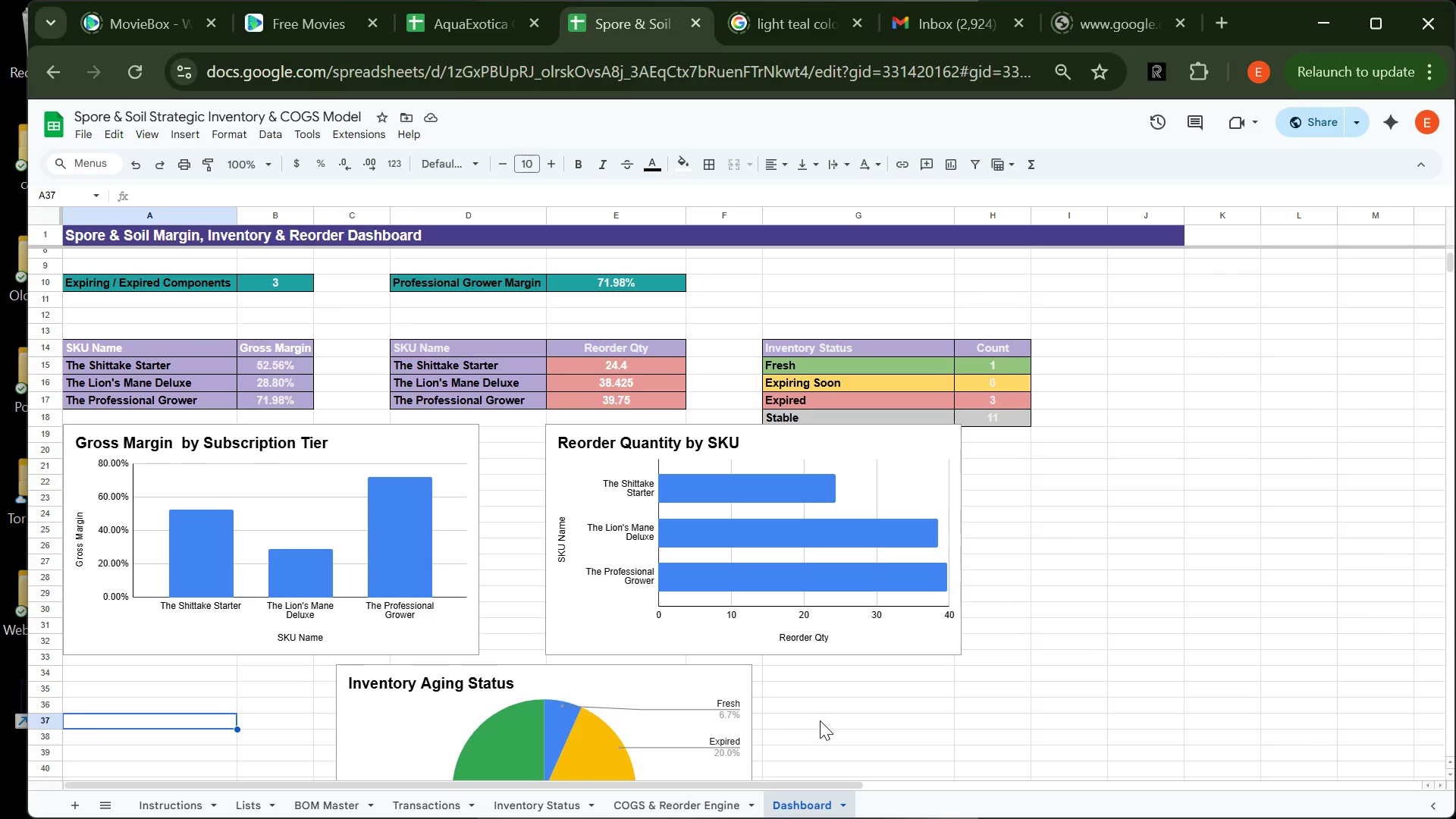 
left_click([422, 800])
 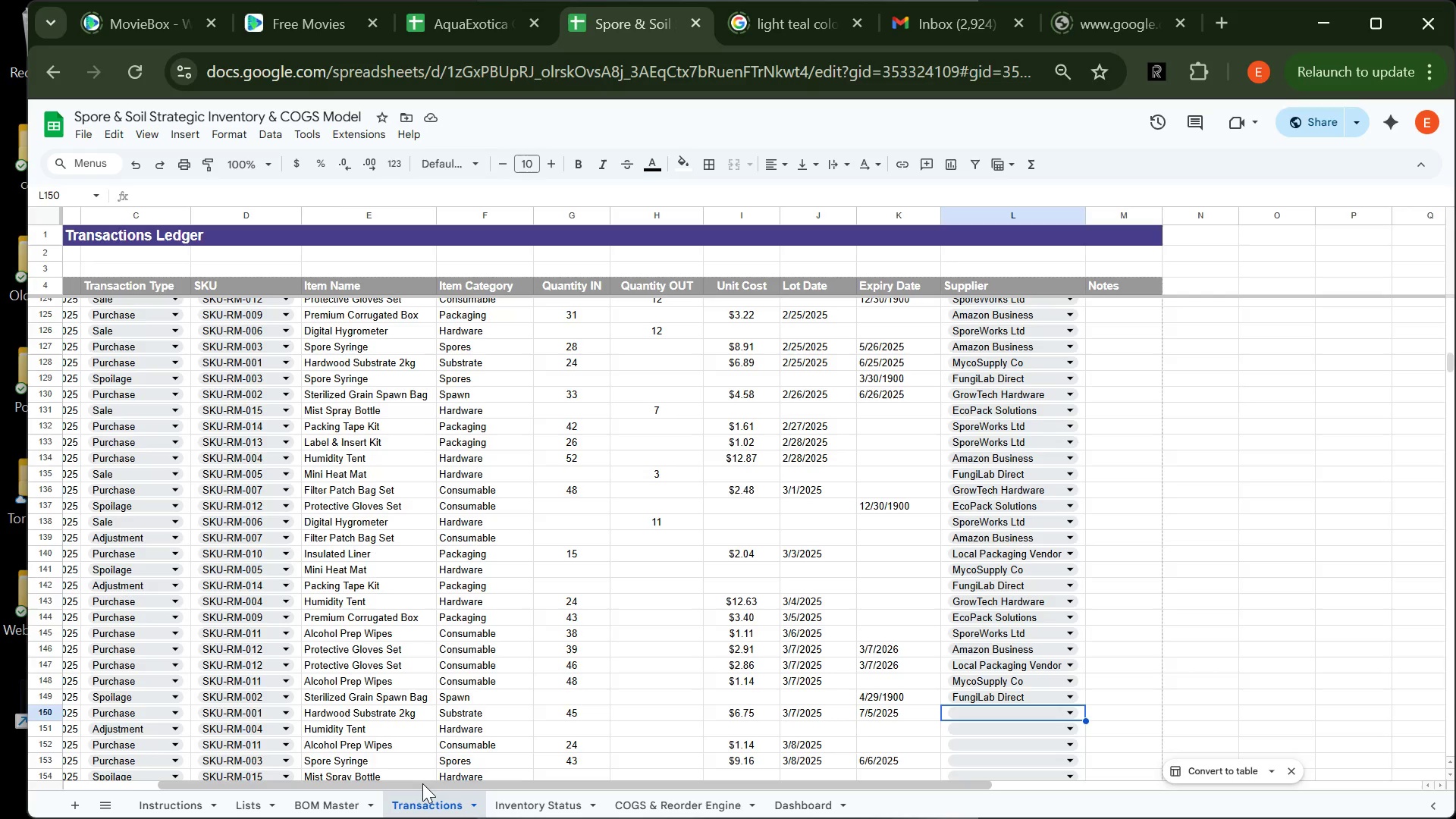 
wait(14.11)
 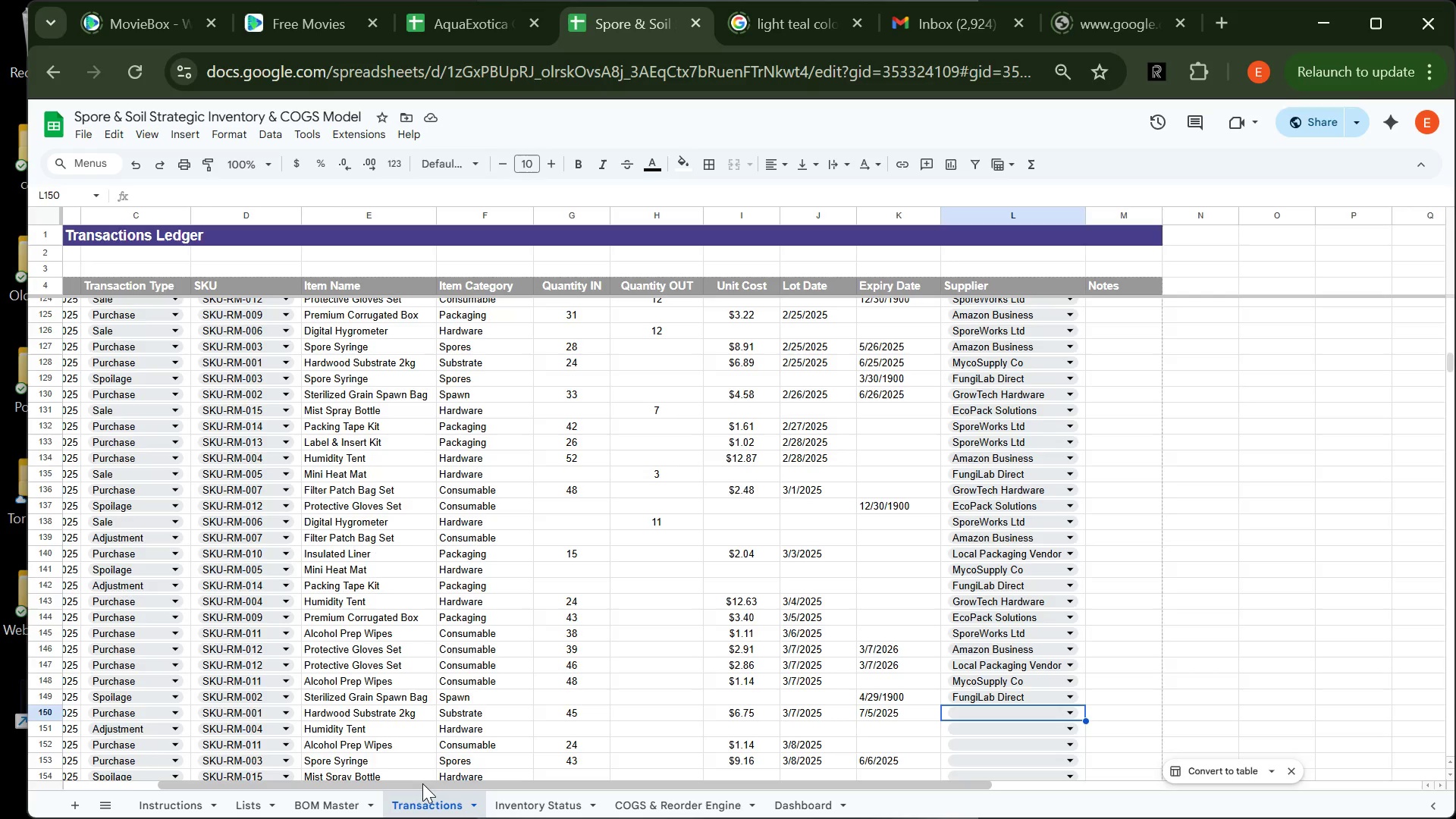 
left_click([987, 714])
 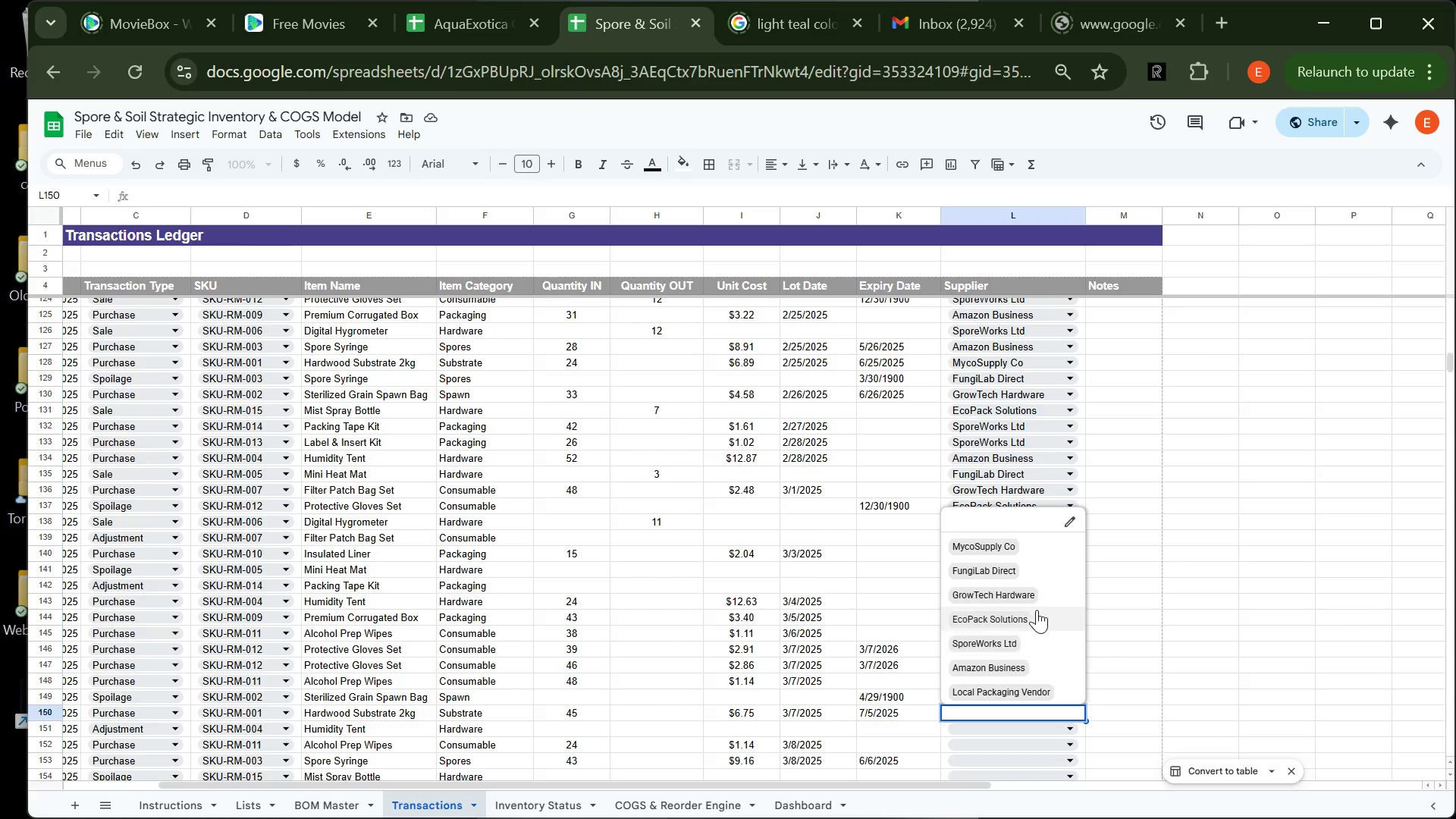 
wait(7.59)
 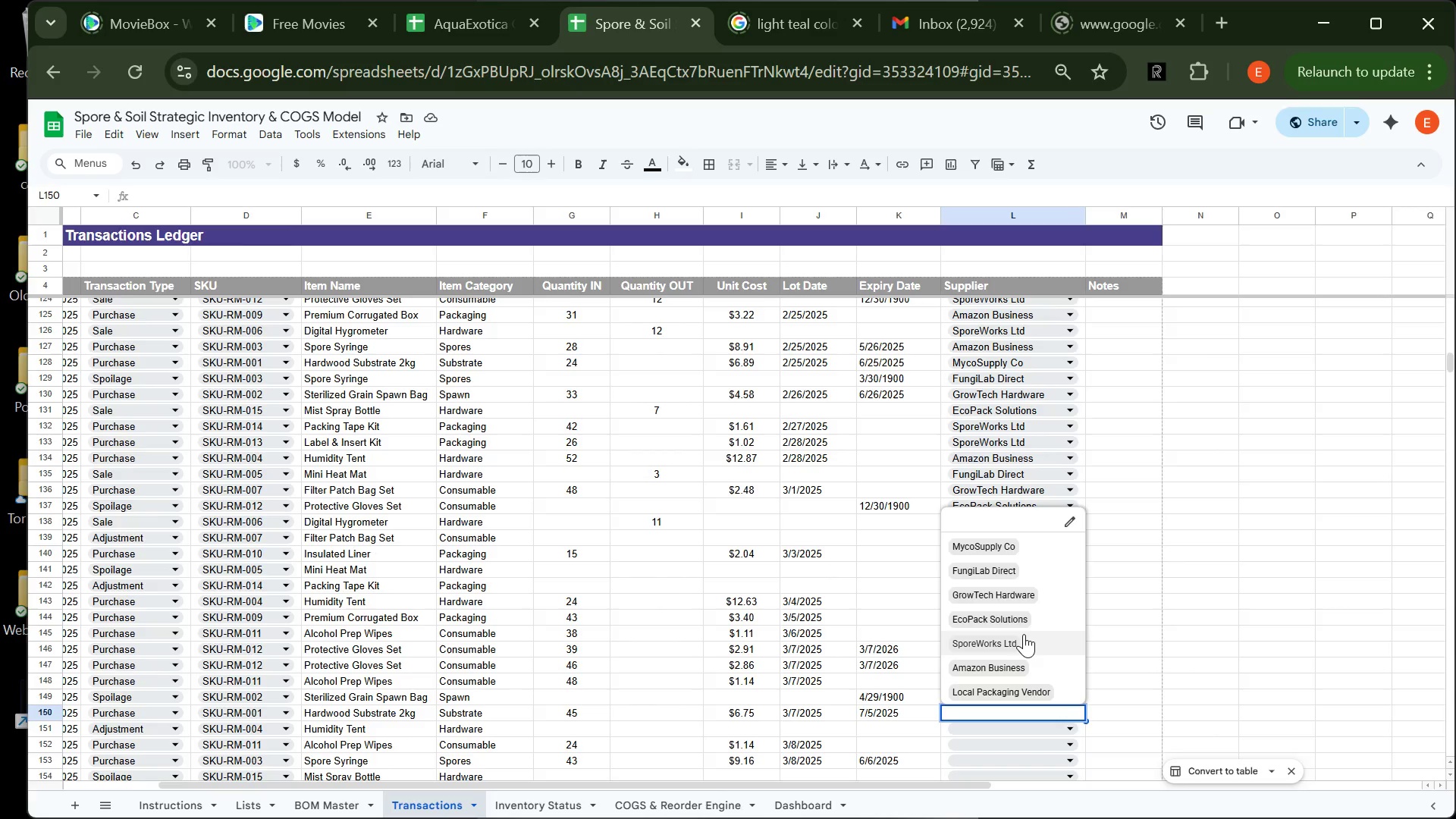 
left_click([1030, 592])
 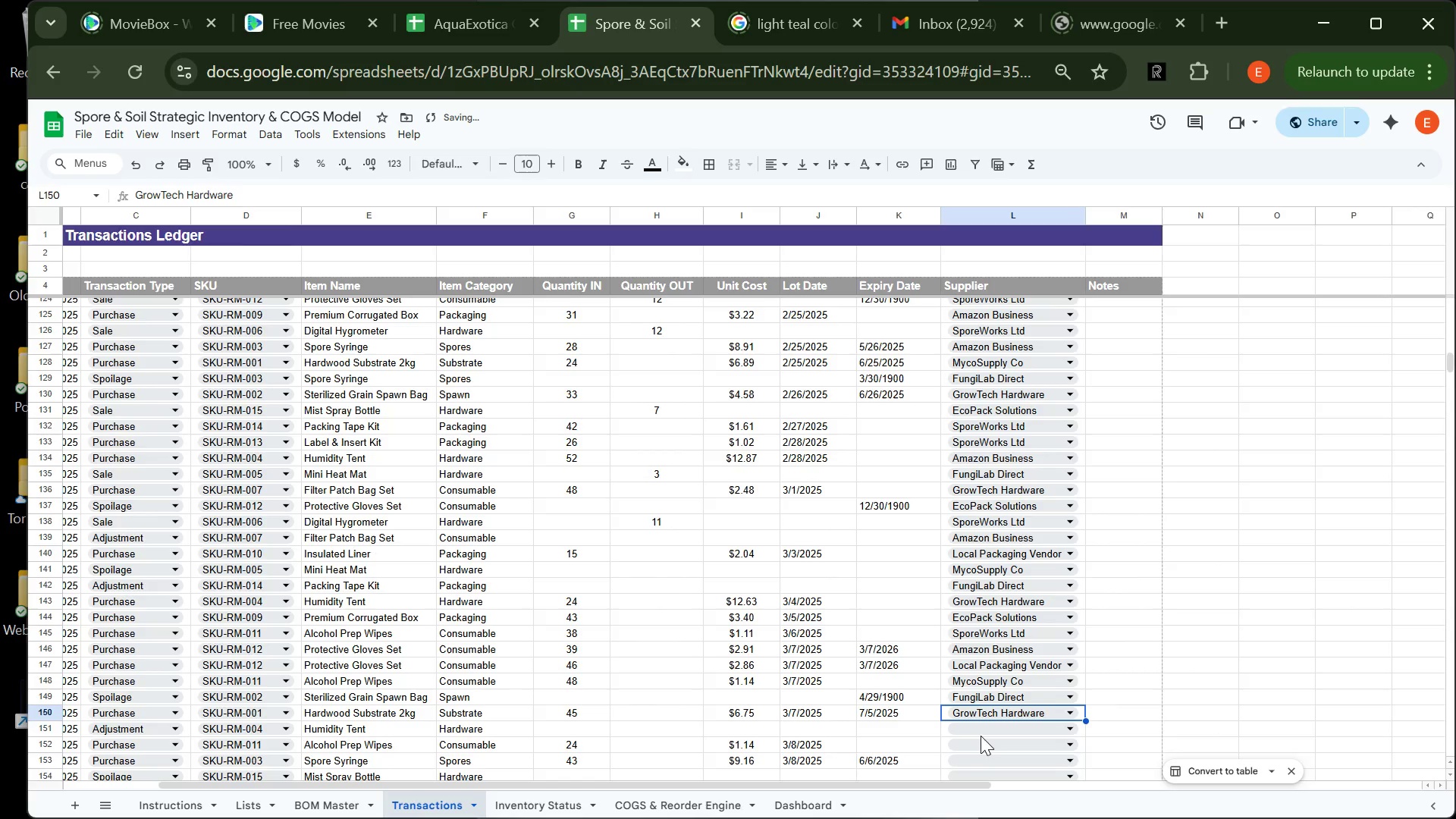 
left_click([981, 736])
 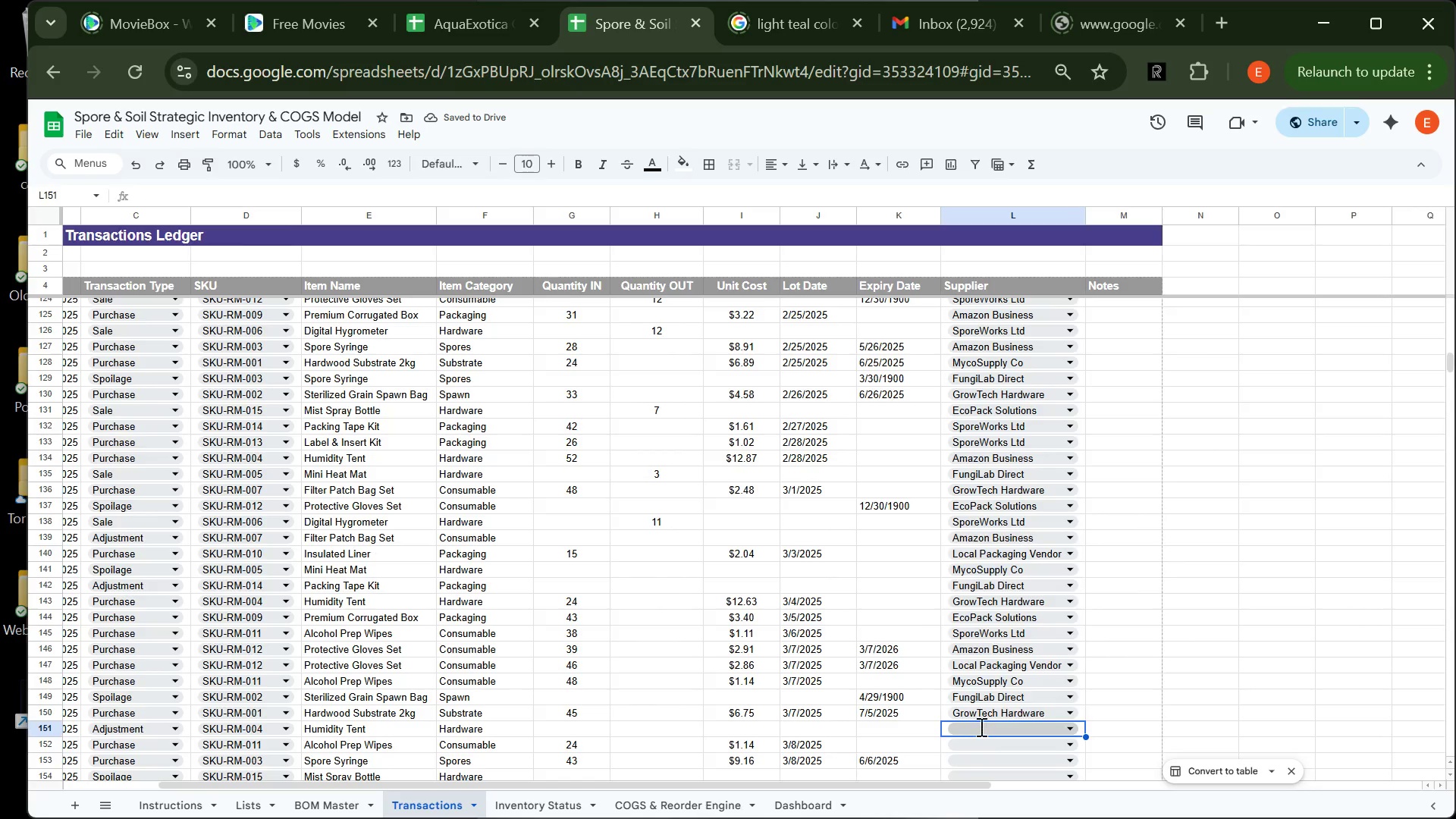 
left_click([980, 726])
 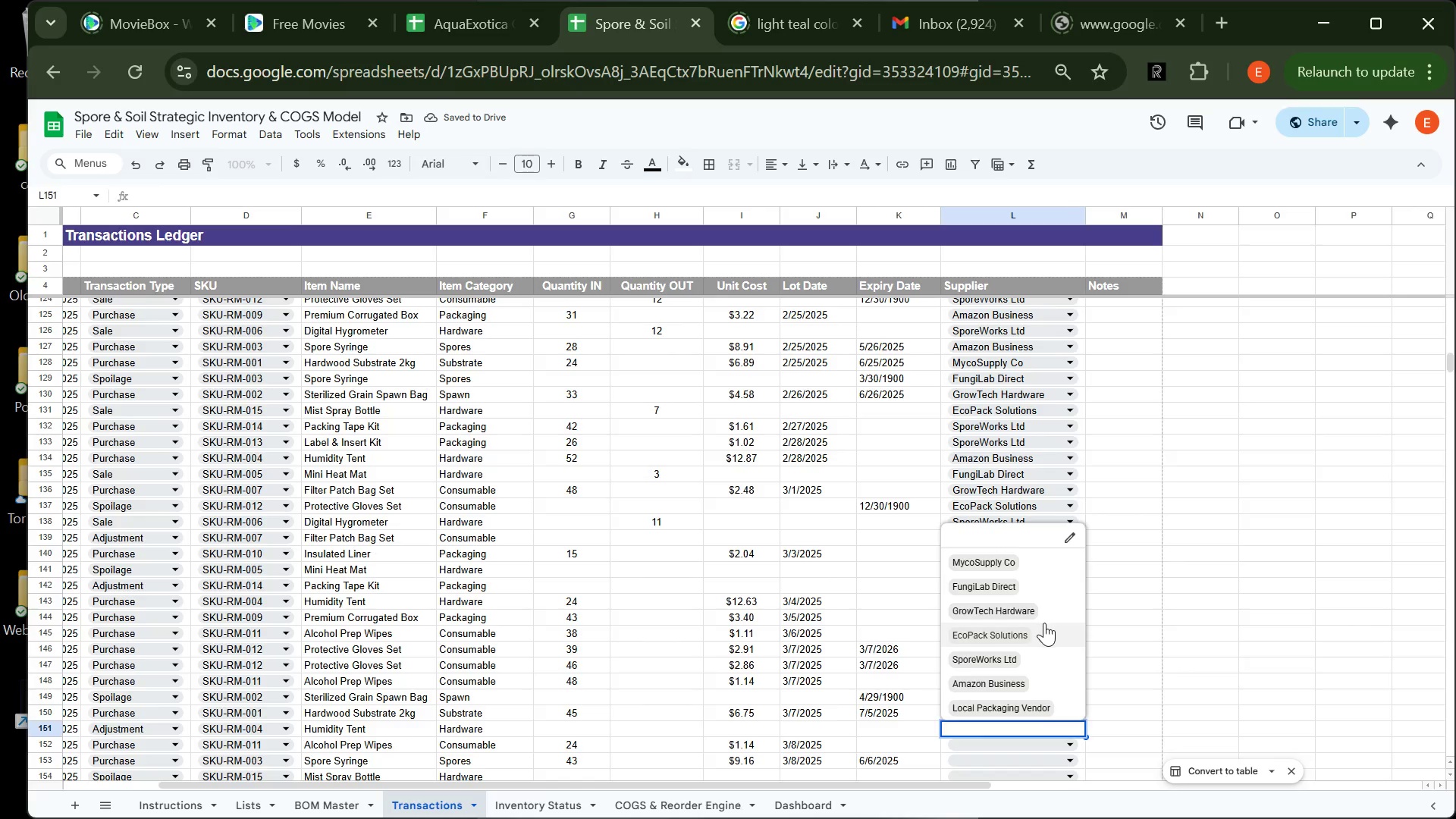 
left_click([1044, 623])
 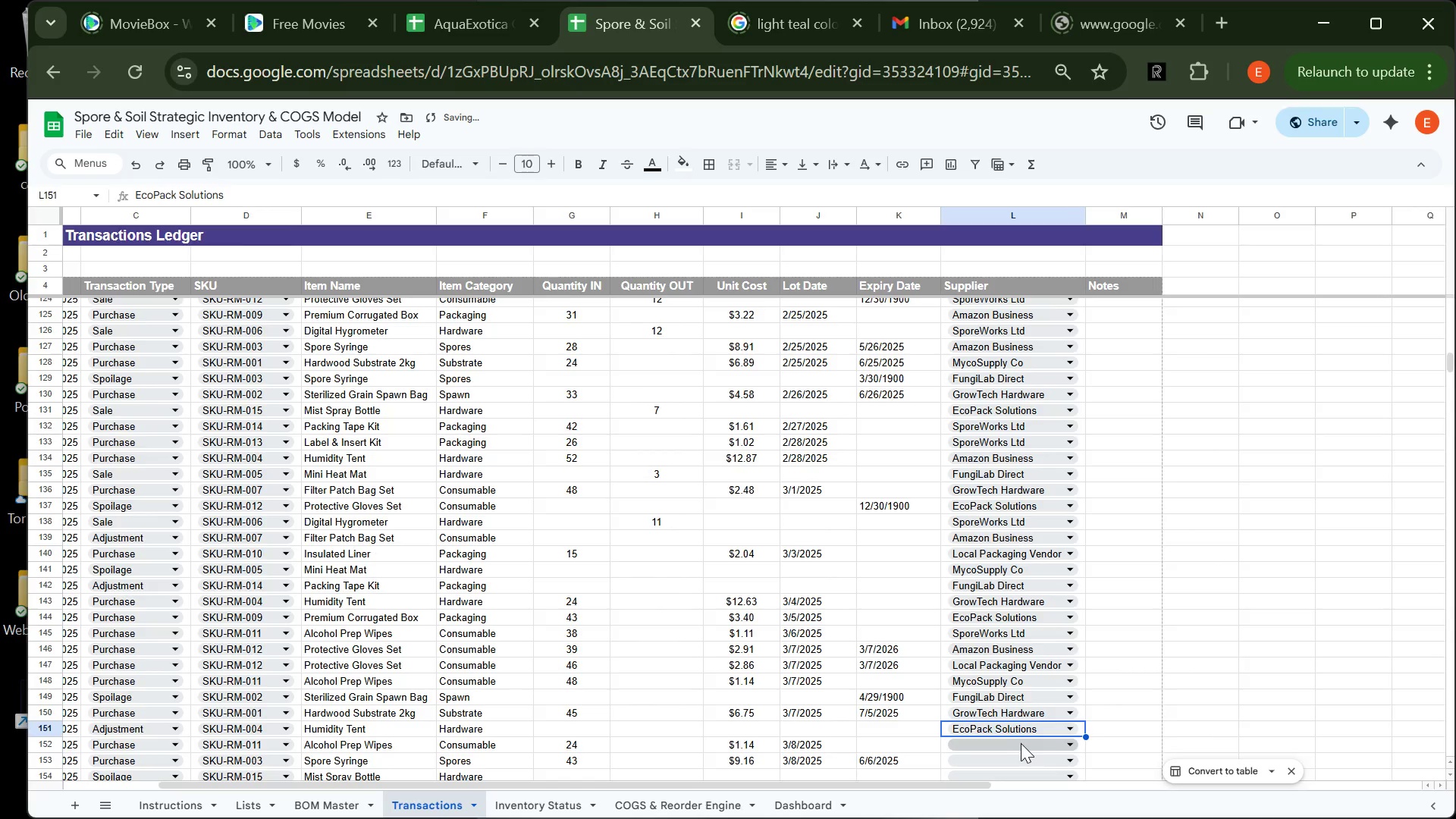 
left_click([1022, 743])
 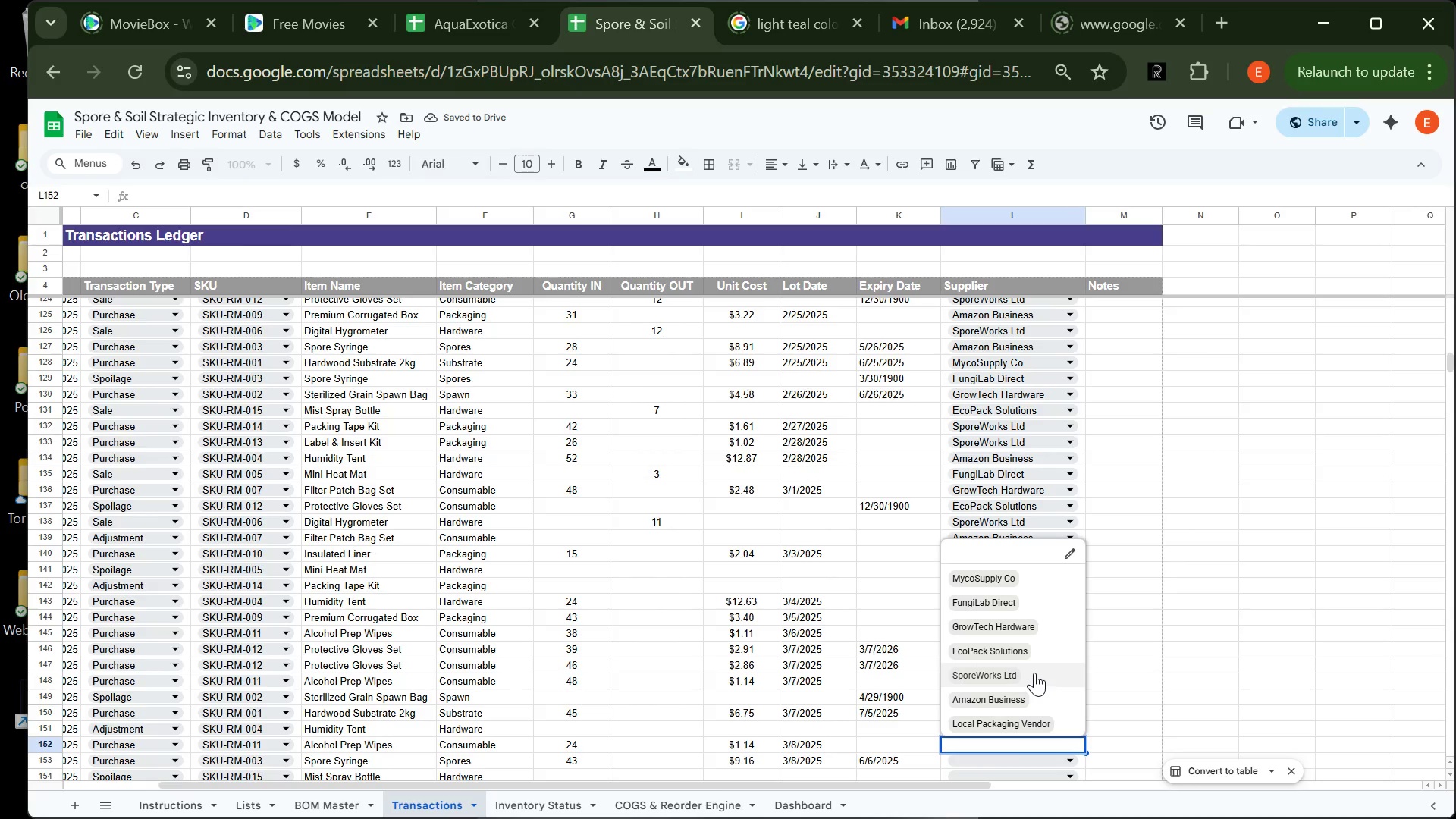 
left_click([1035, 672])
 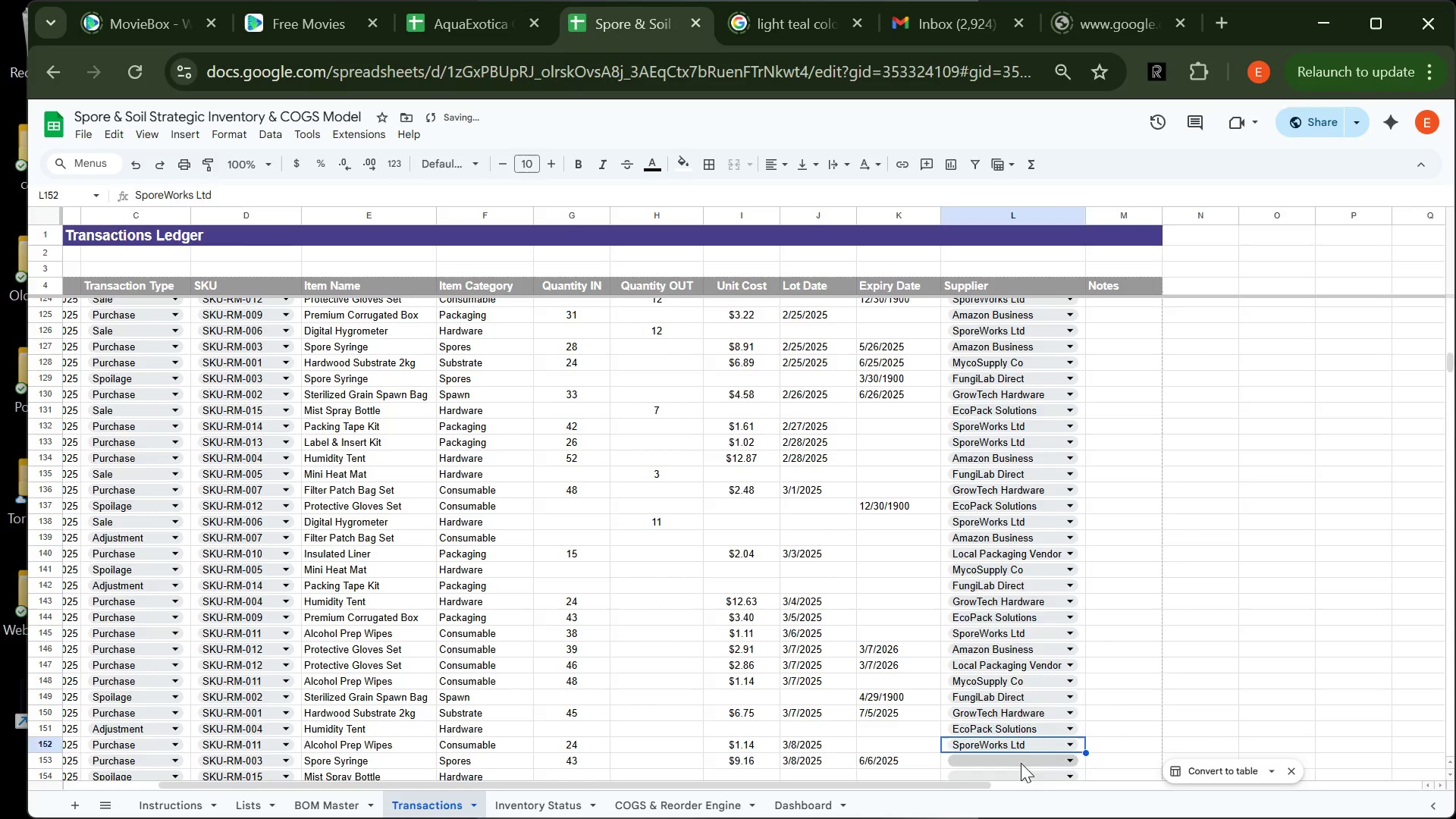 
left_click([1021, 763])
 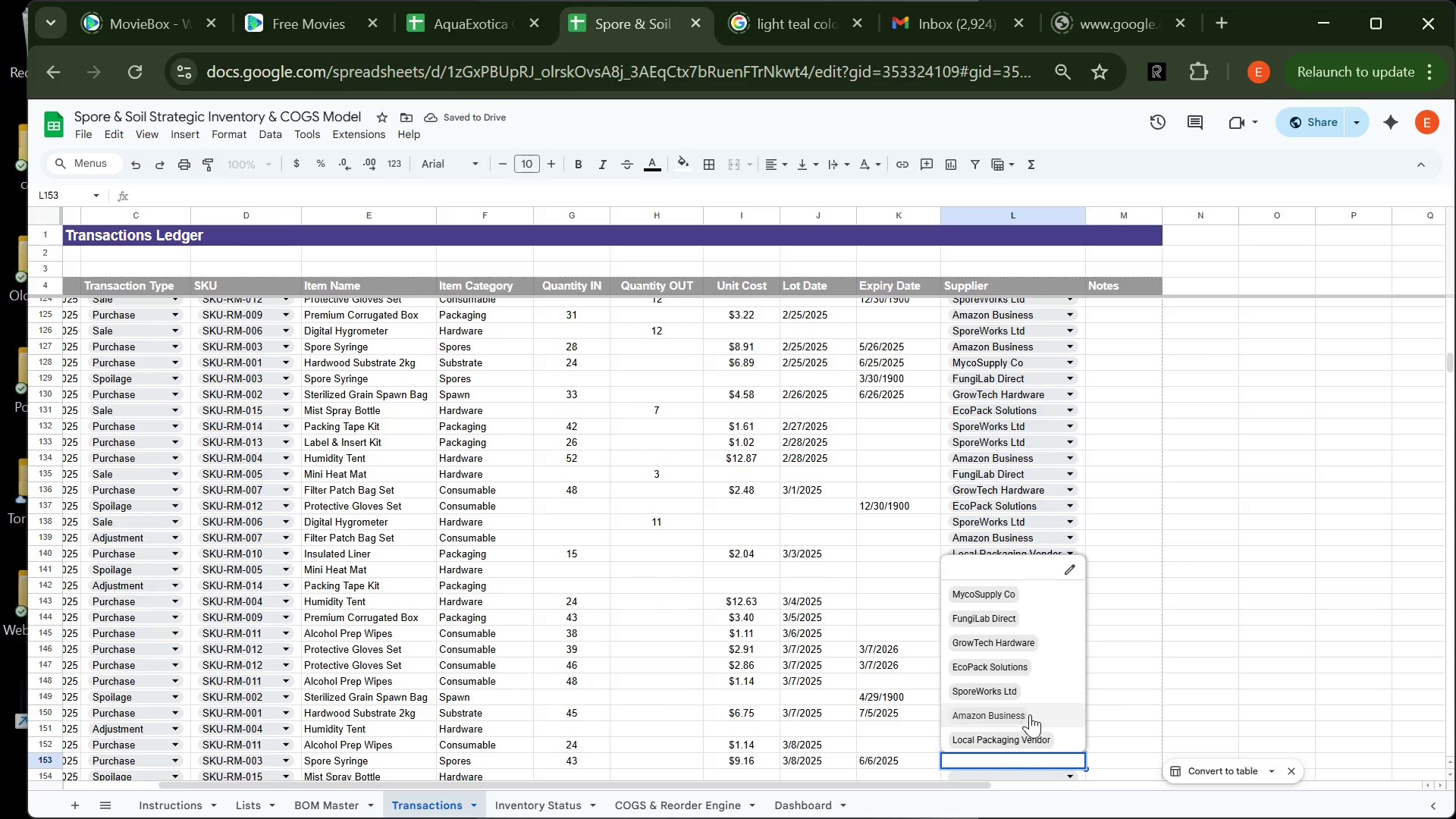 
left_click([1030, 714])
 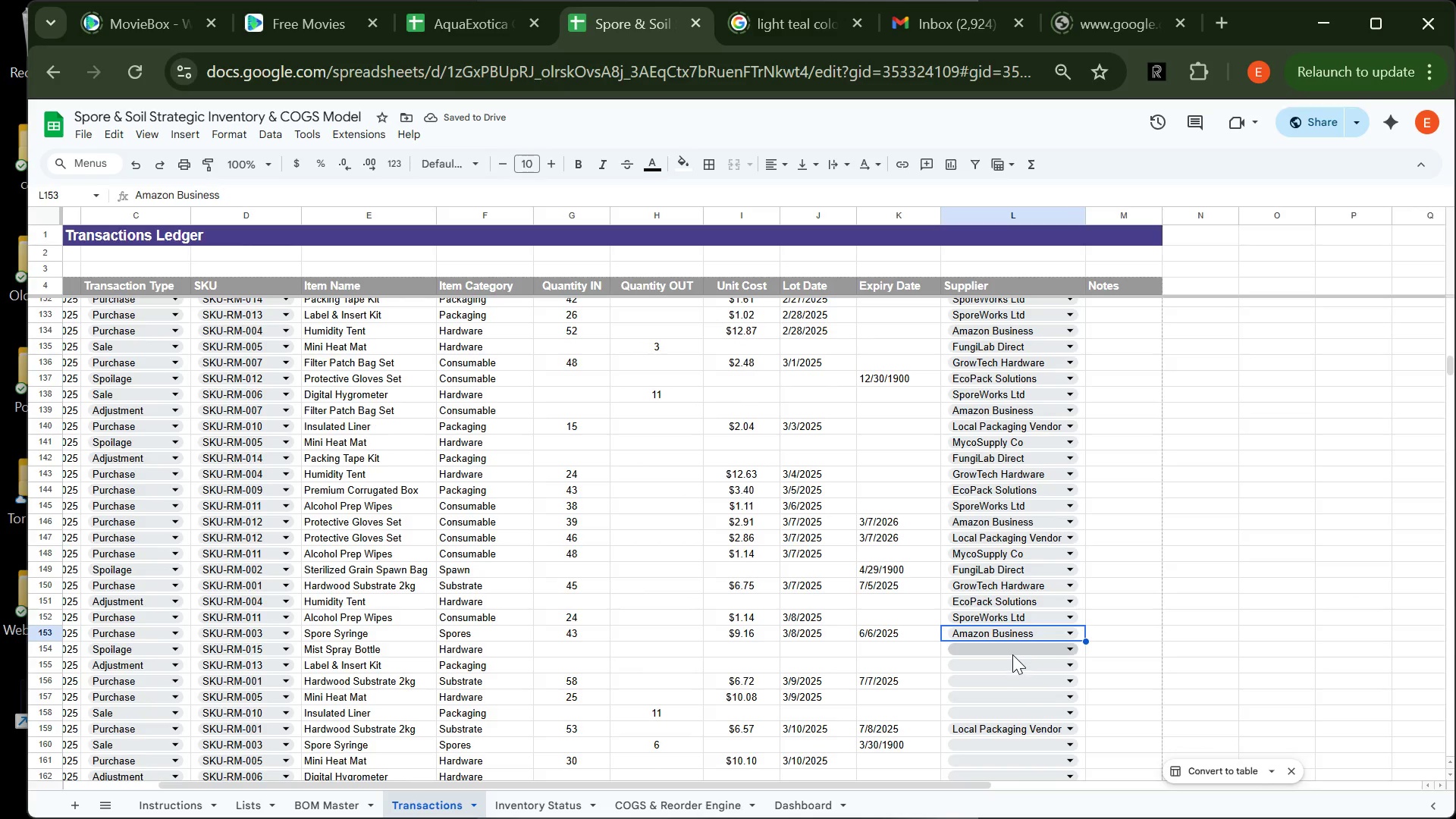 
left_click([1012, 652])
 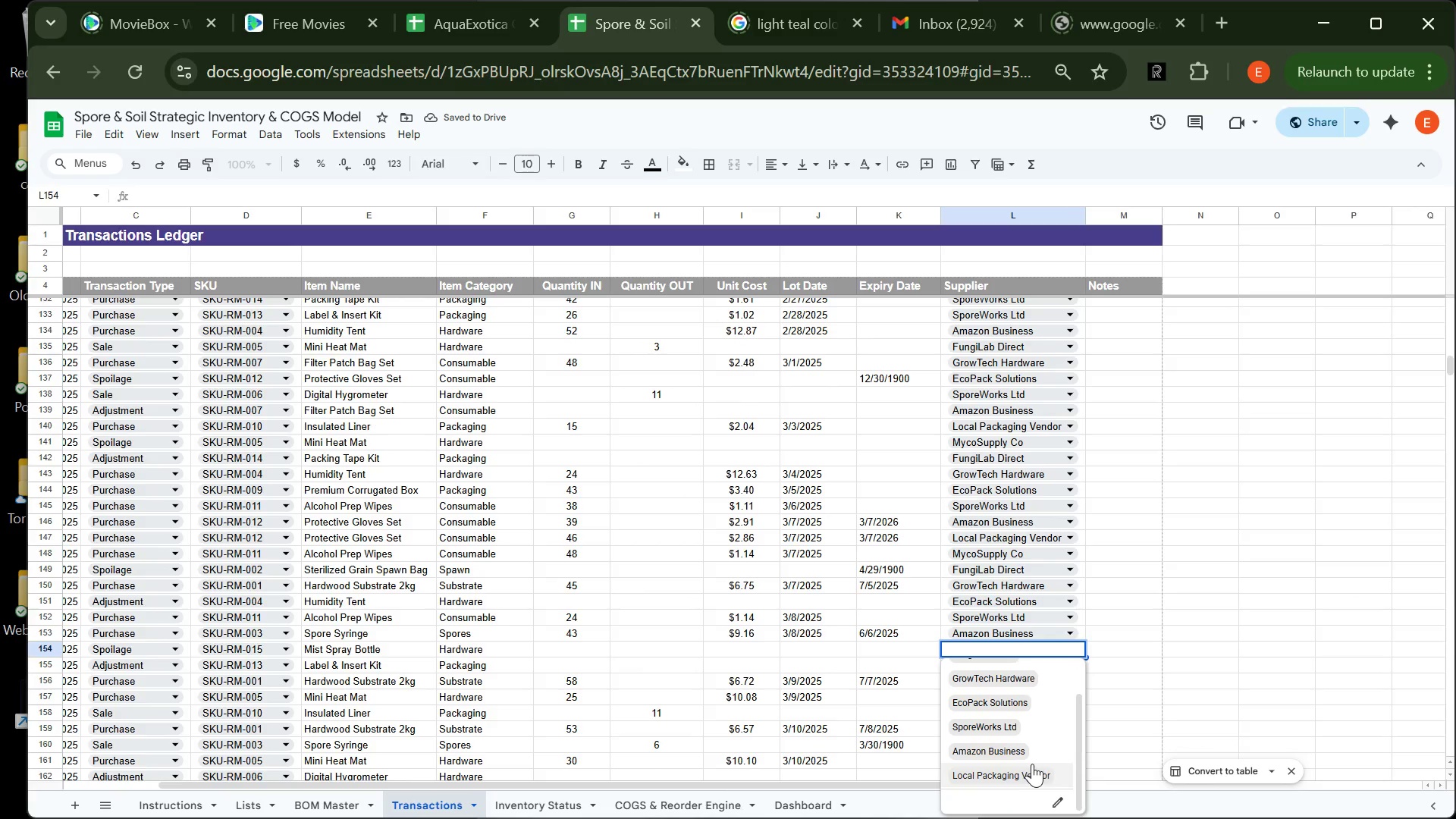 
left_click([1031, 770])
 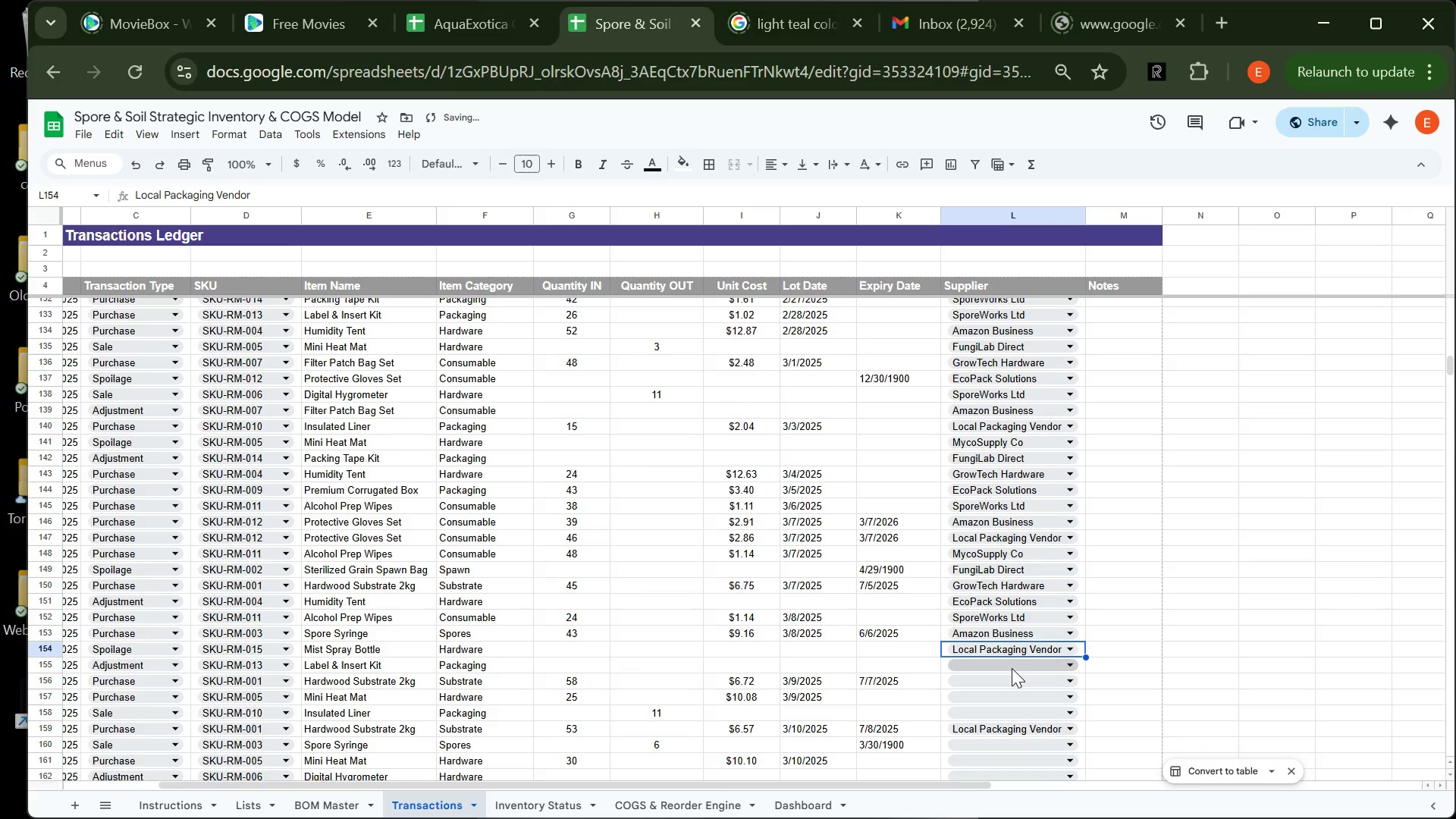 
left_click([1012, 668])
 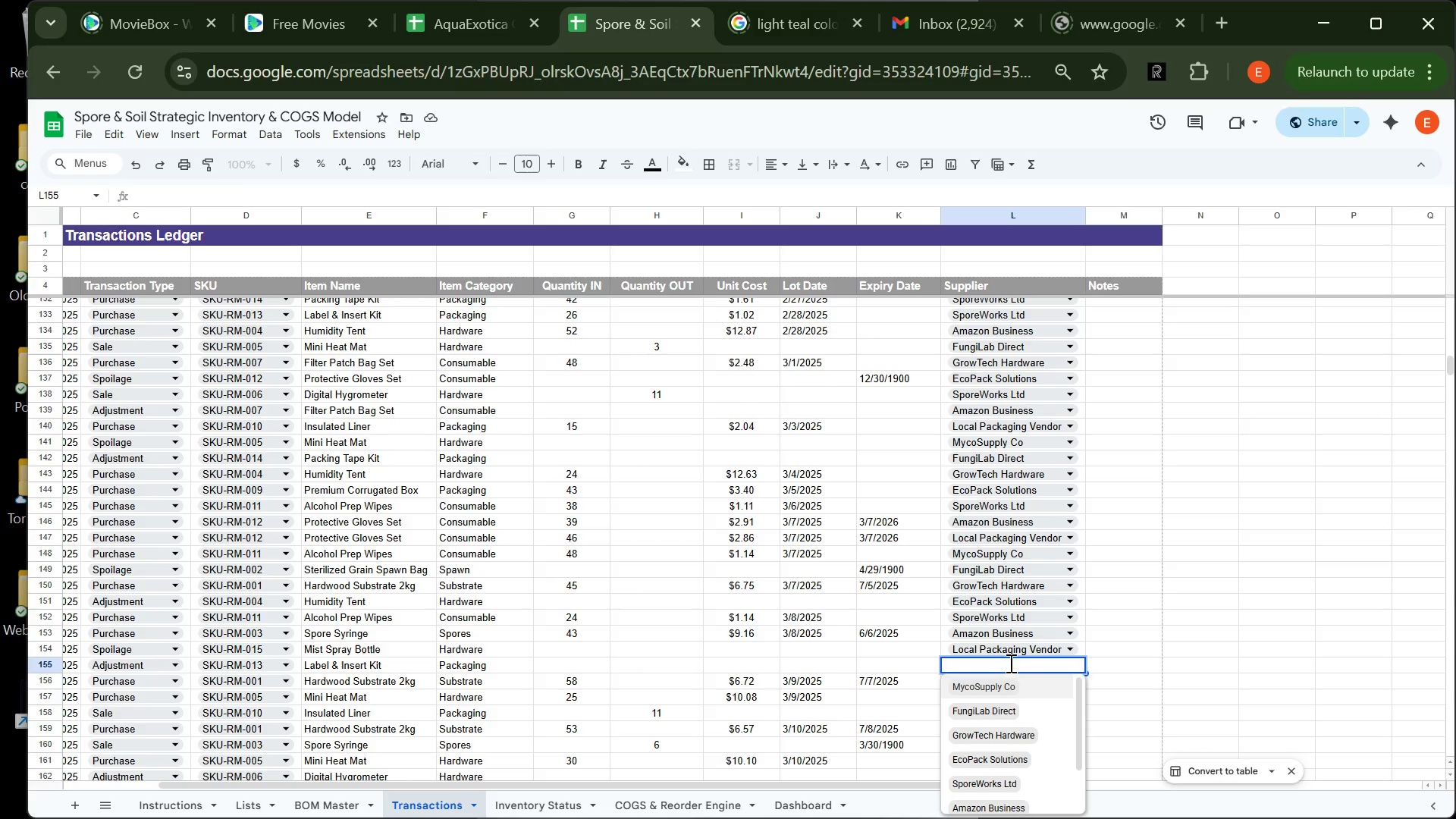 
left_click([1024, 690])
 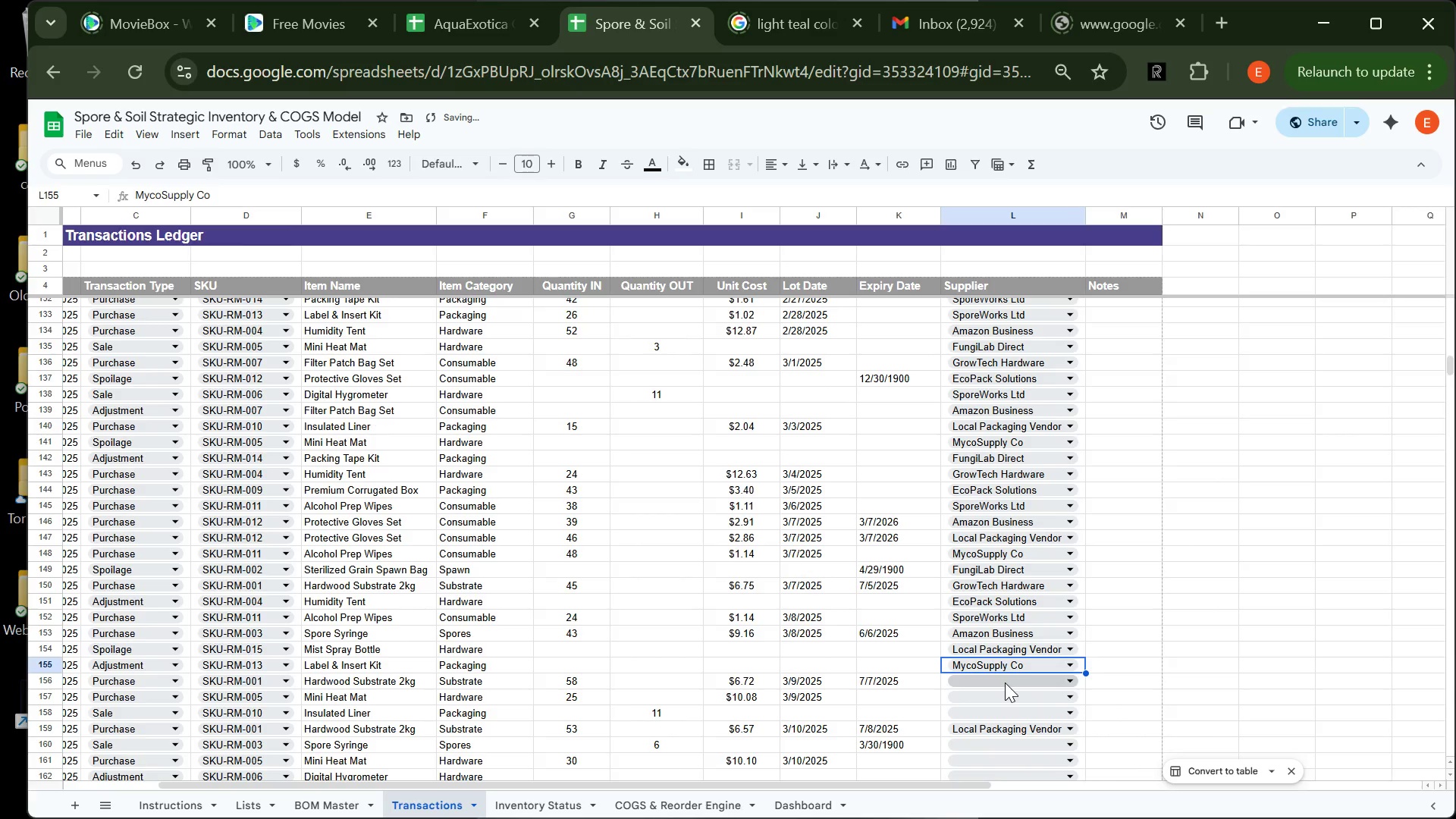 
left_click([1005, 682])
 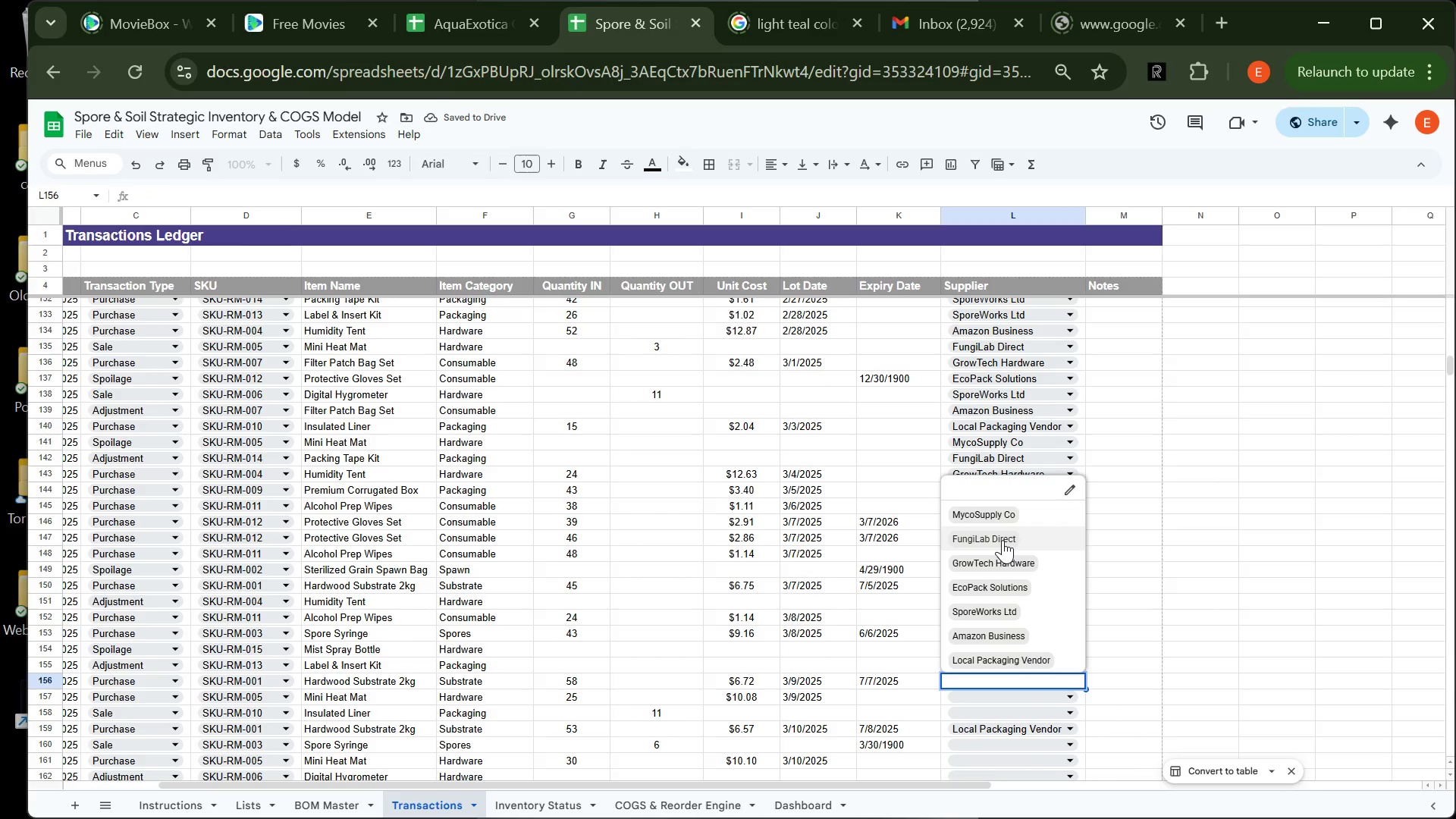 
left_click([1003, 540])
 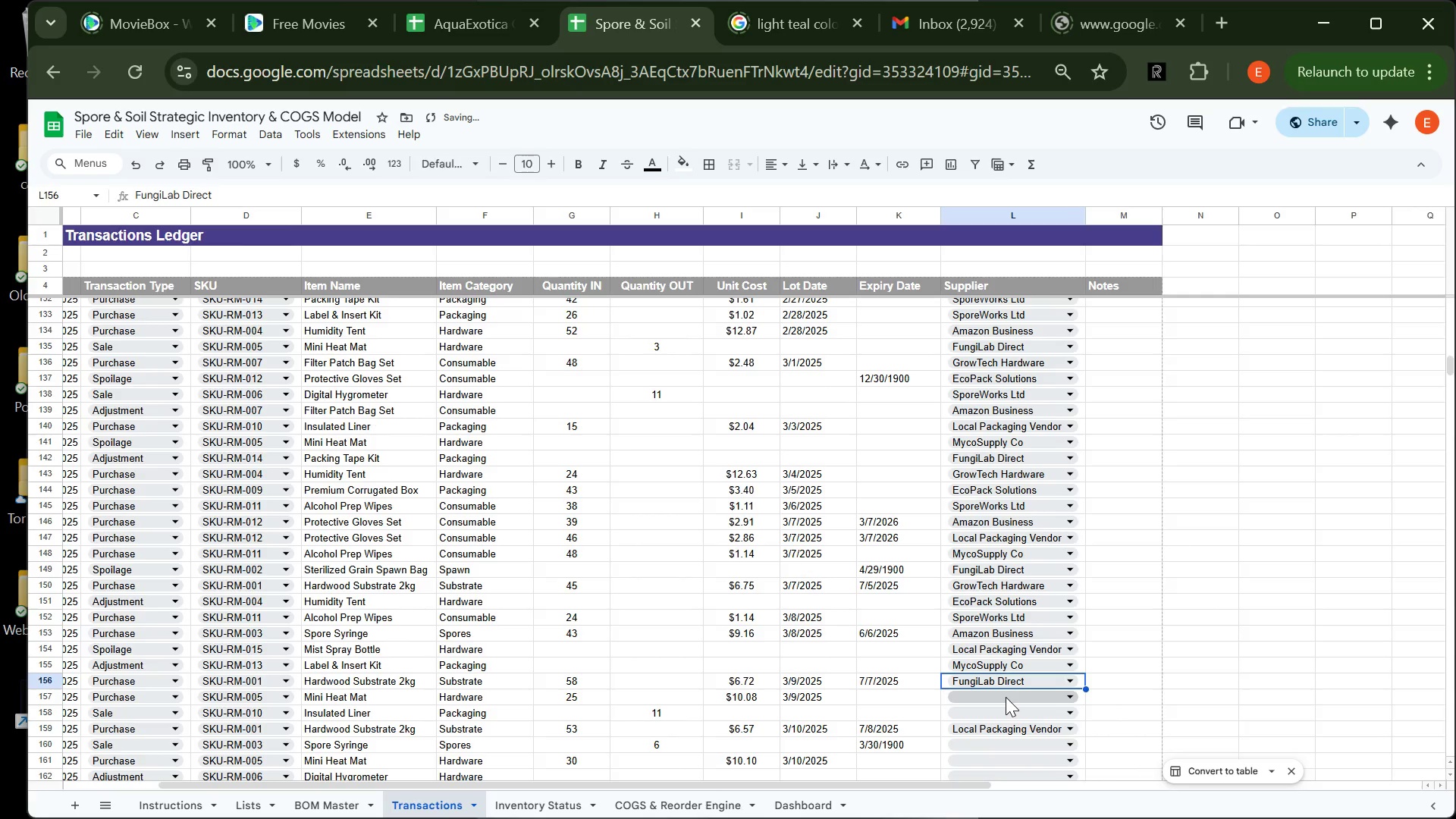 
left_click([1006, 697])
 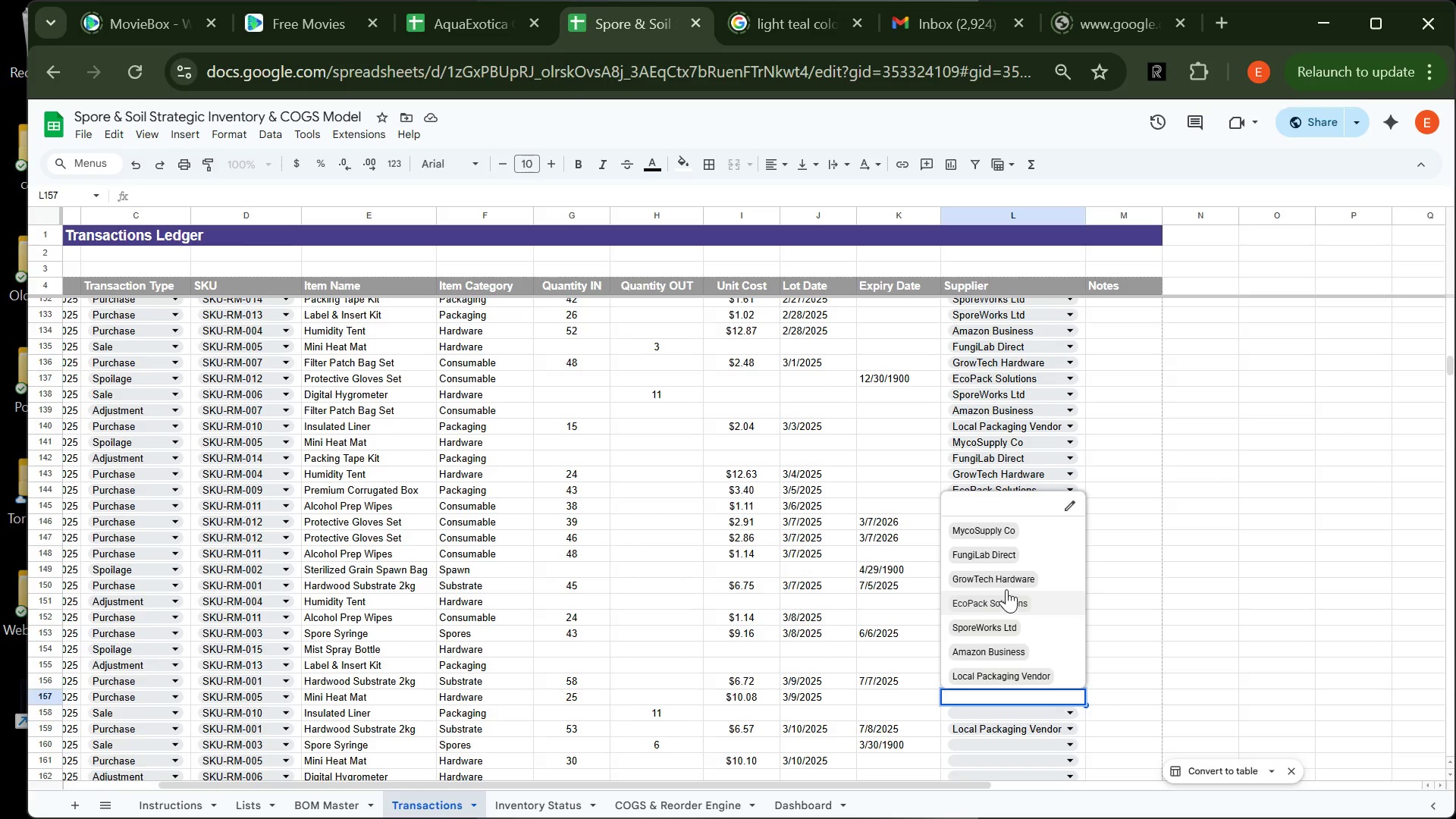 
wait(6.2)
 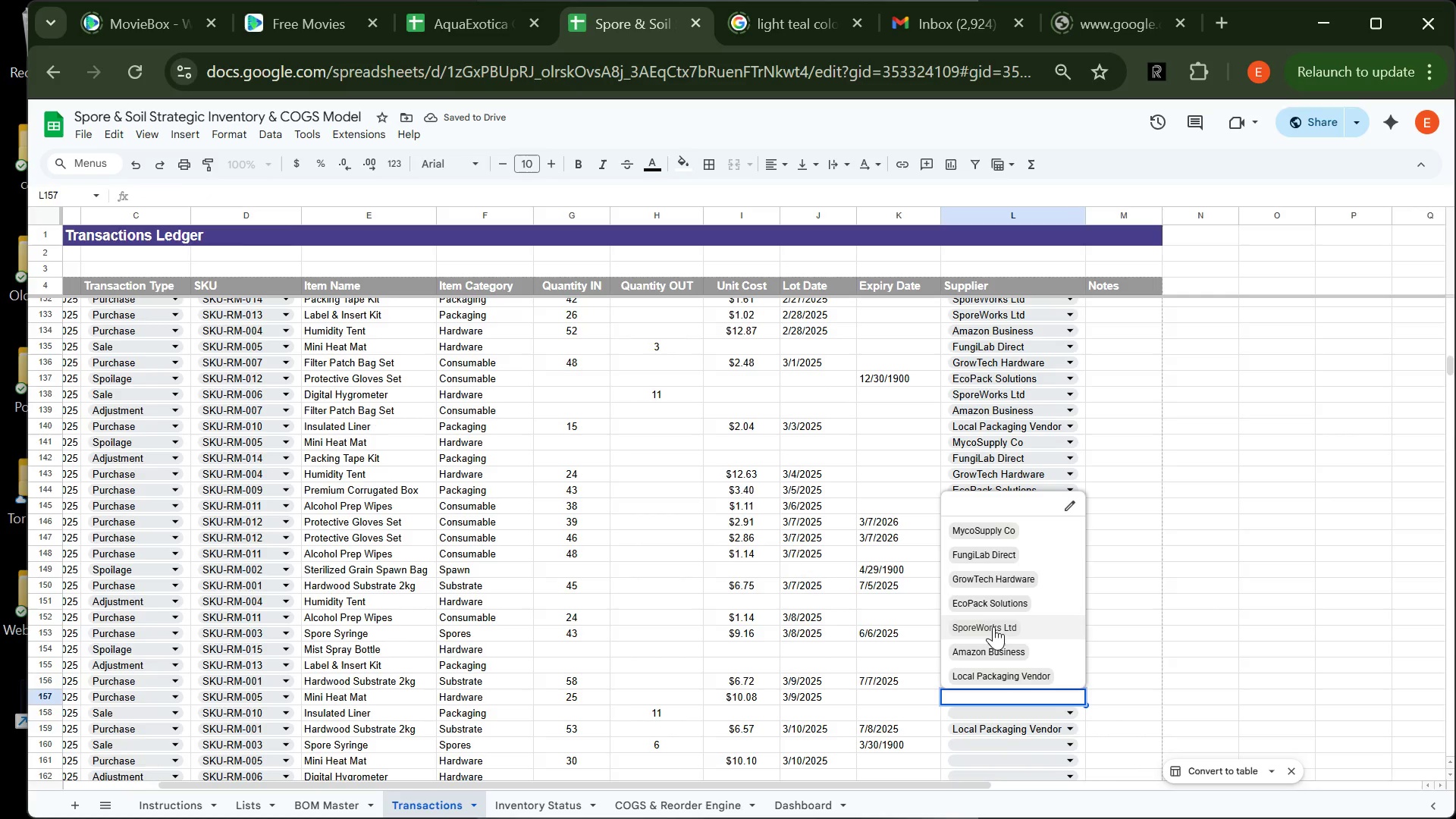 
left_click([1007, 582])
 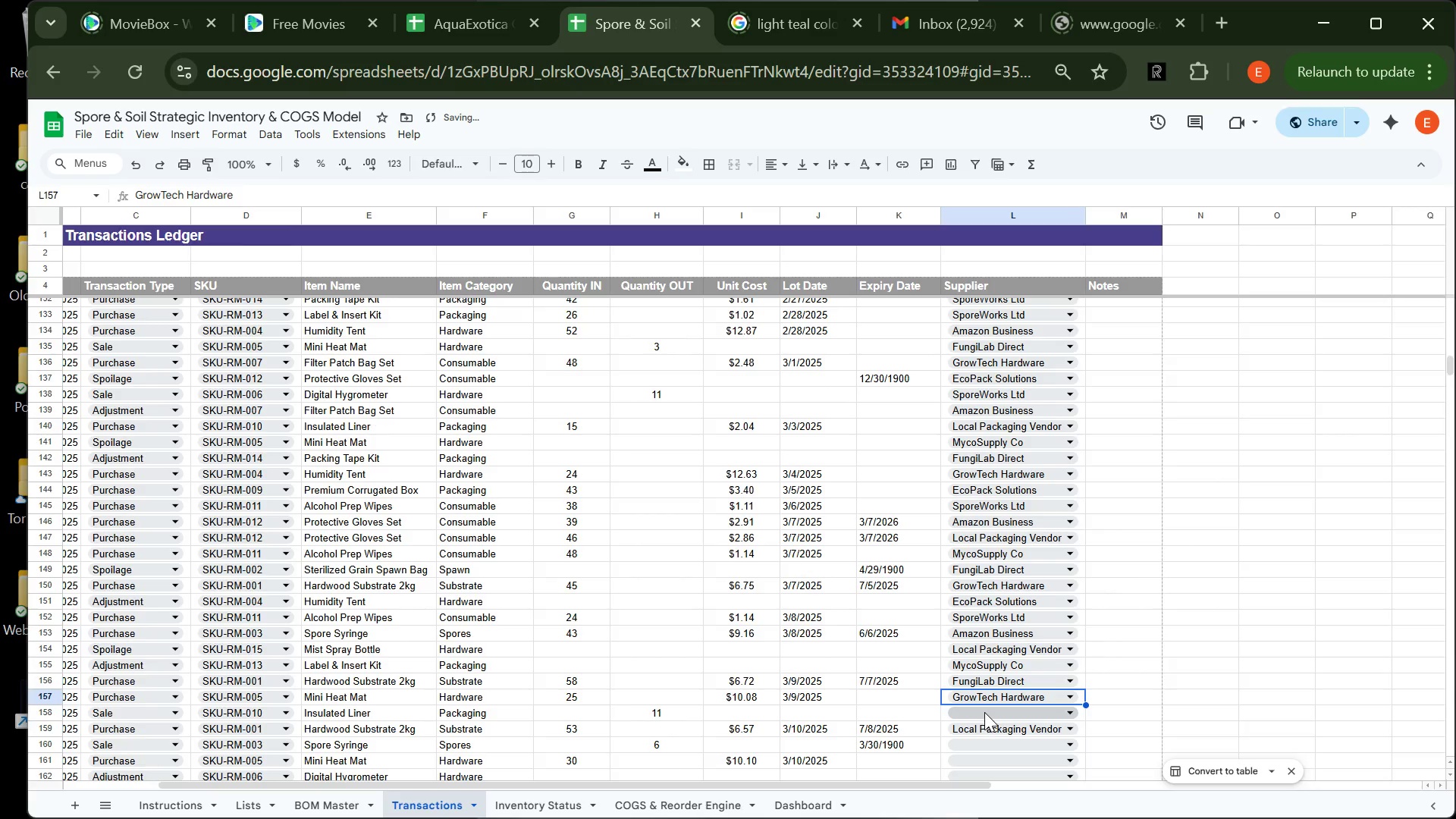 
left_click([984, 712])
 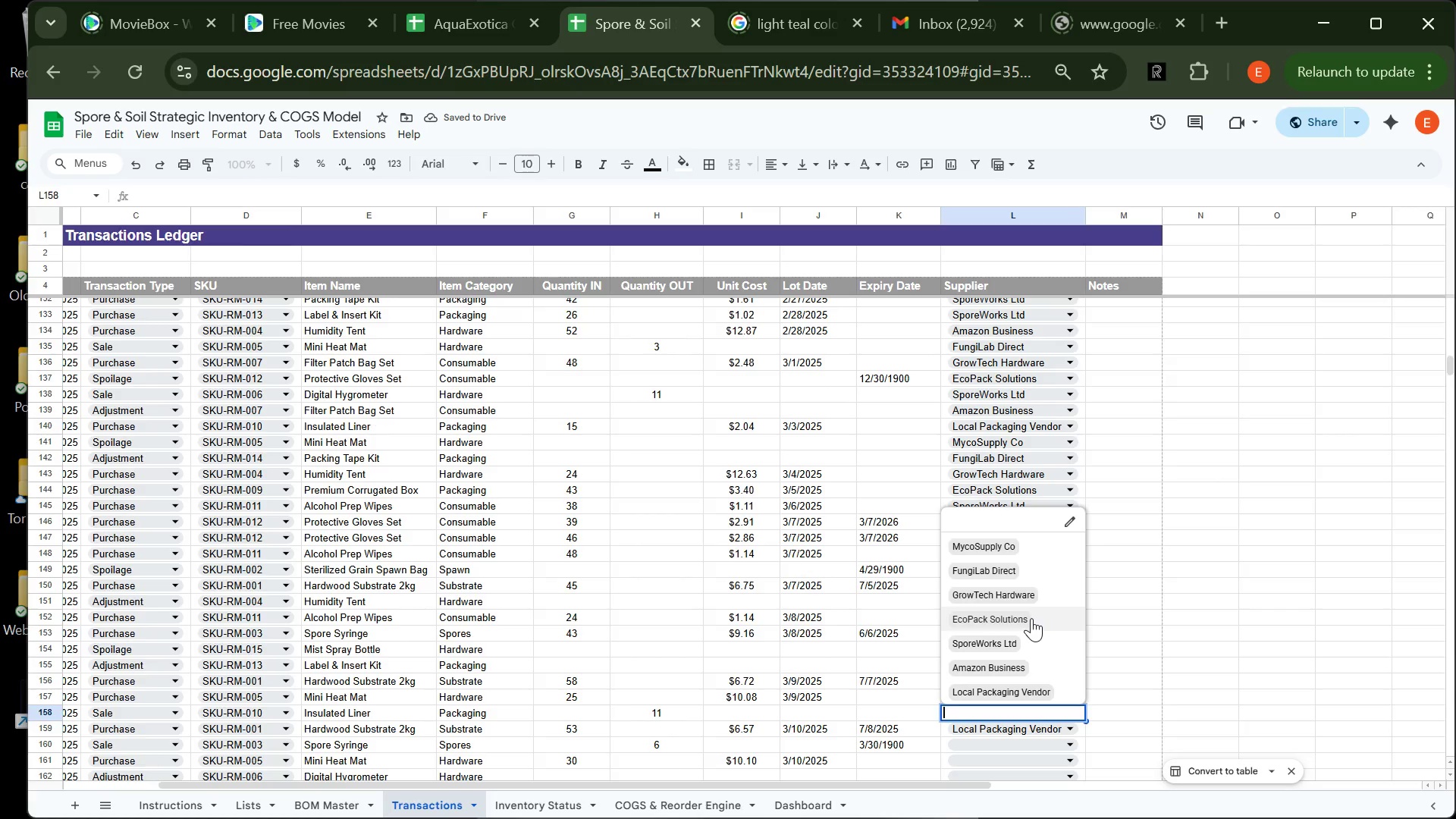 
left_click([1031, 618])
 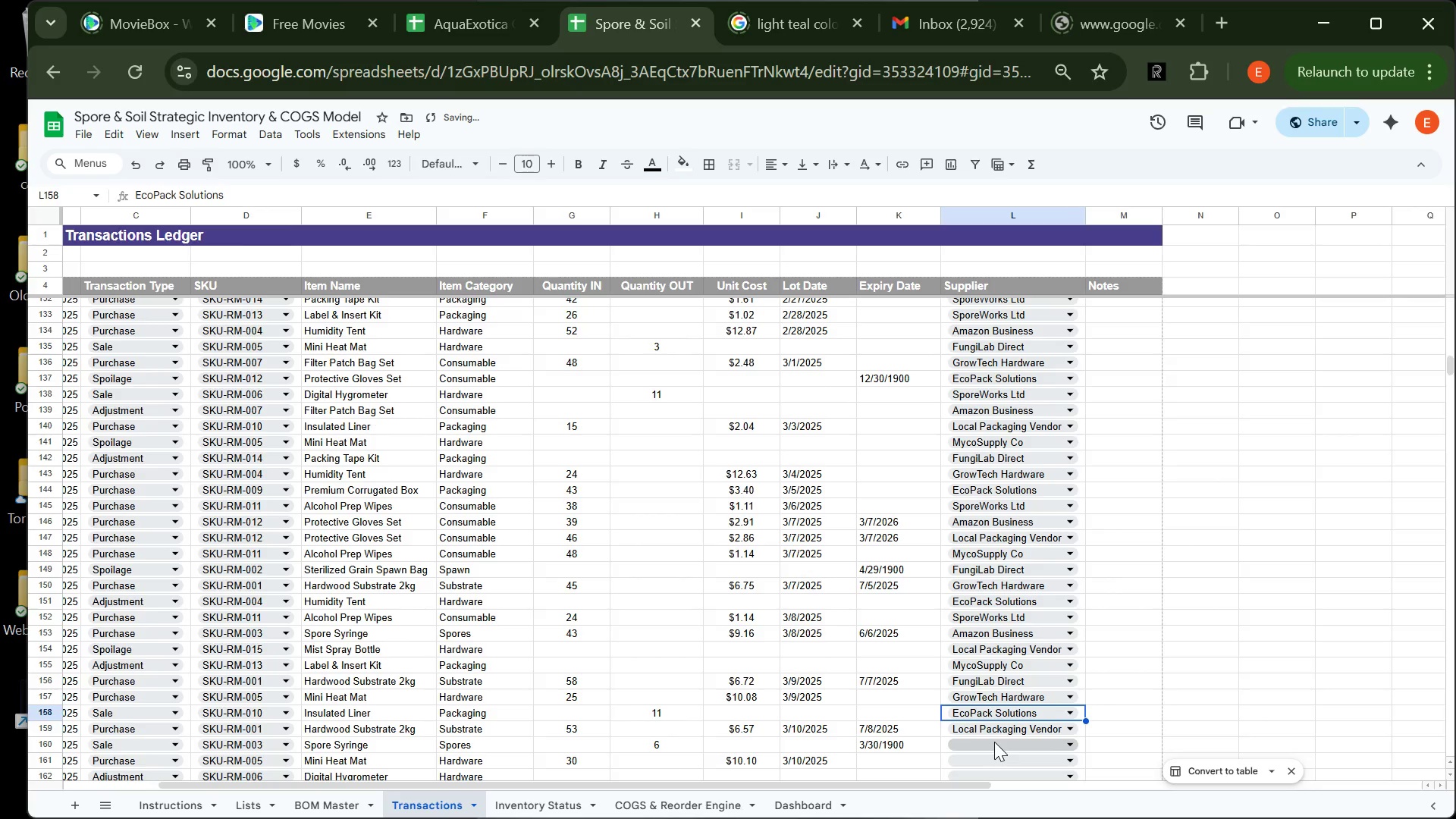 
left_click([994, 742])
 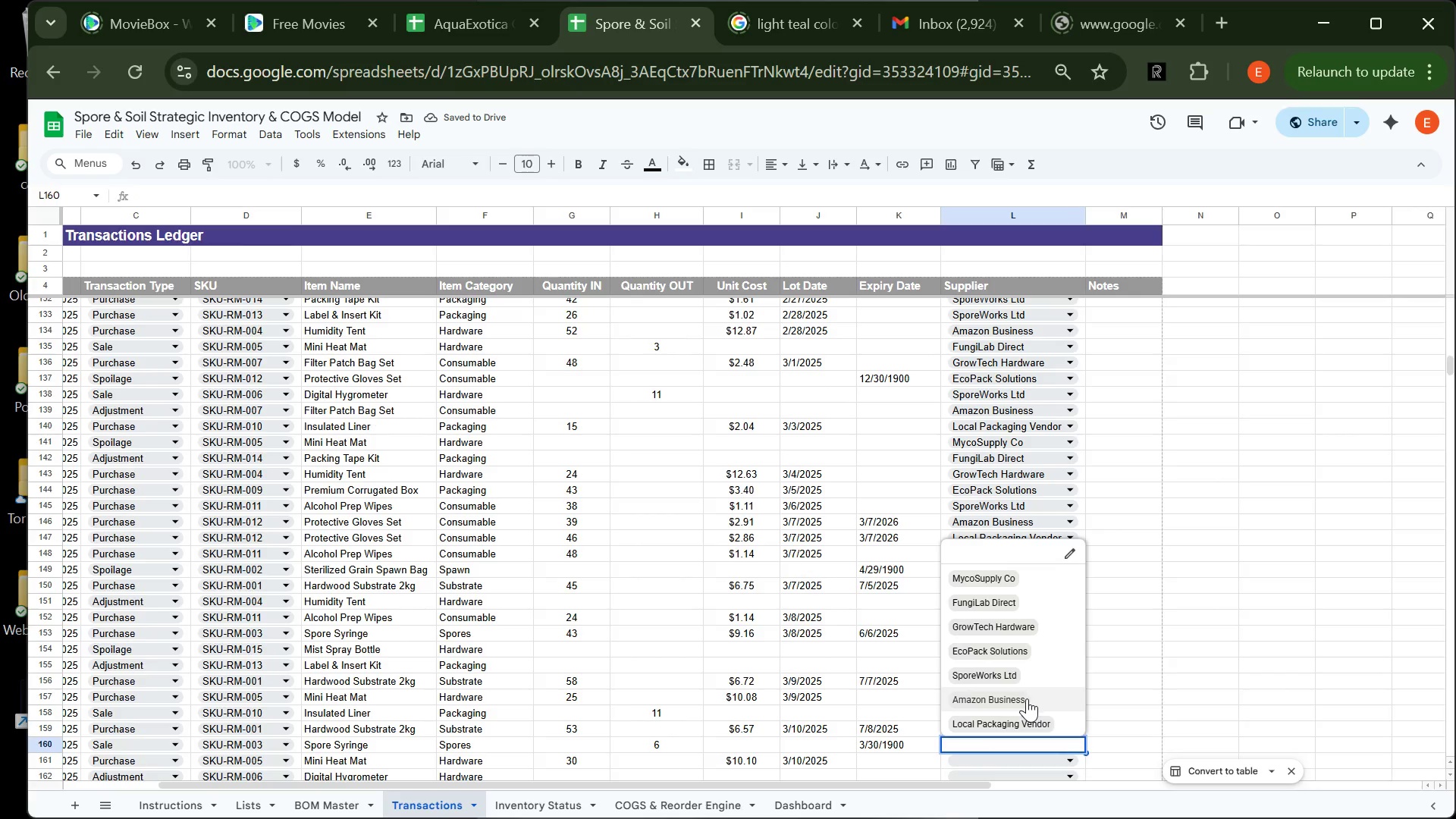 
left_click([1027, 698])
 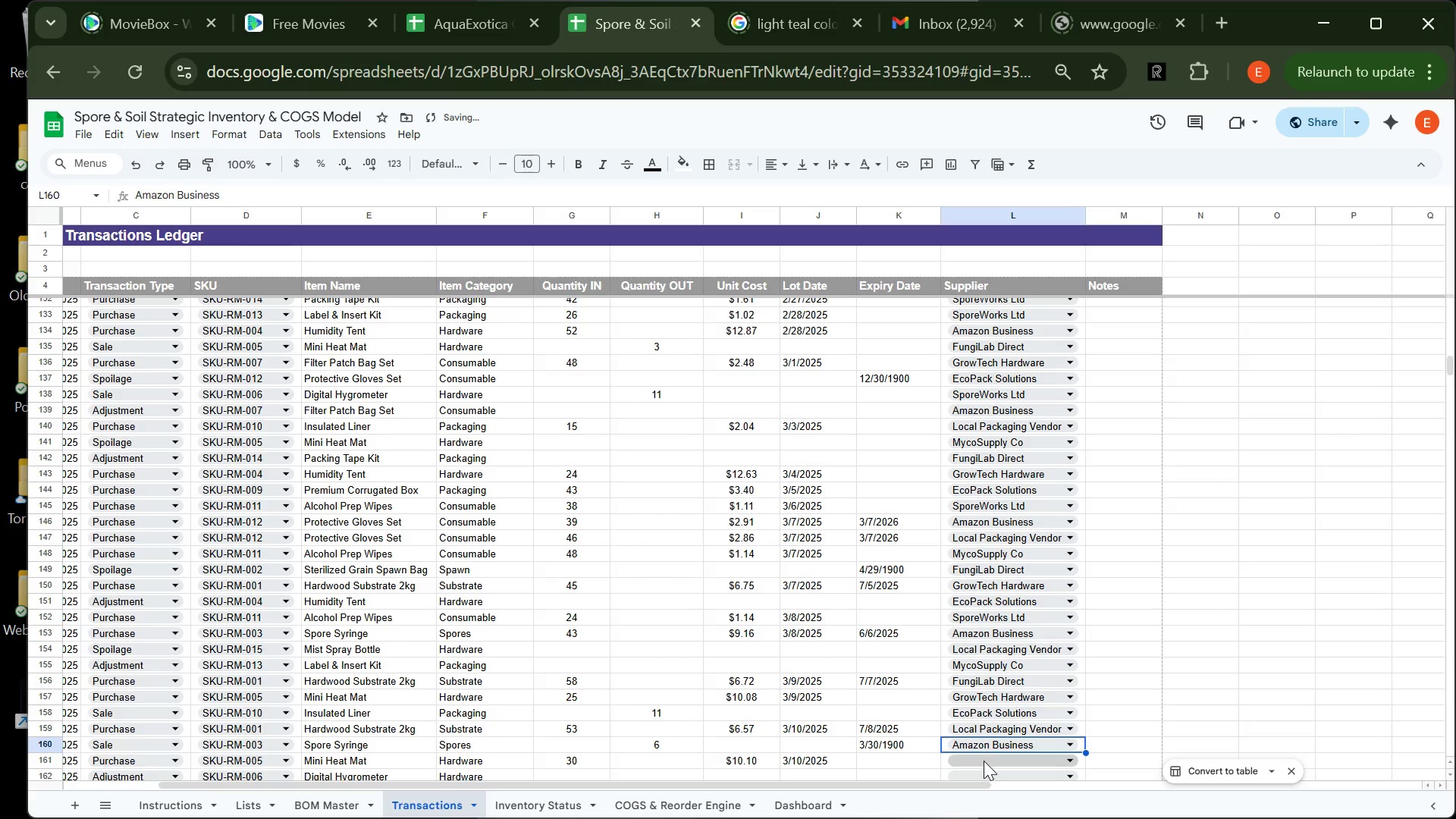 
left_click([984, 761])
 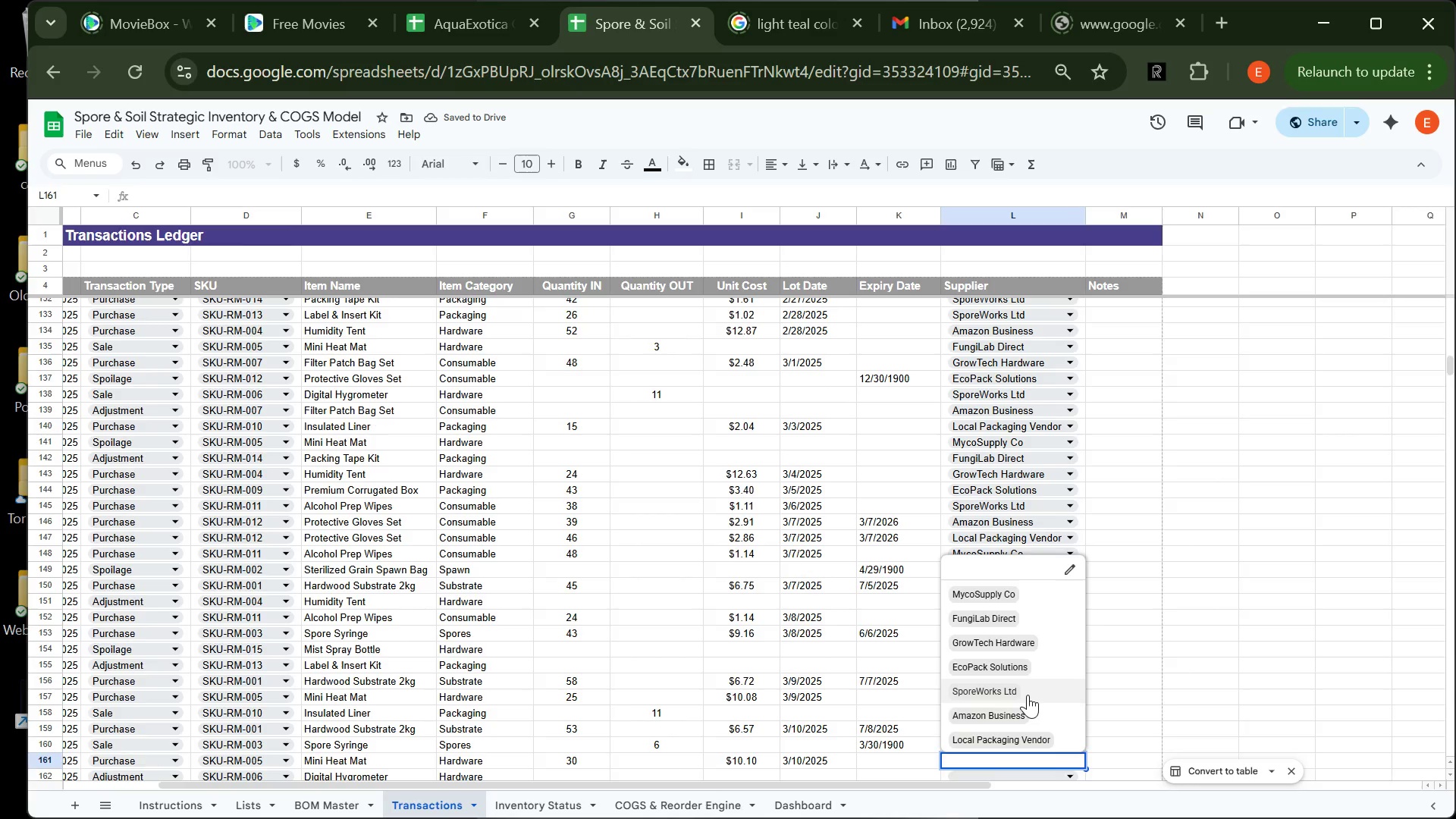 
left_click([1028, 695])
 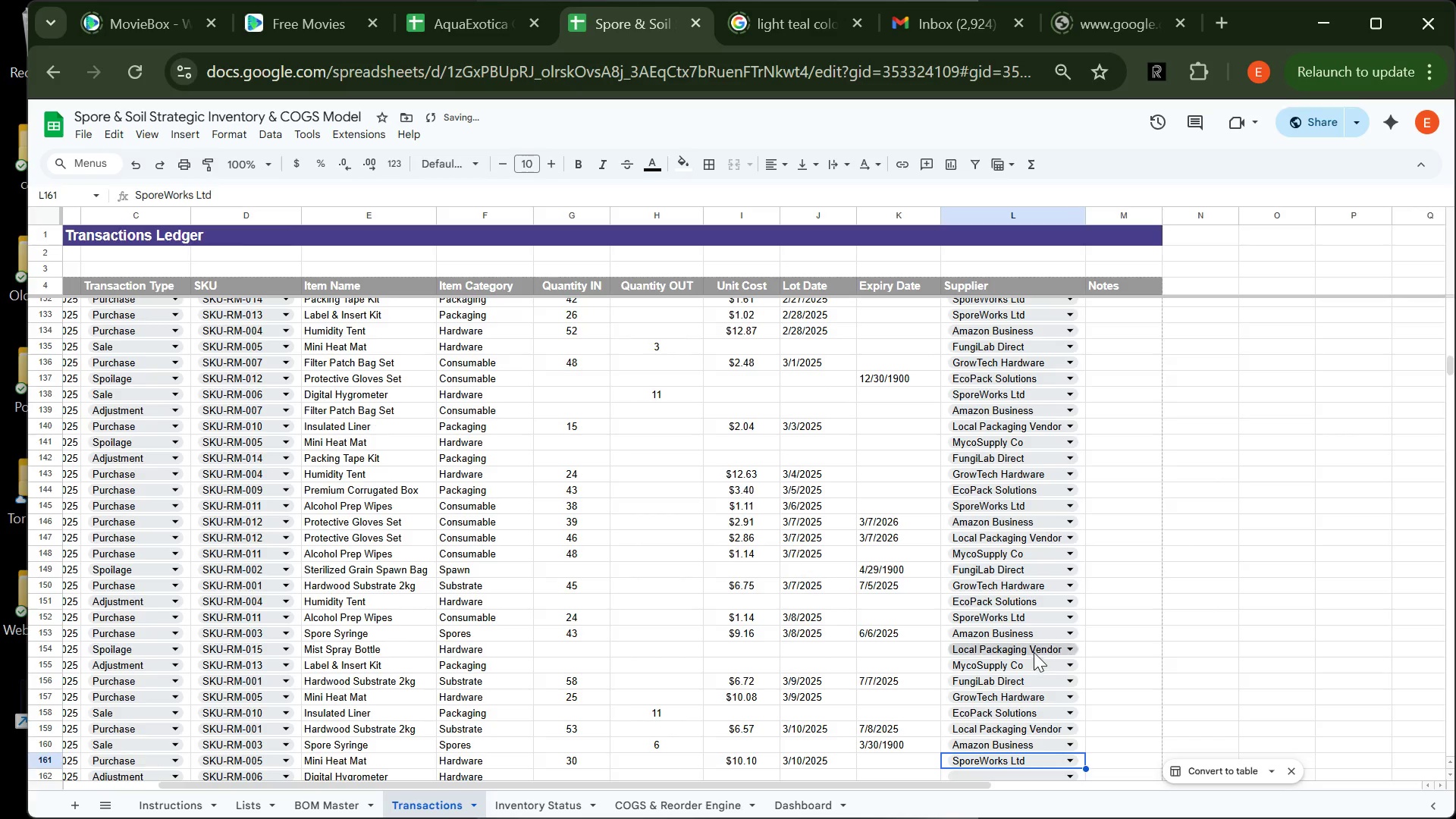 
mouse_move([1034, 634])
 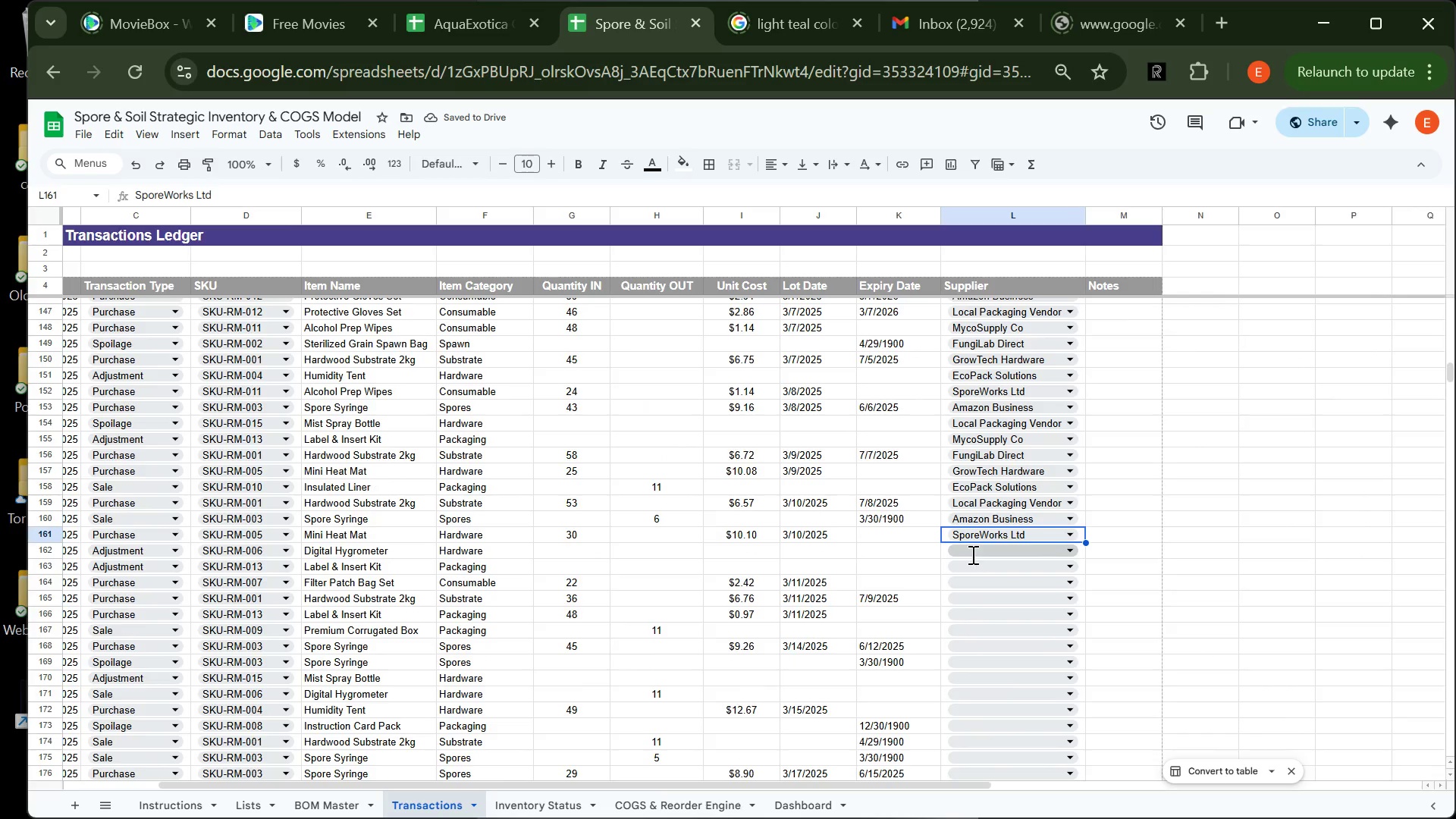 
left_click([971, 554])
 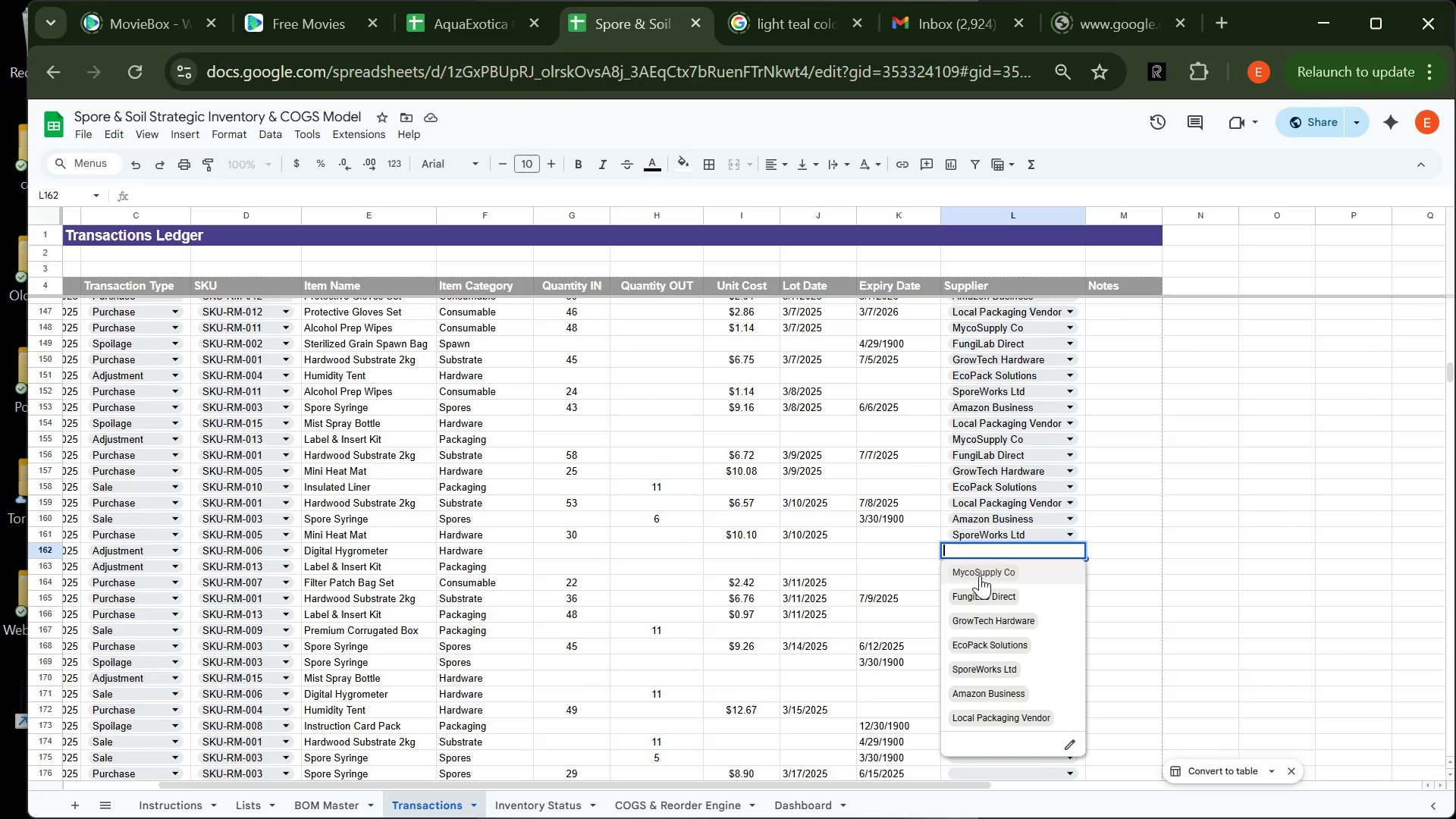 
left_click([980, 576])
 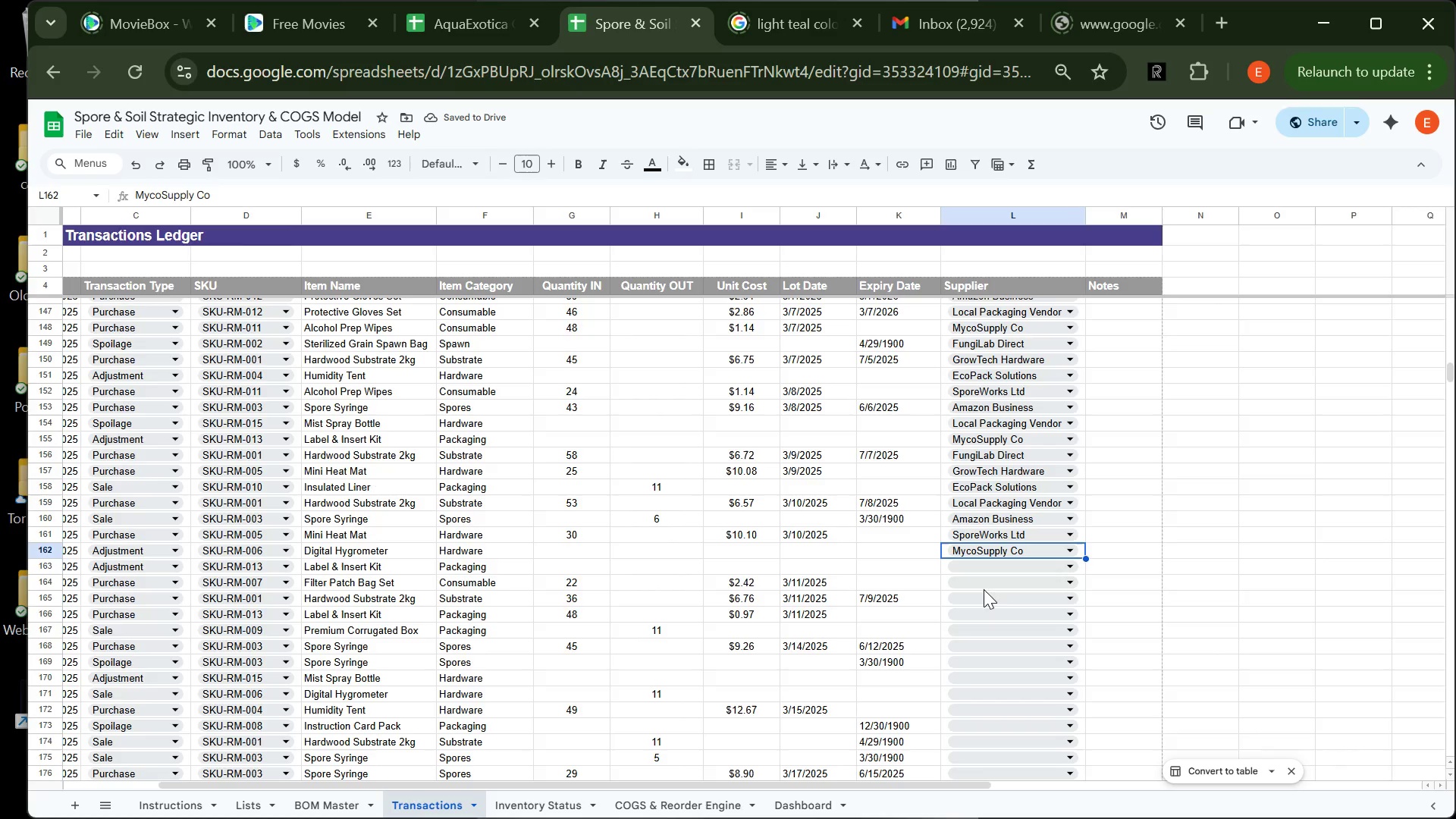 
left_click([986, 573])
 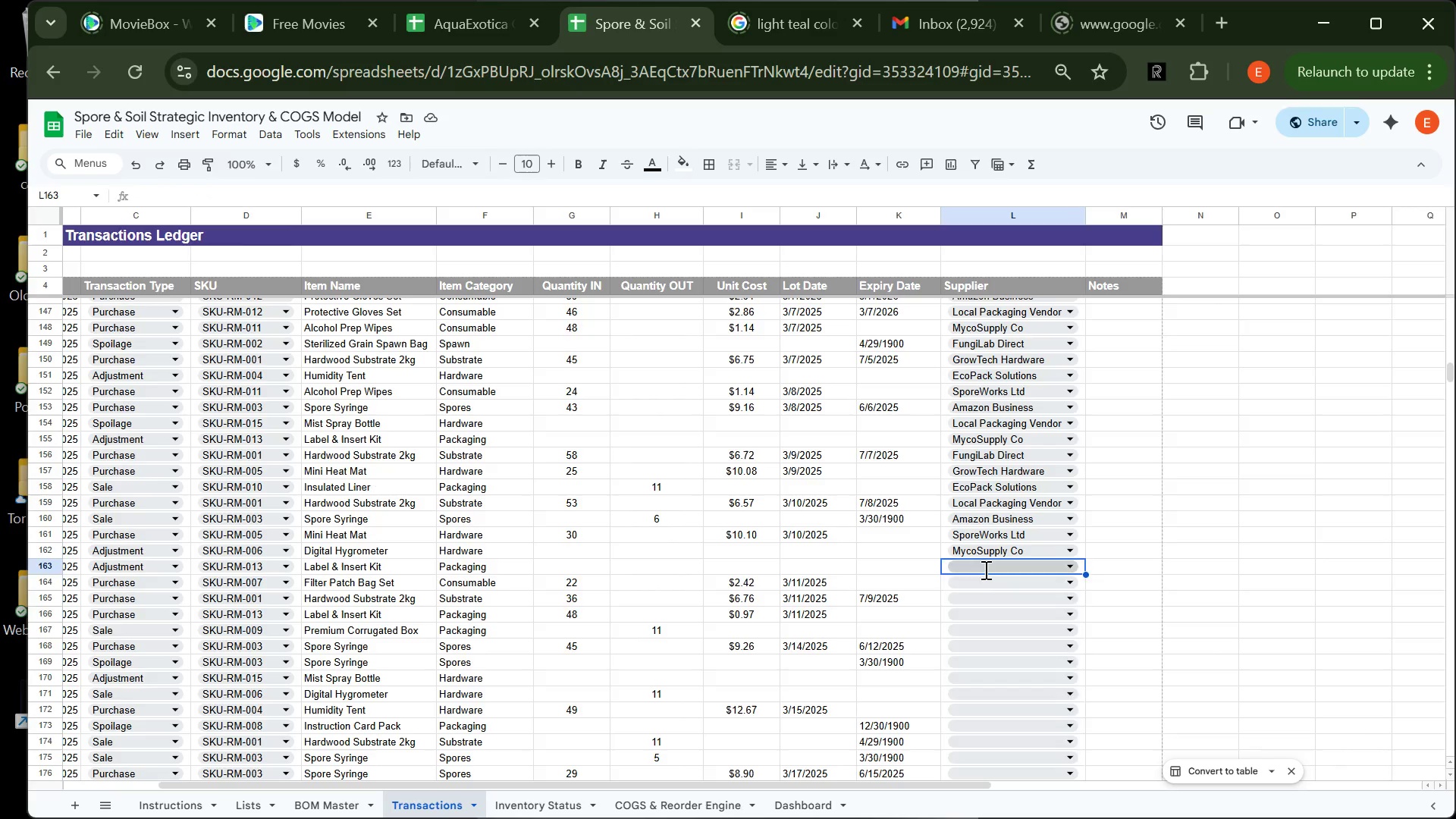 
left_click([984, 570])
 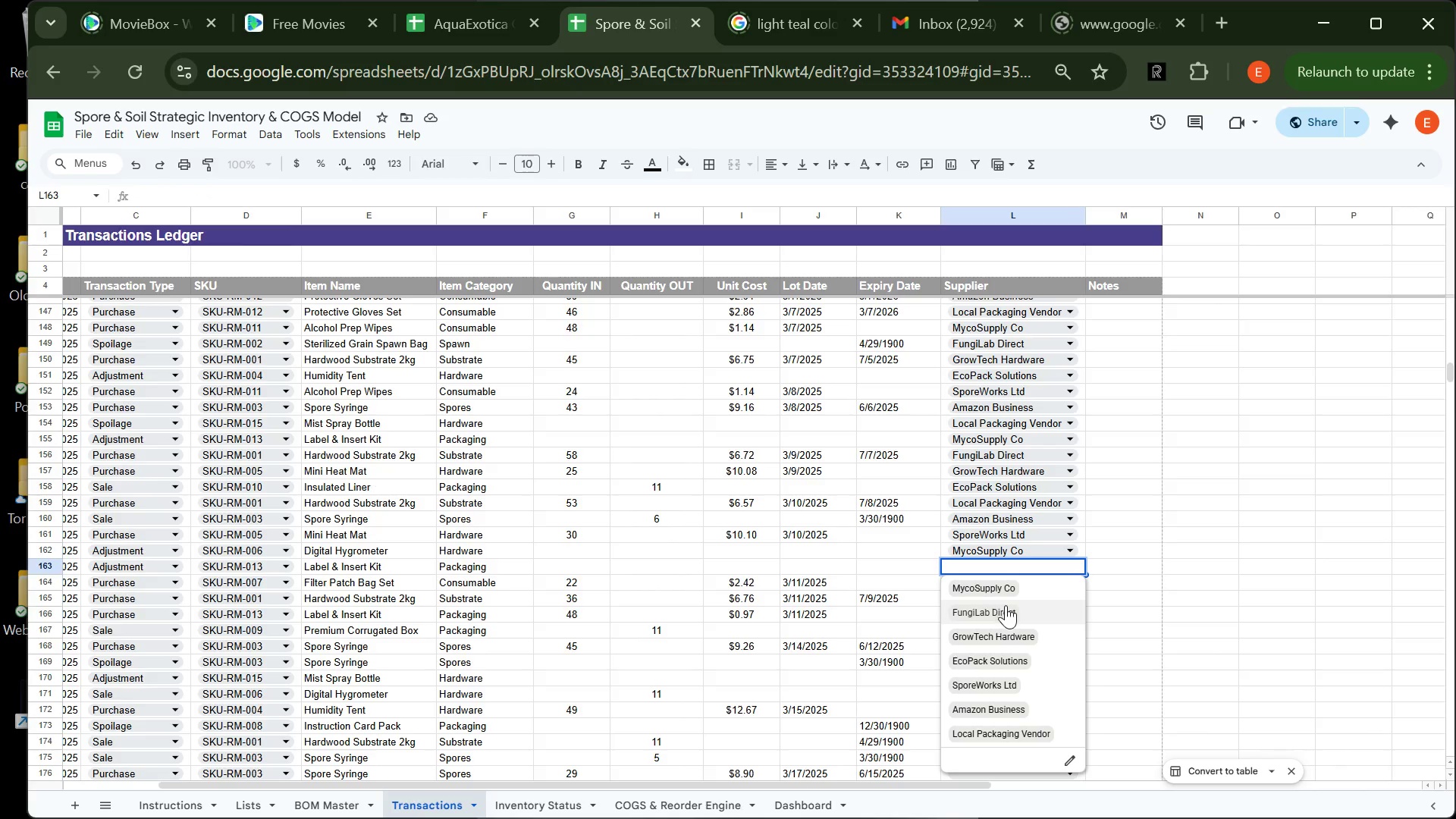 
left_click([1006, 605])
 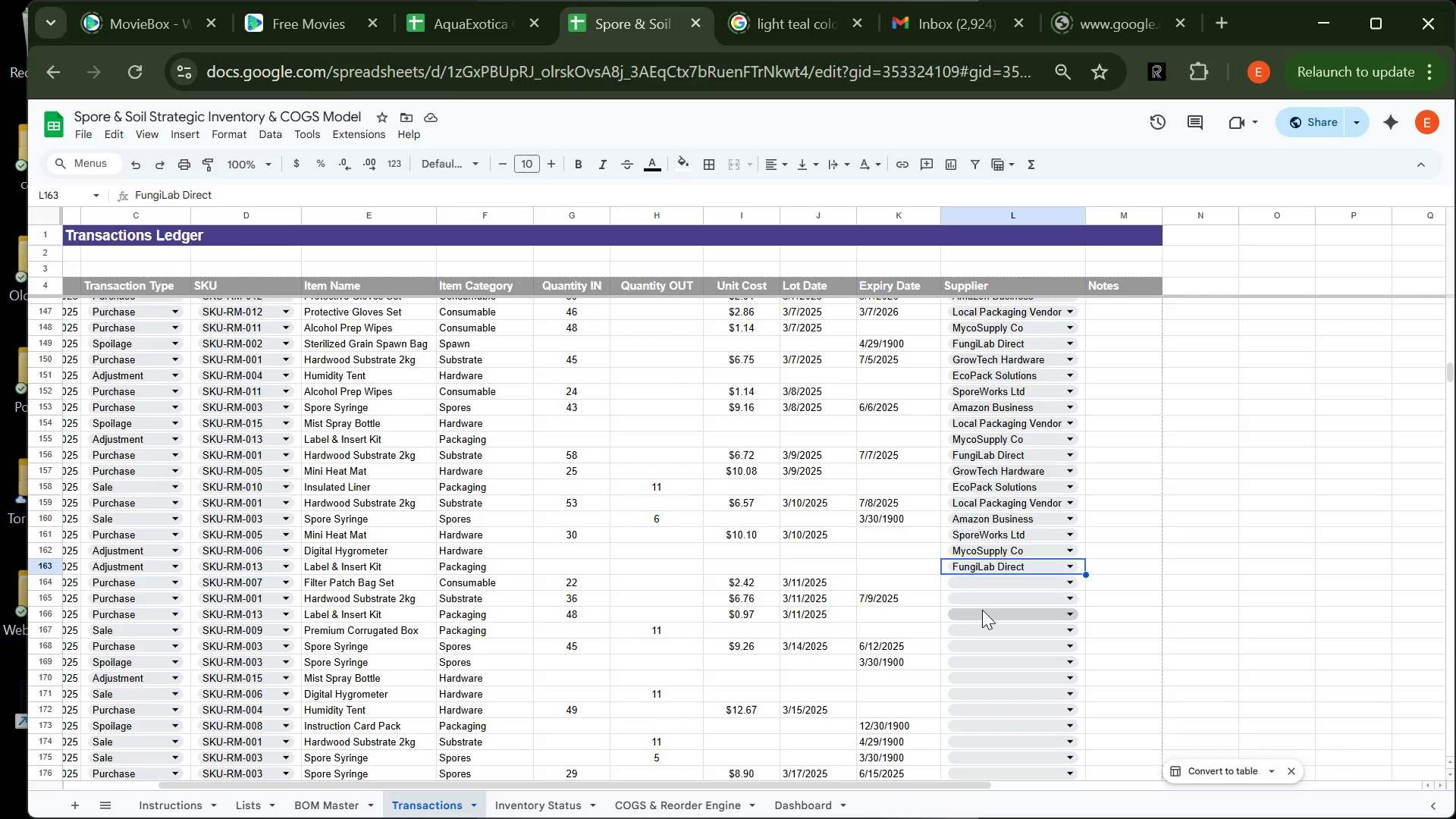 
wait(7.0)
 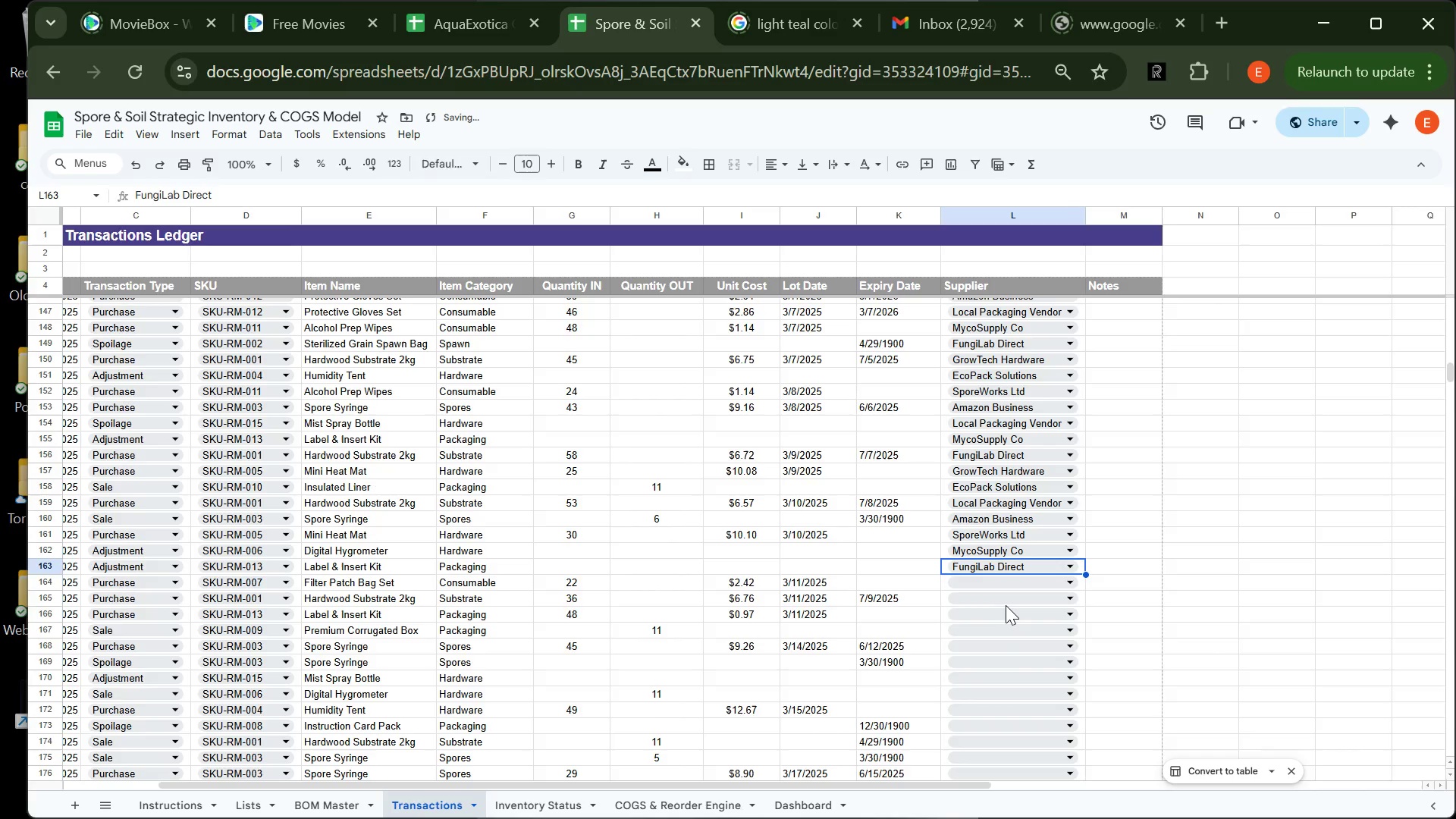 
left_click([973, 591])
 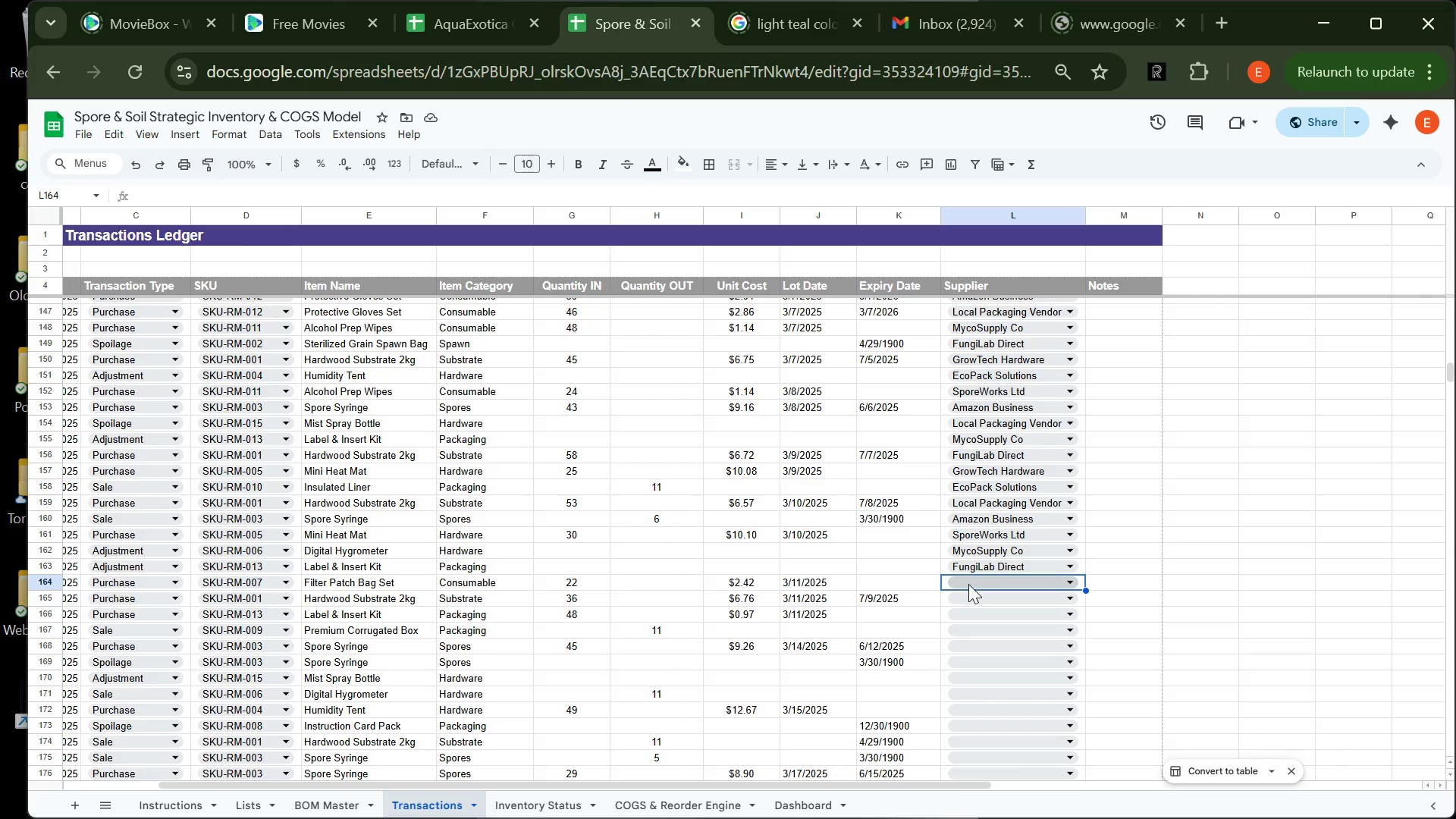 
left_click([968, 584])
 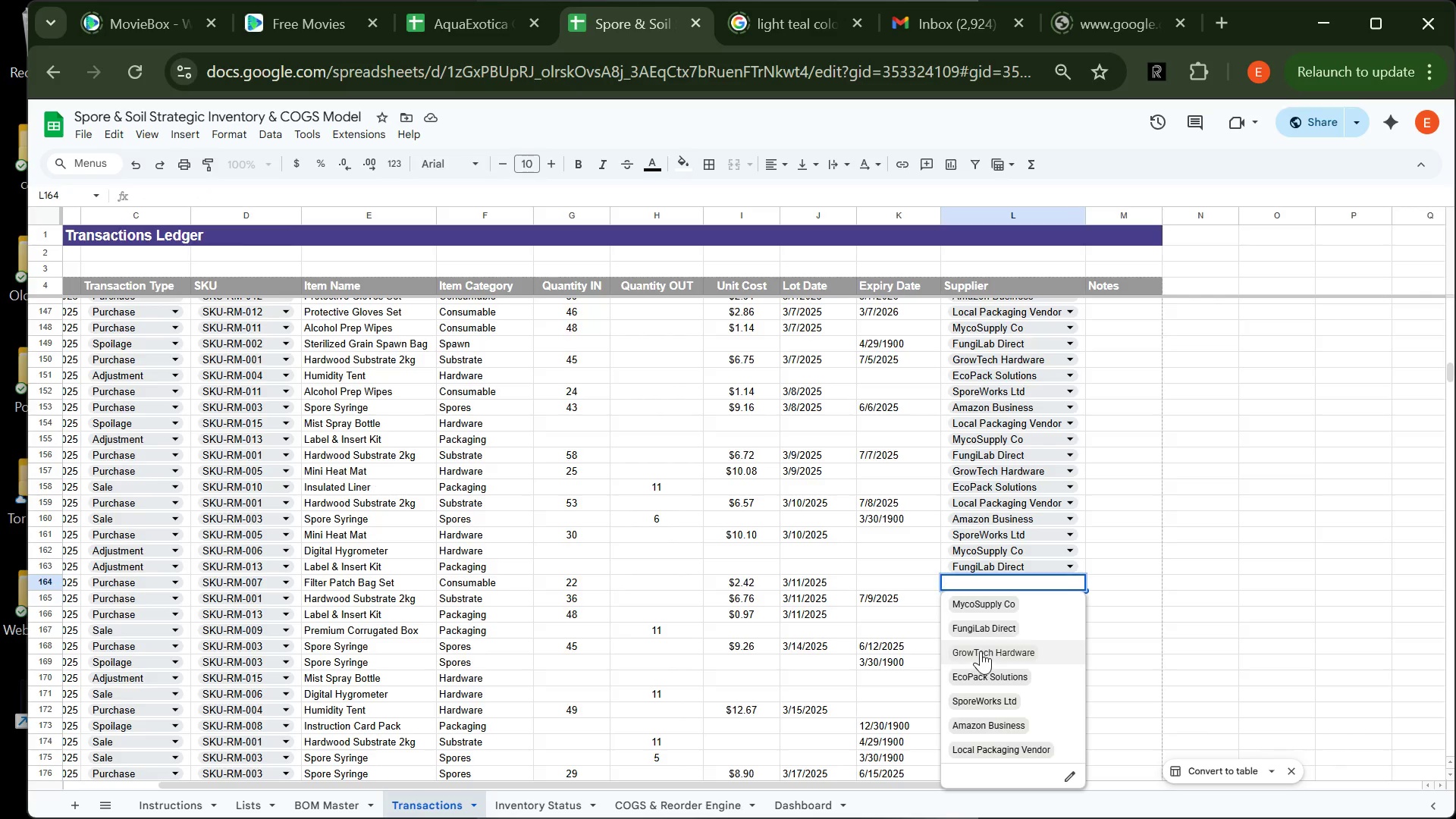 
left_click([981, 651])
 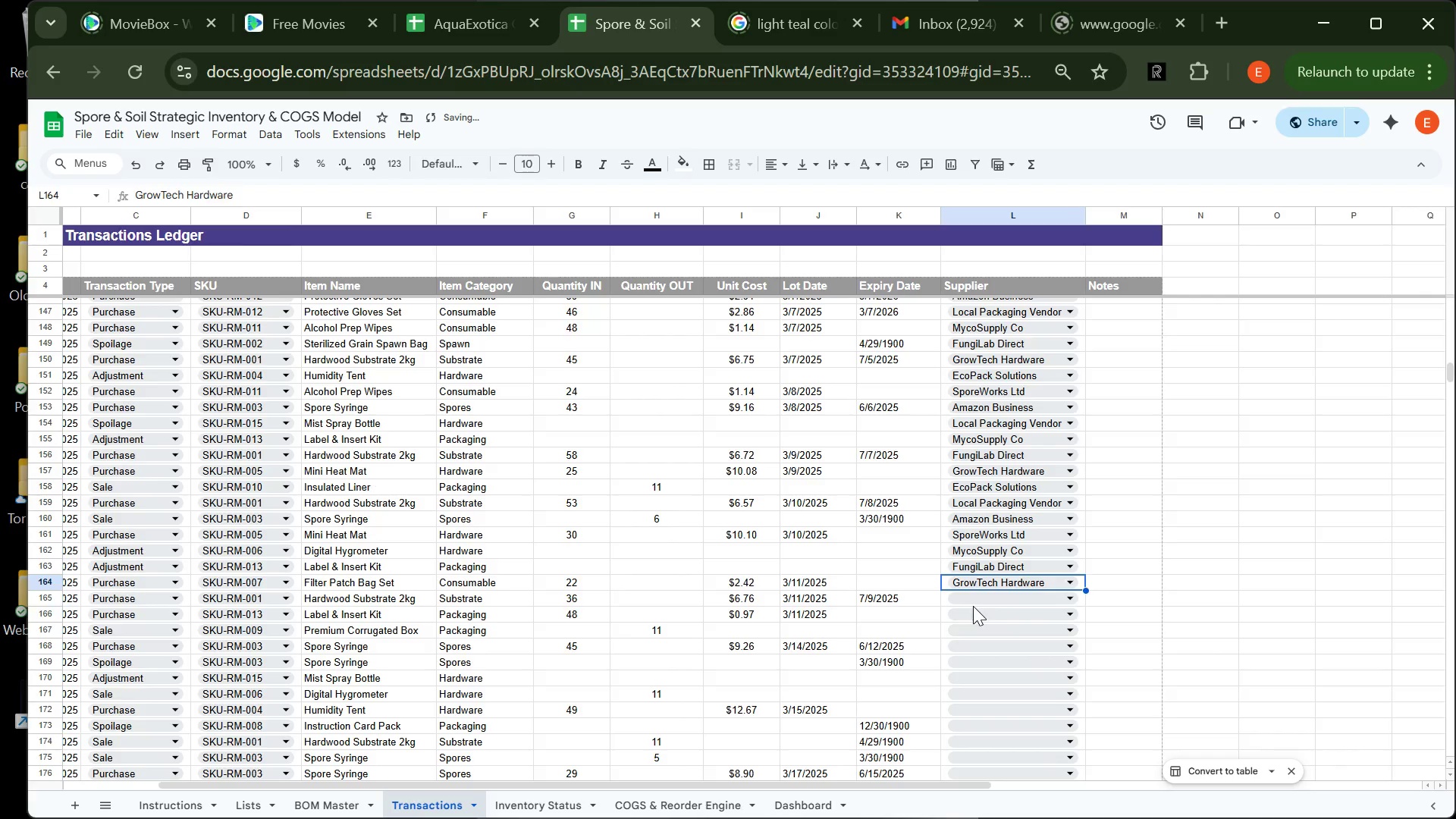 
left_click([973, 606])
 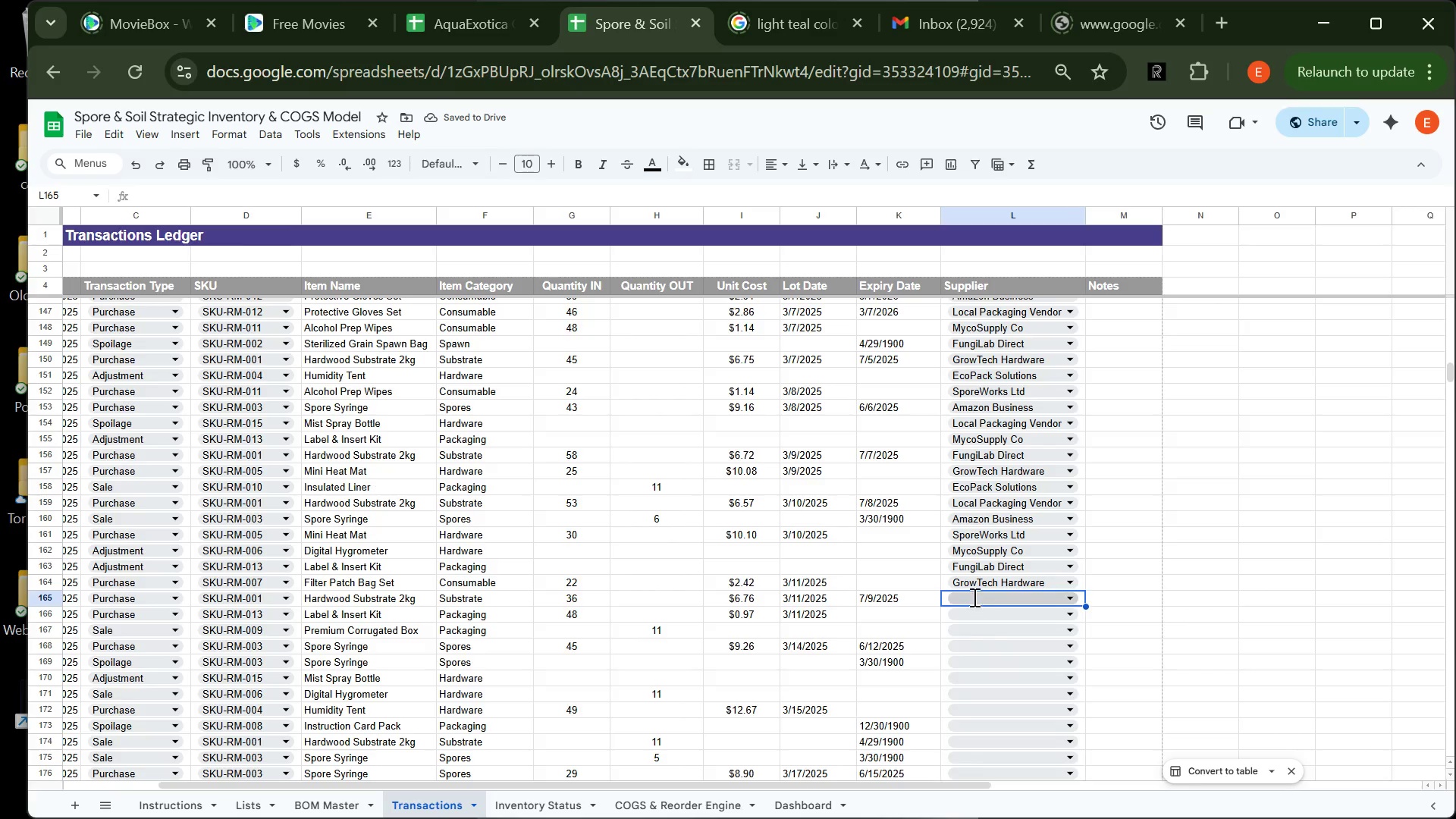 
left_click([973, 597])
 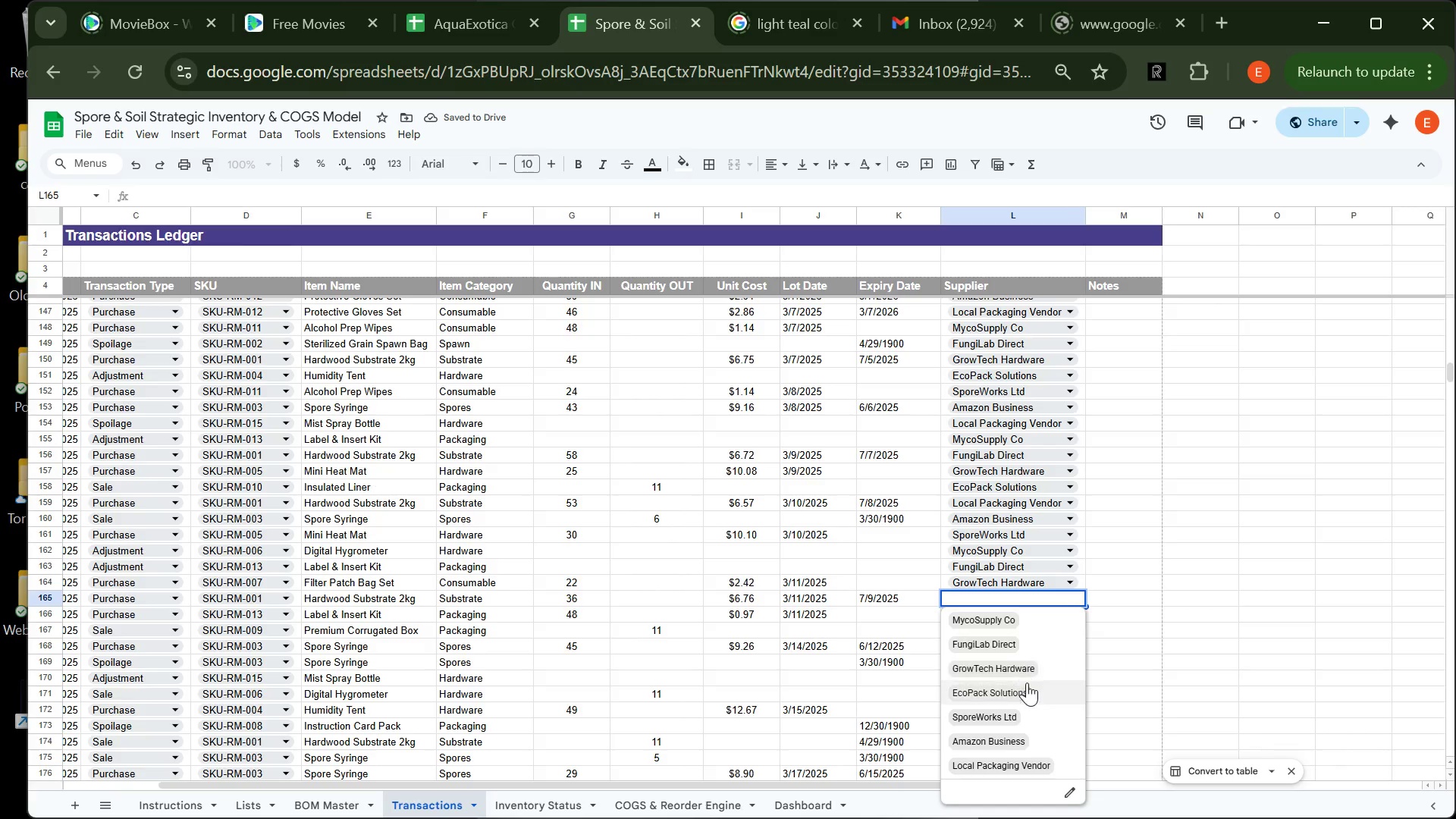 
left_click([1028, 685])
 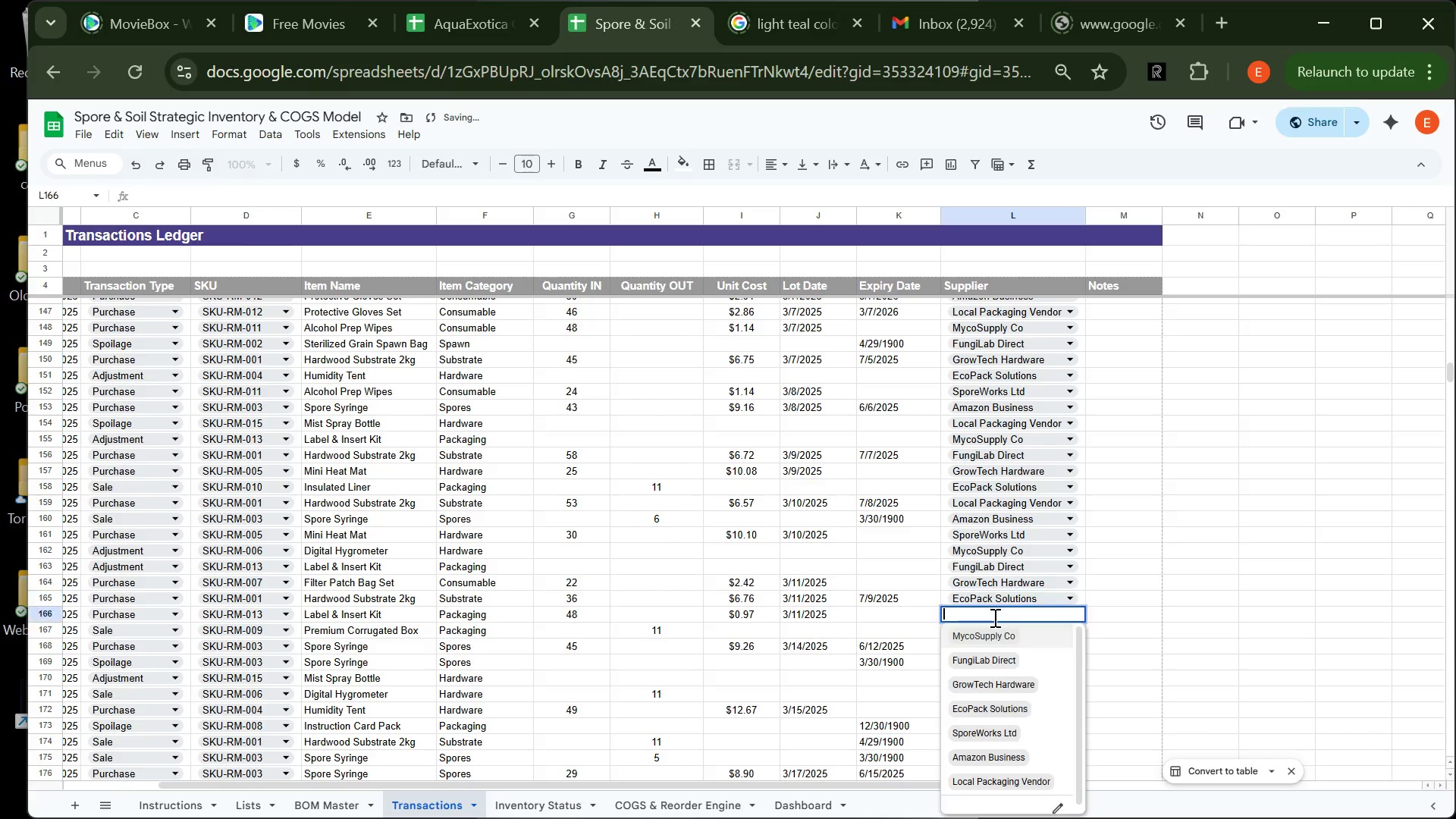 
left_click([993, 617])
 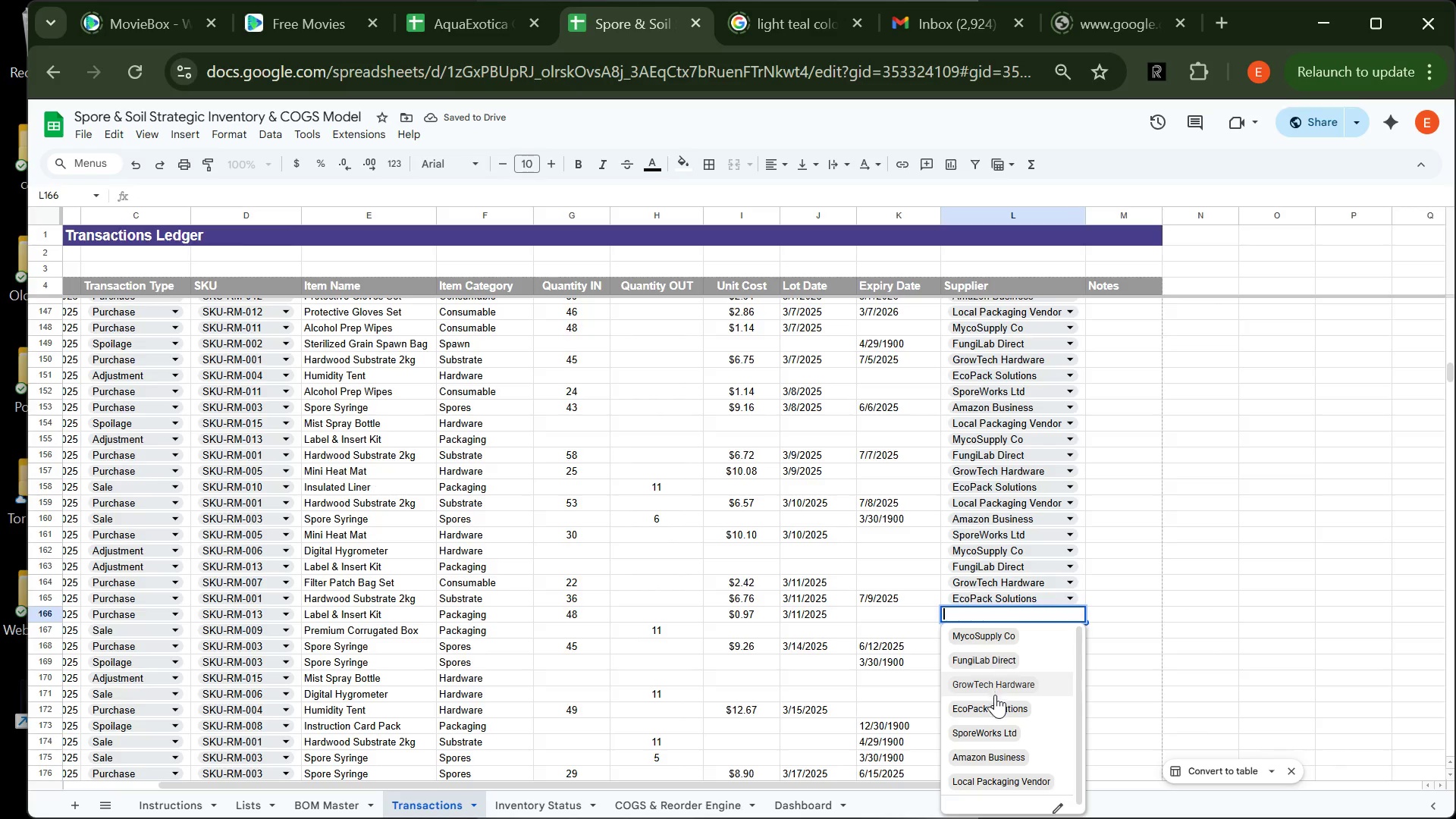 
left_click([999, 736])
 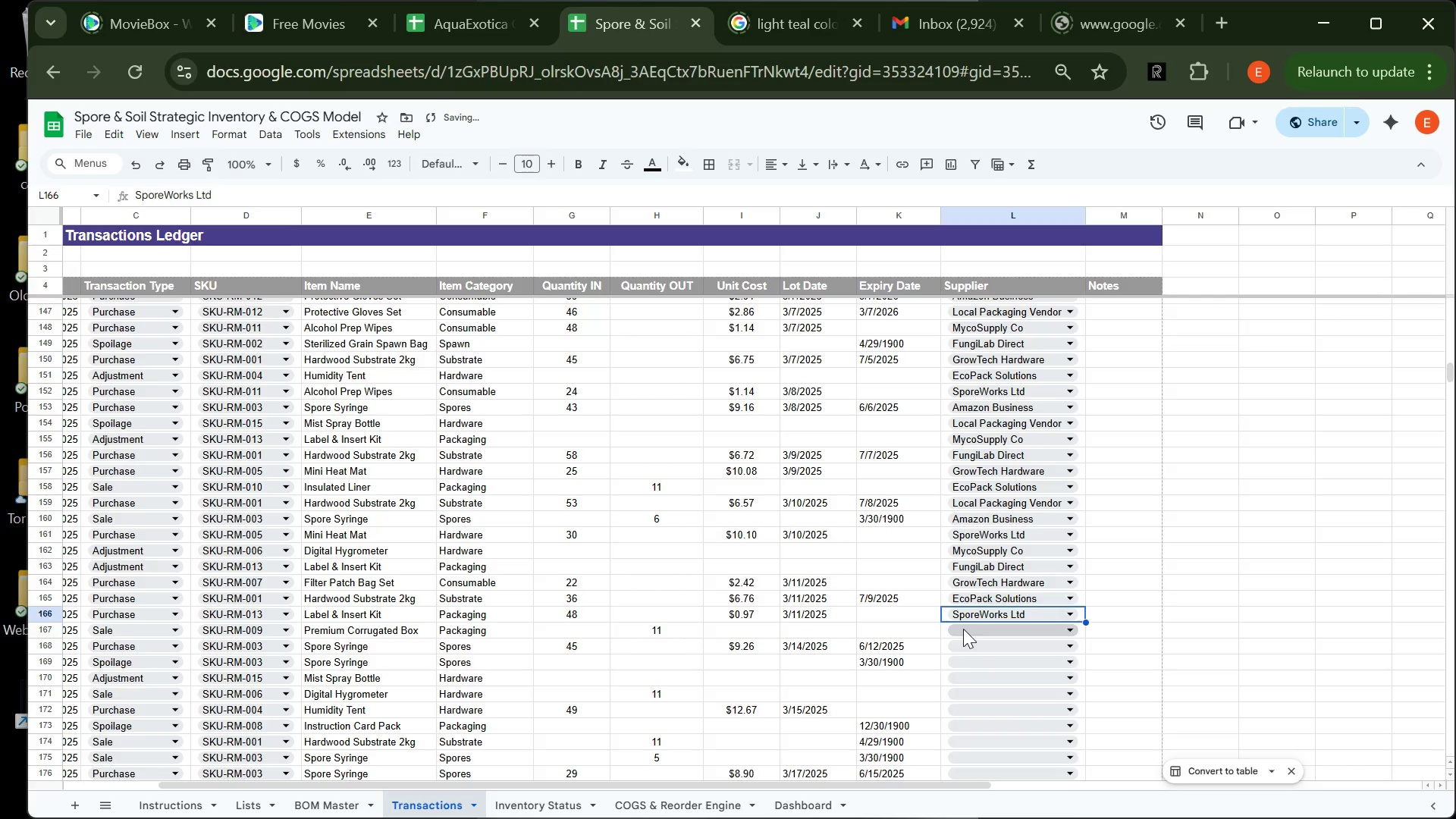 
left_click([963, 629])
 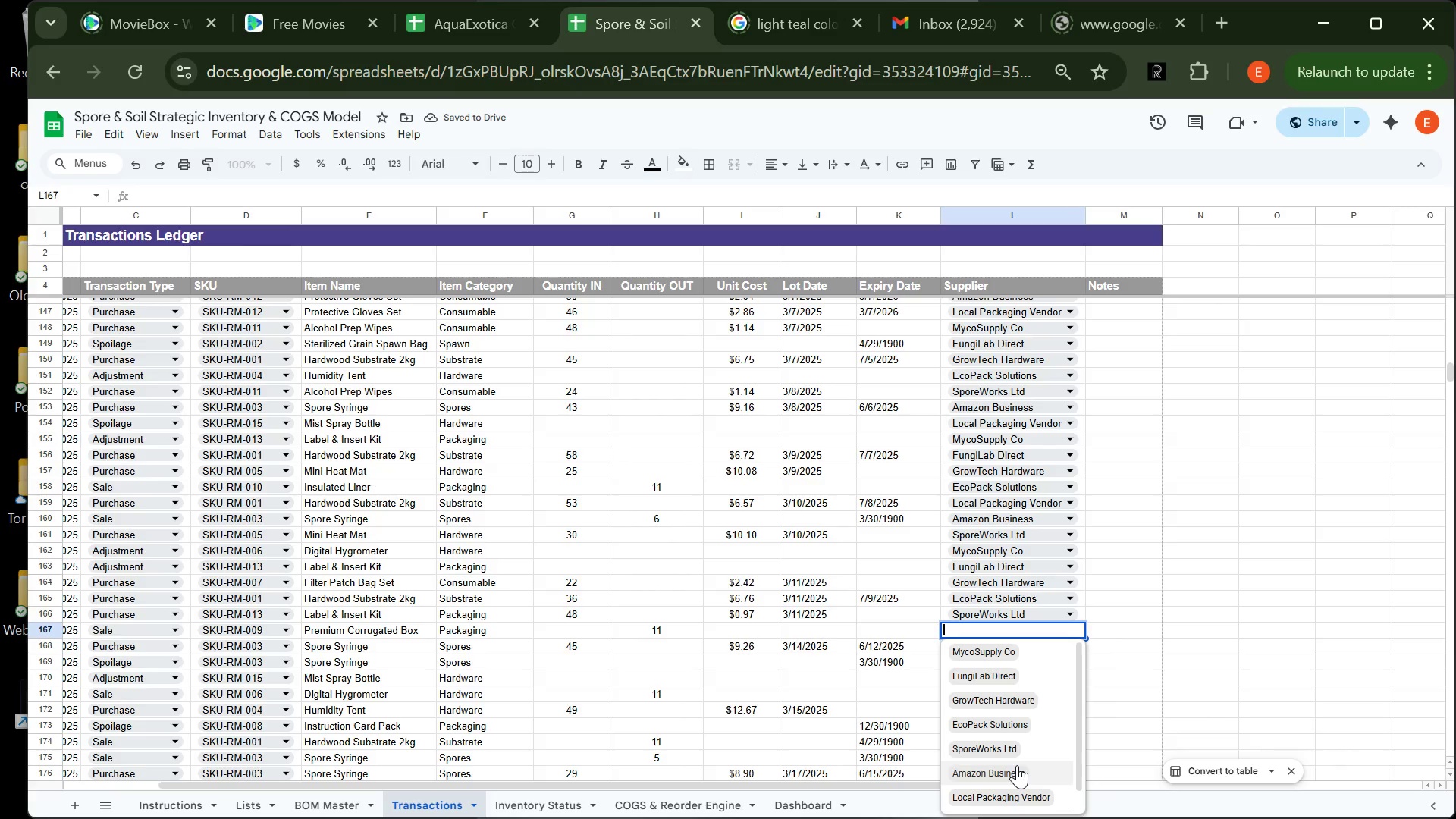 
left_click([1017, 765])
 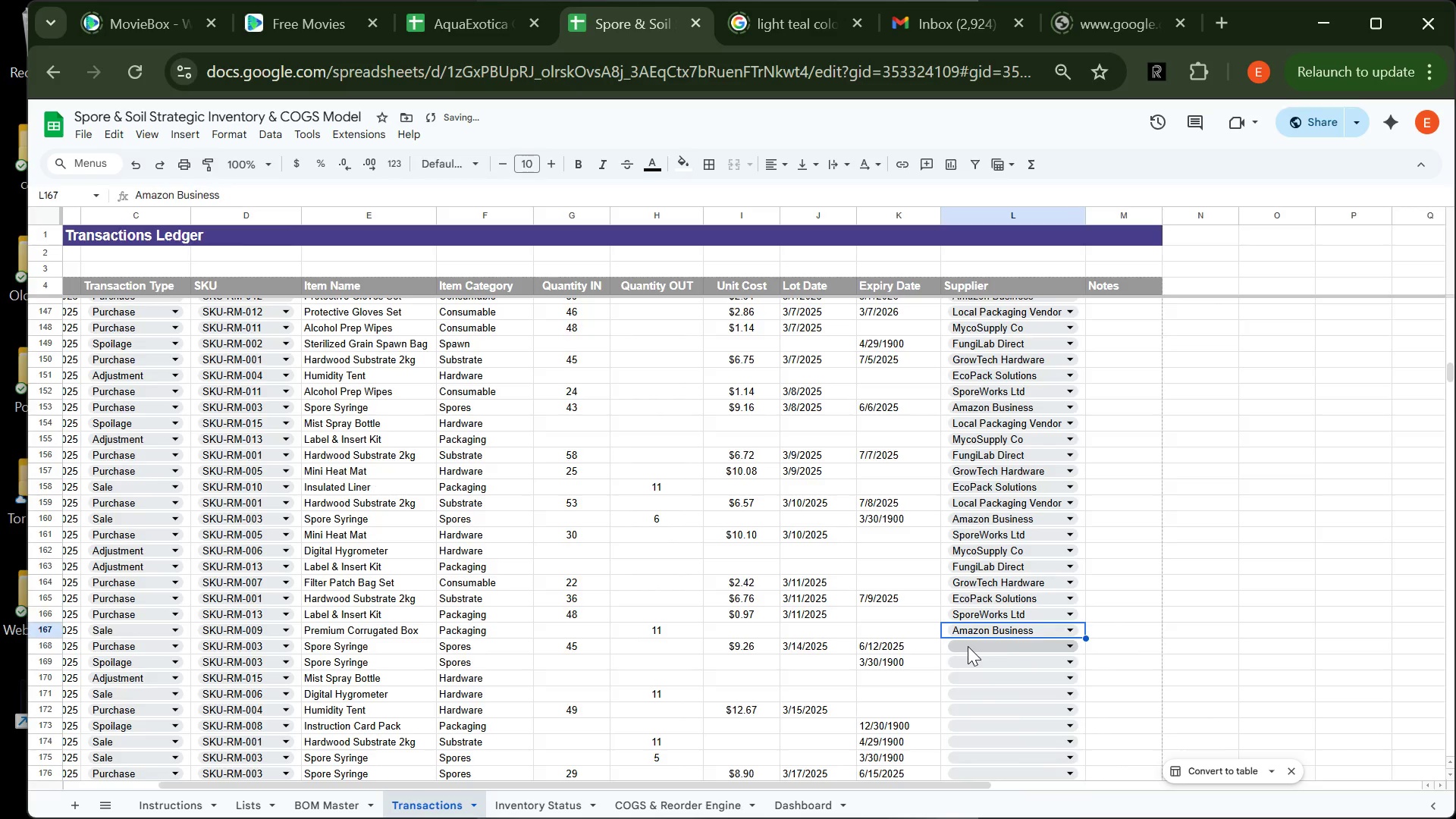 
left_click([968, 646])
 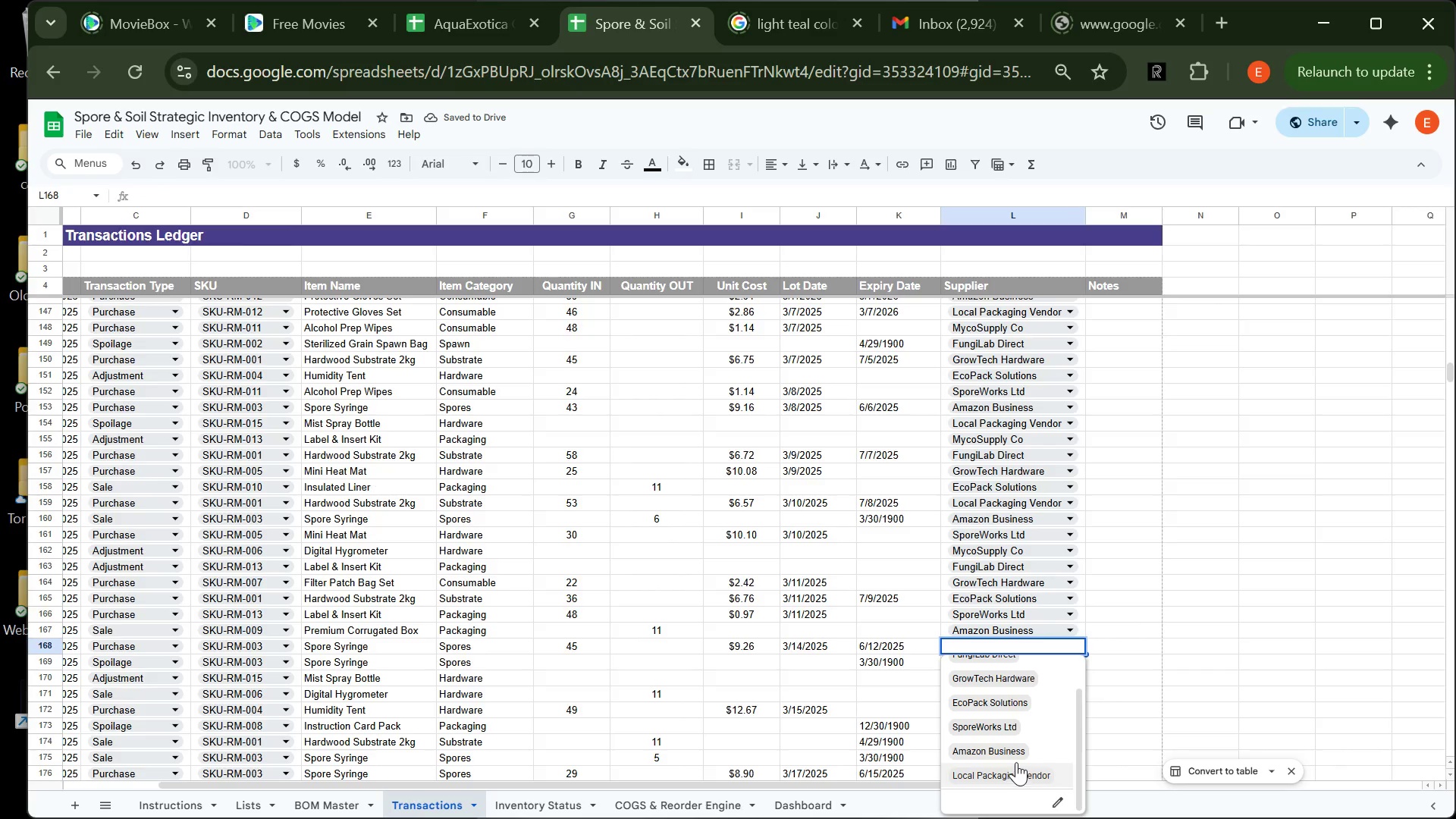 
left_click([1016, 762])
 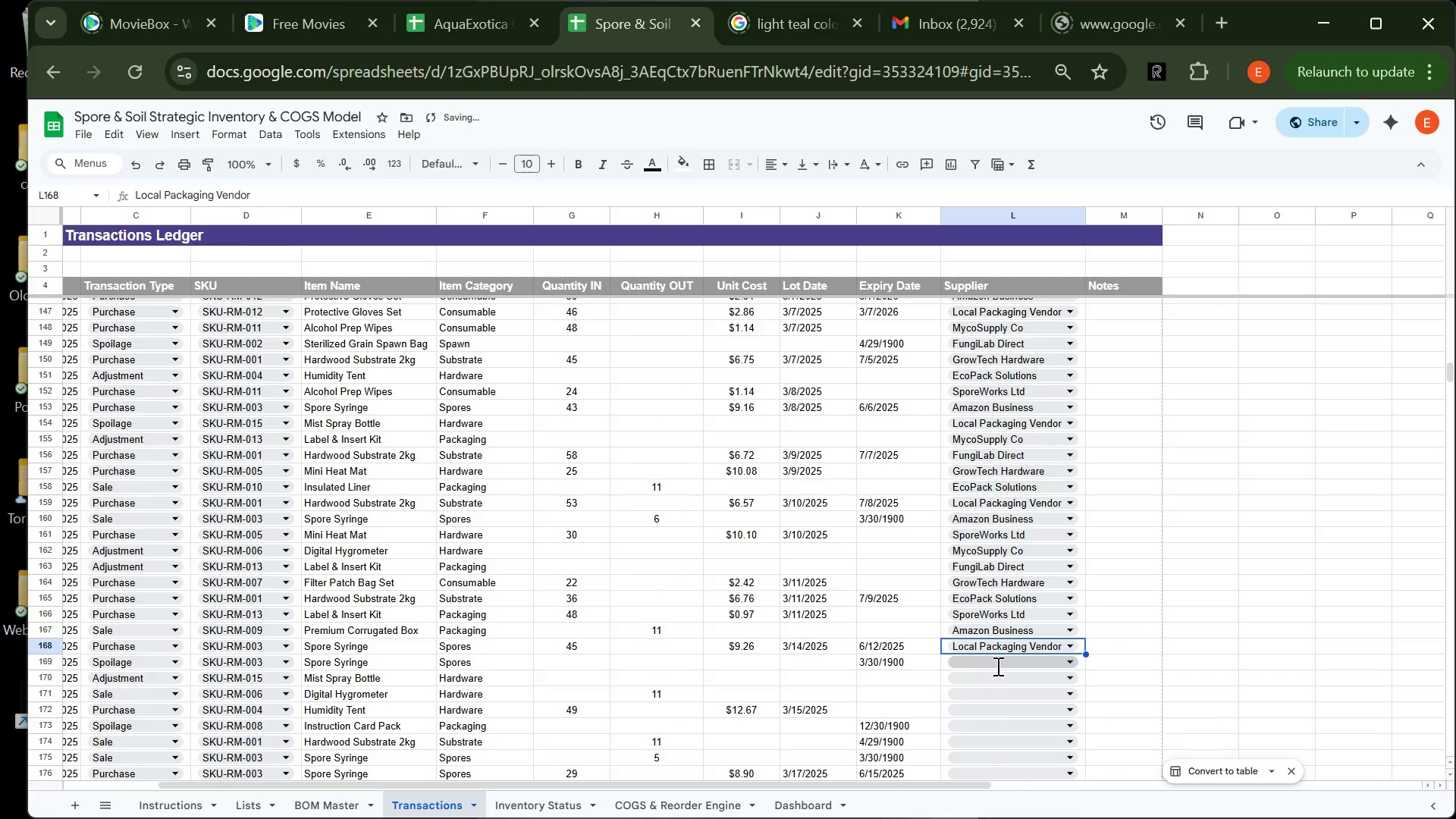 
left_click([996, 666])
 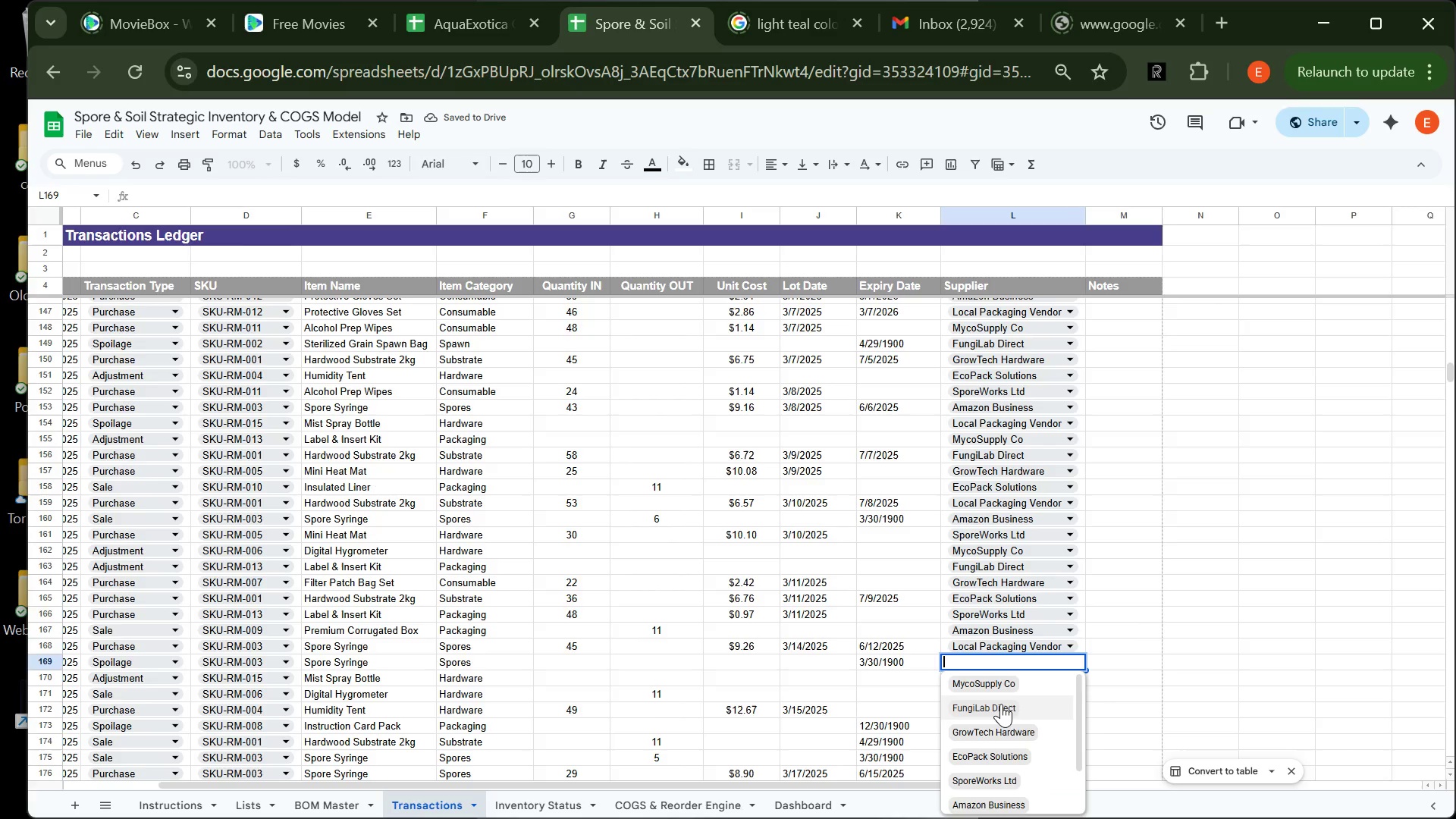 
left_click([1001, 704])
 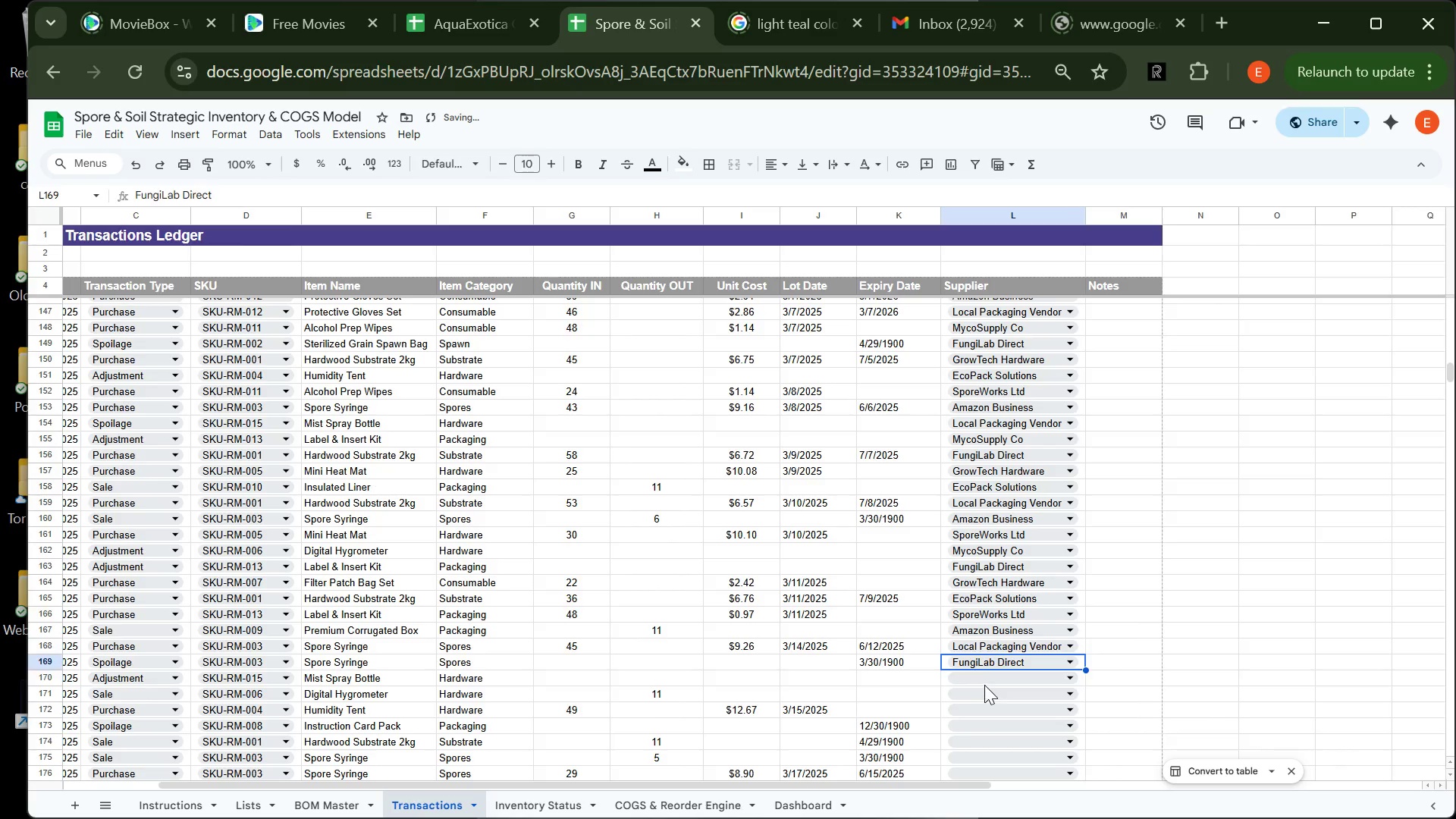 
left_click([984, 685])
 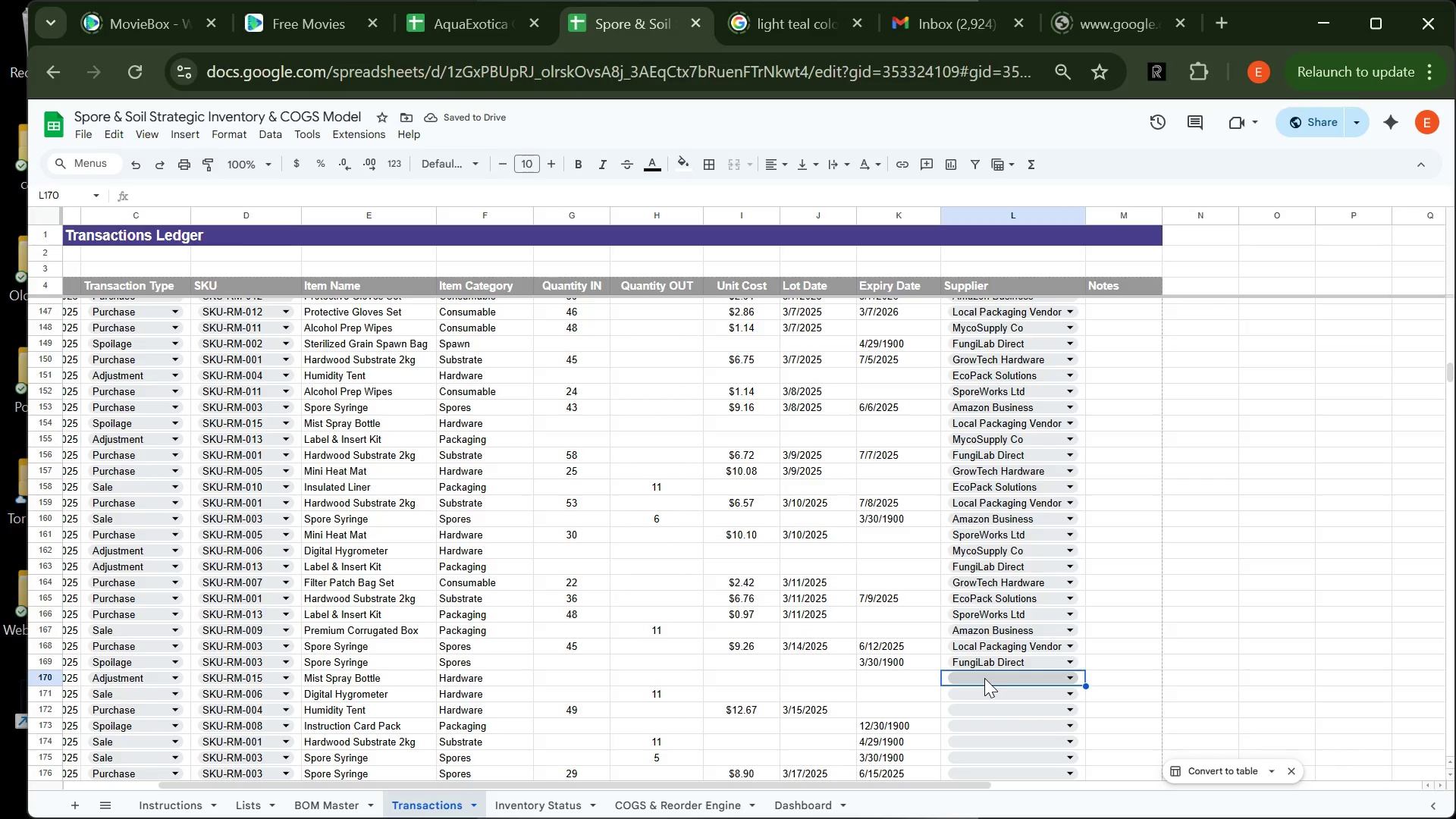 
left_click([984, 678])
 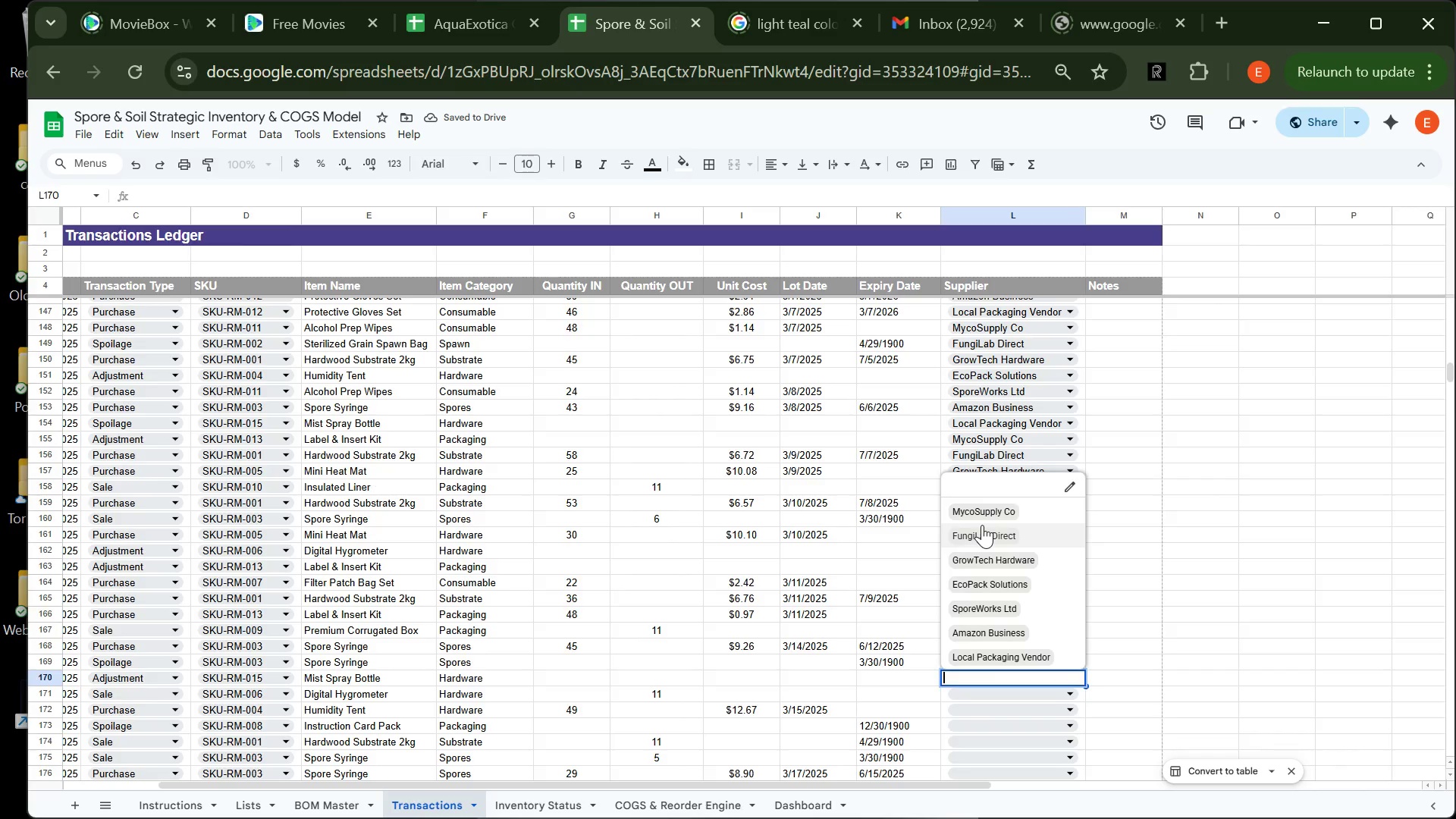 
left_click([982, 525])
 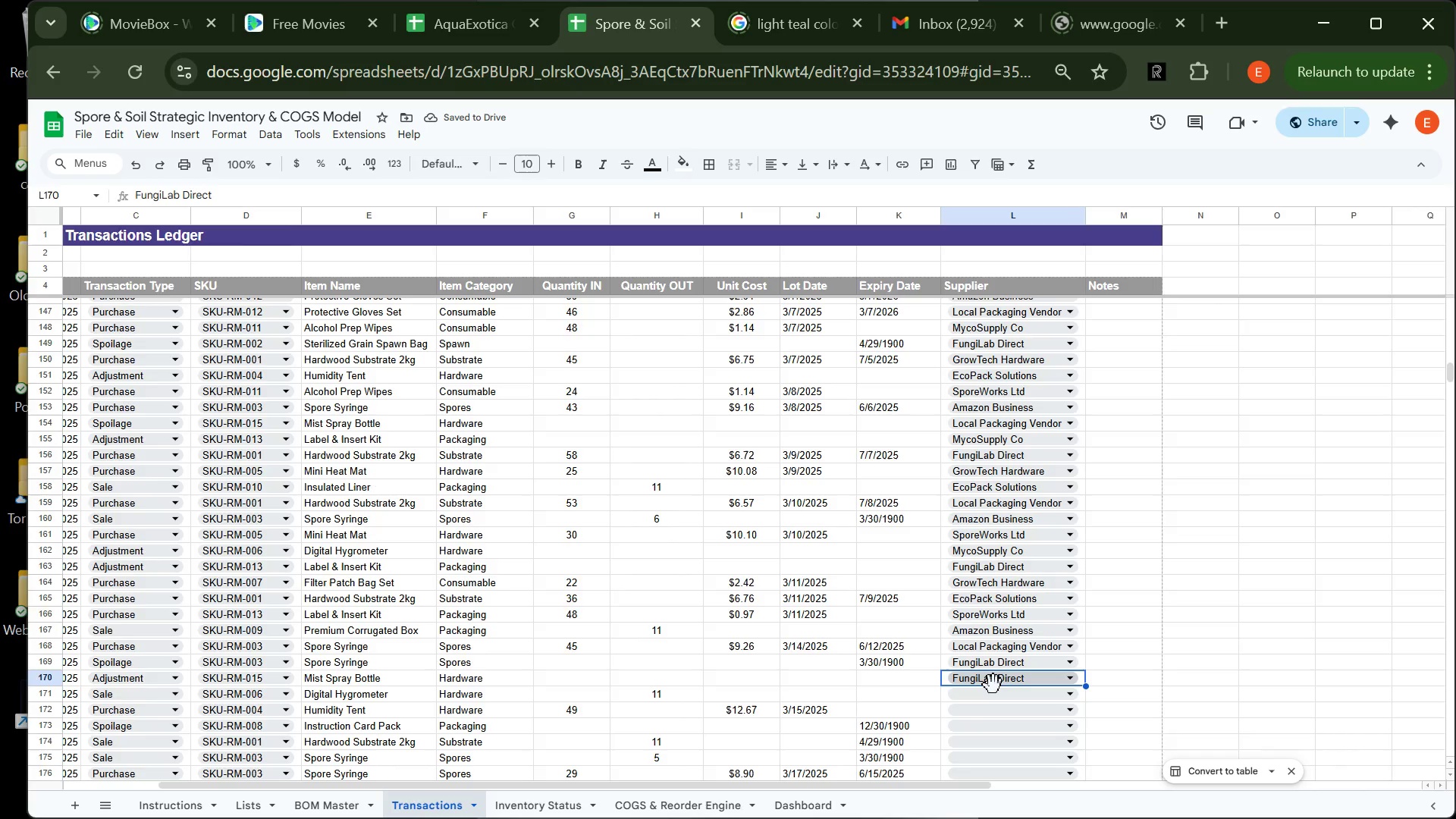 
left_click([993, 692])
 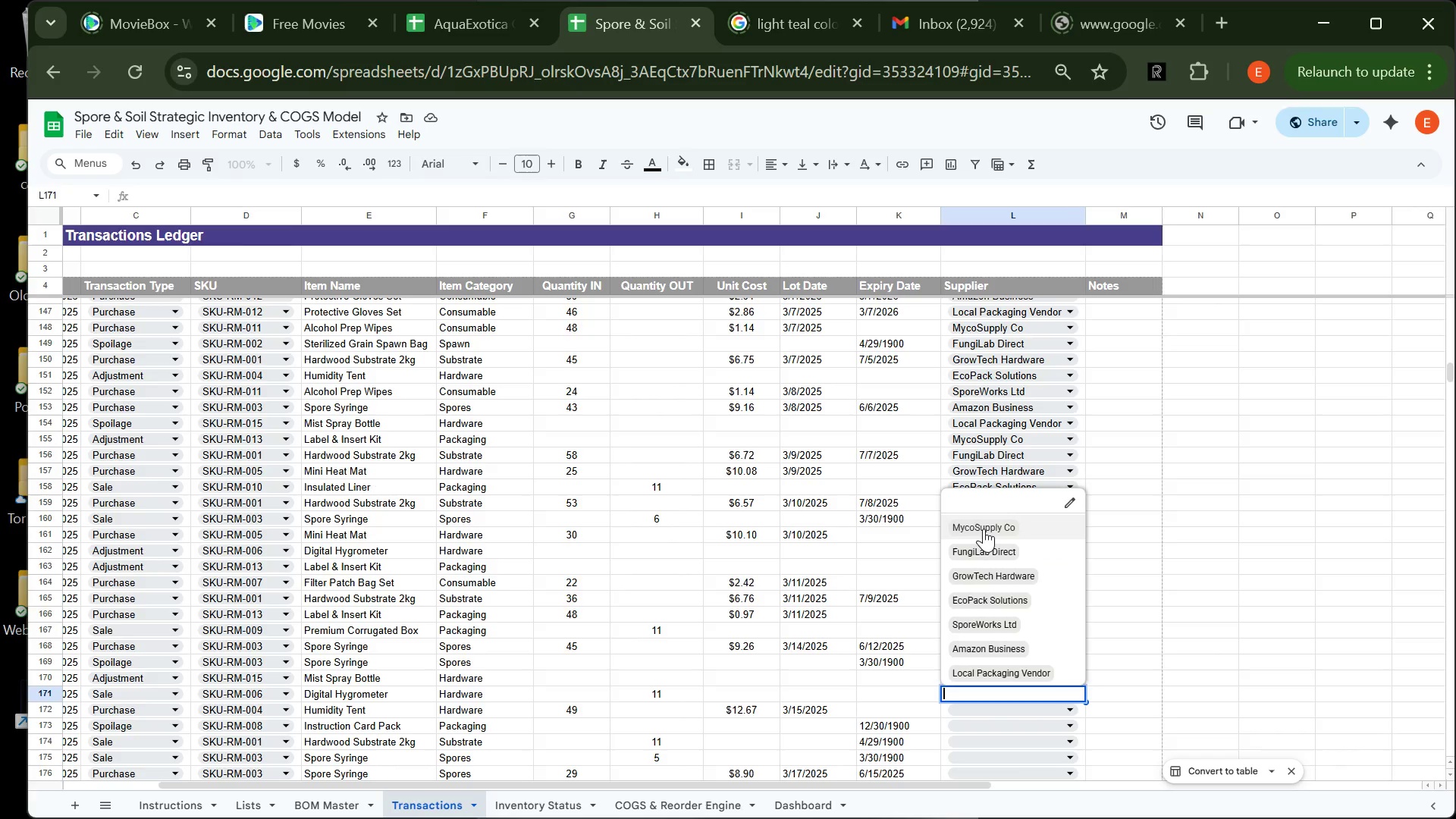 
left_click([985, 527])
 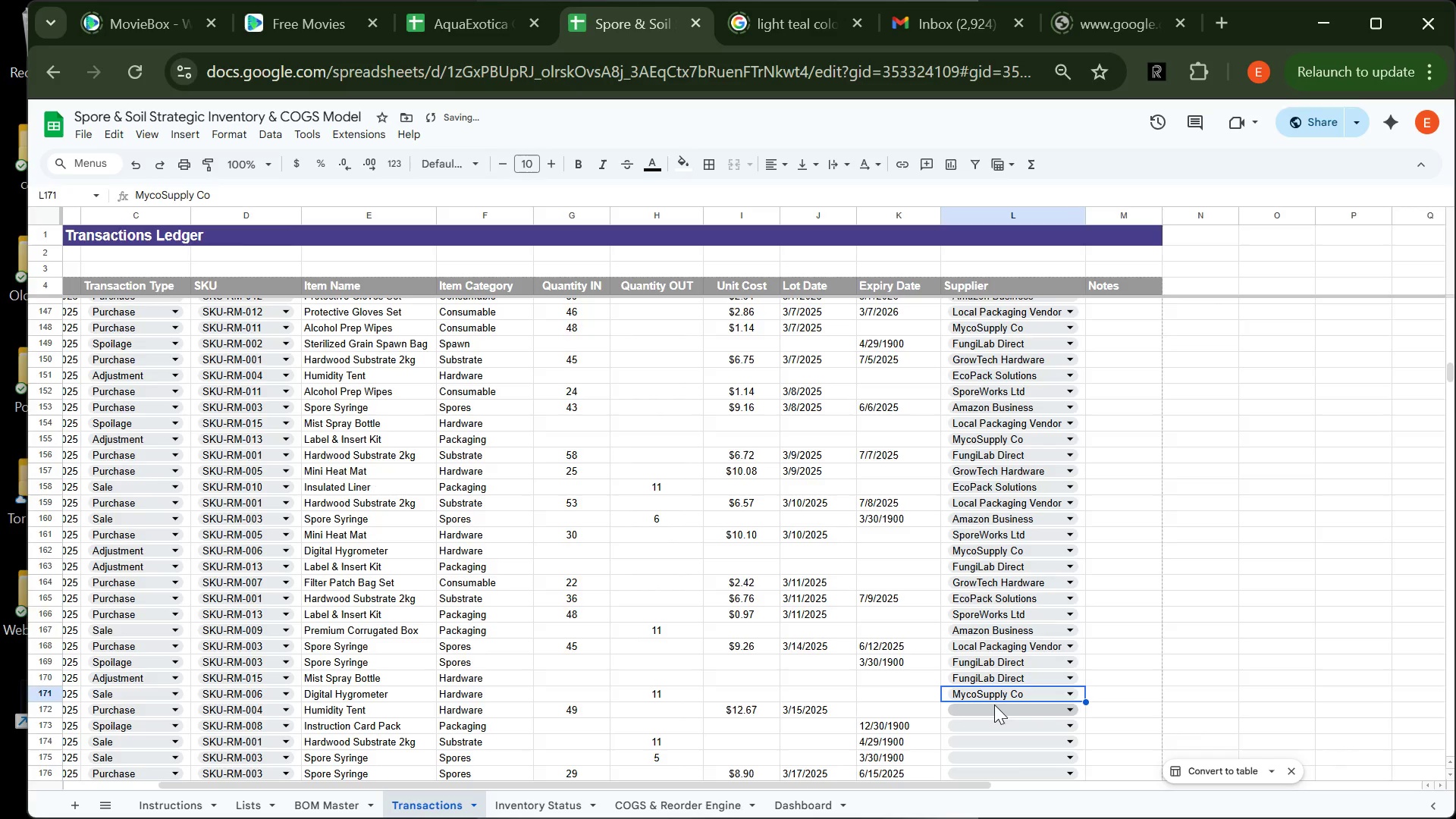 
left_click([994, 704])
 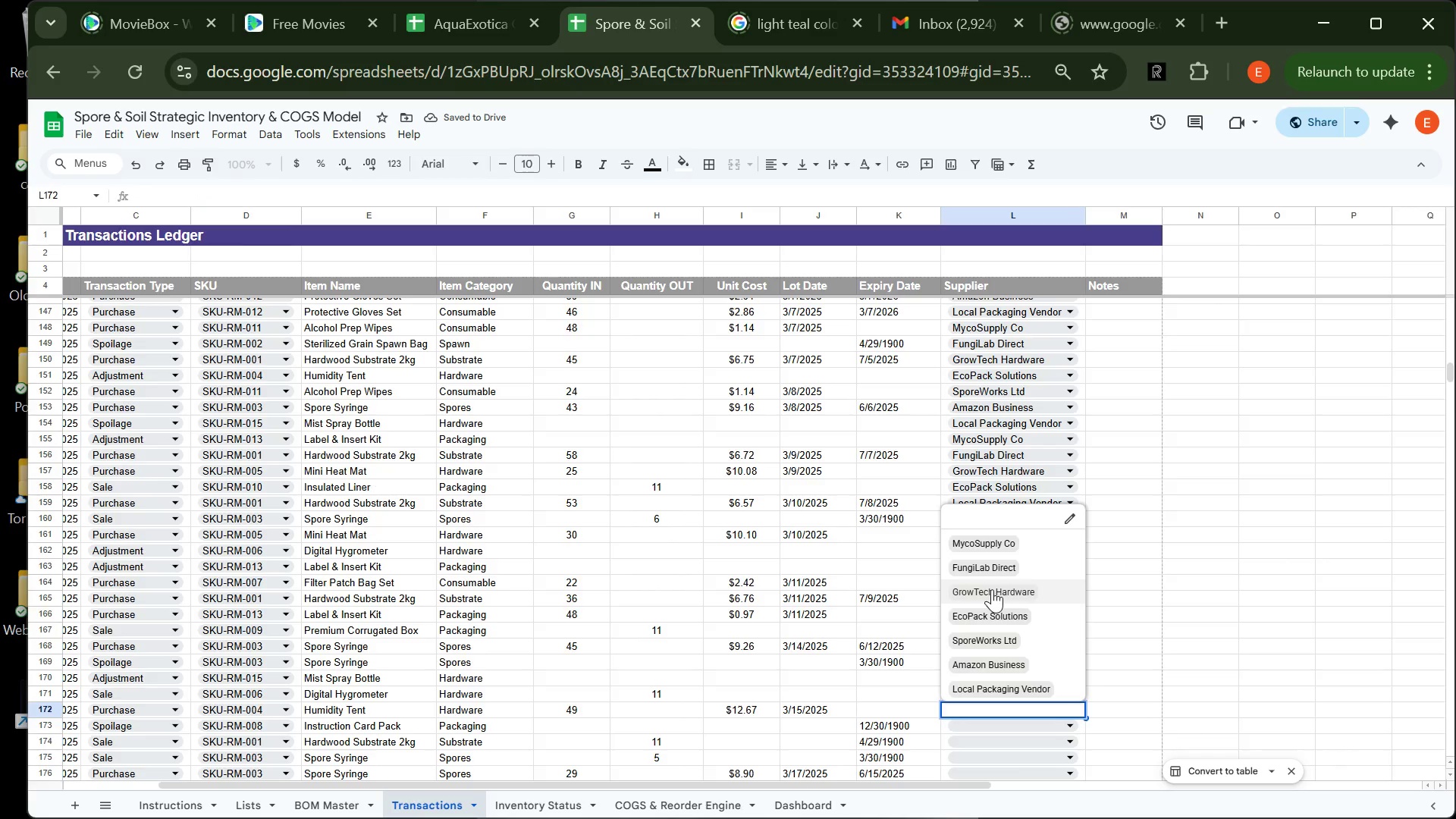 
left_click([992, 589])
 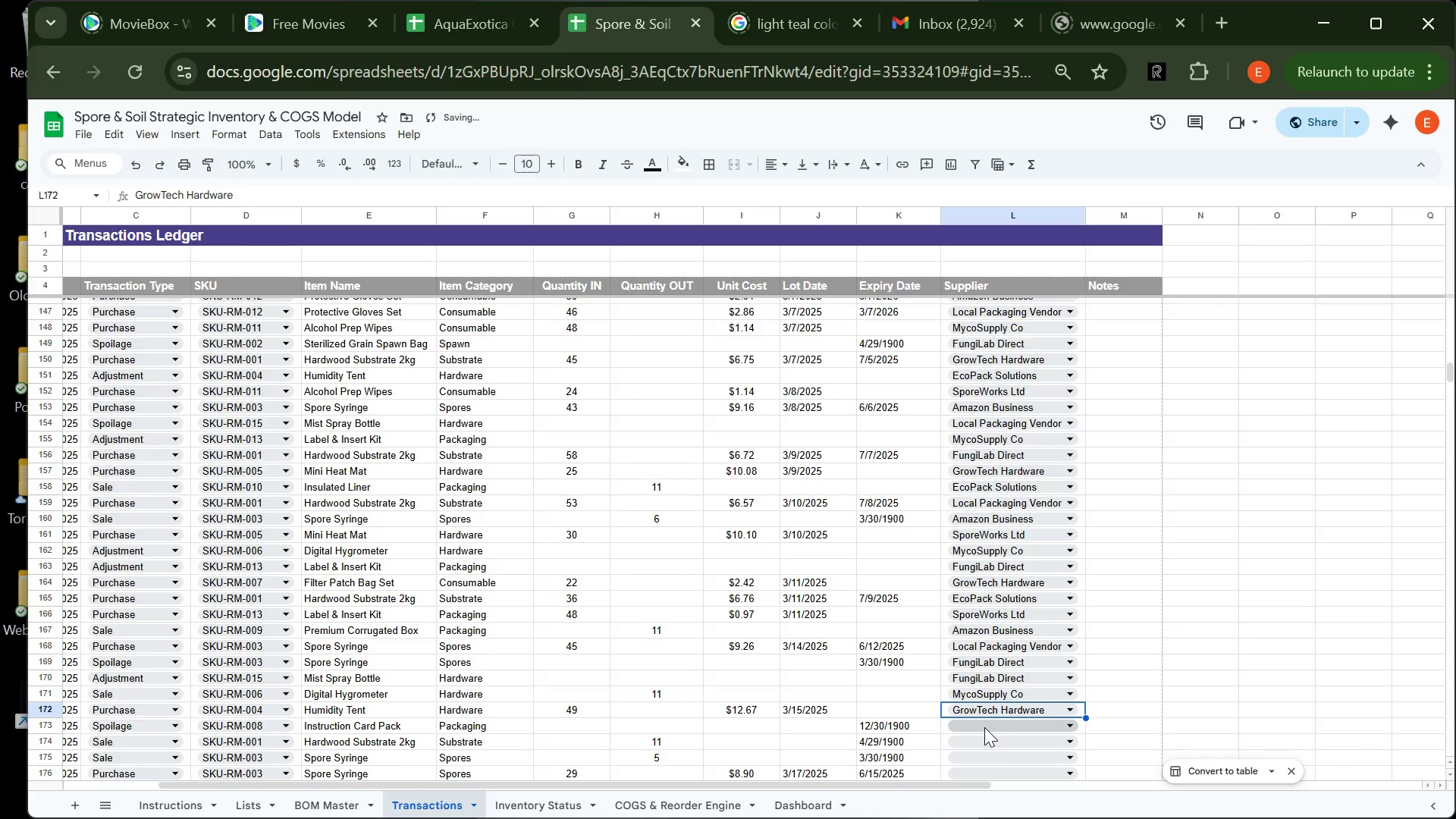 
left_click([984, 727])
 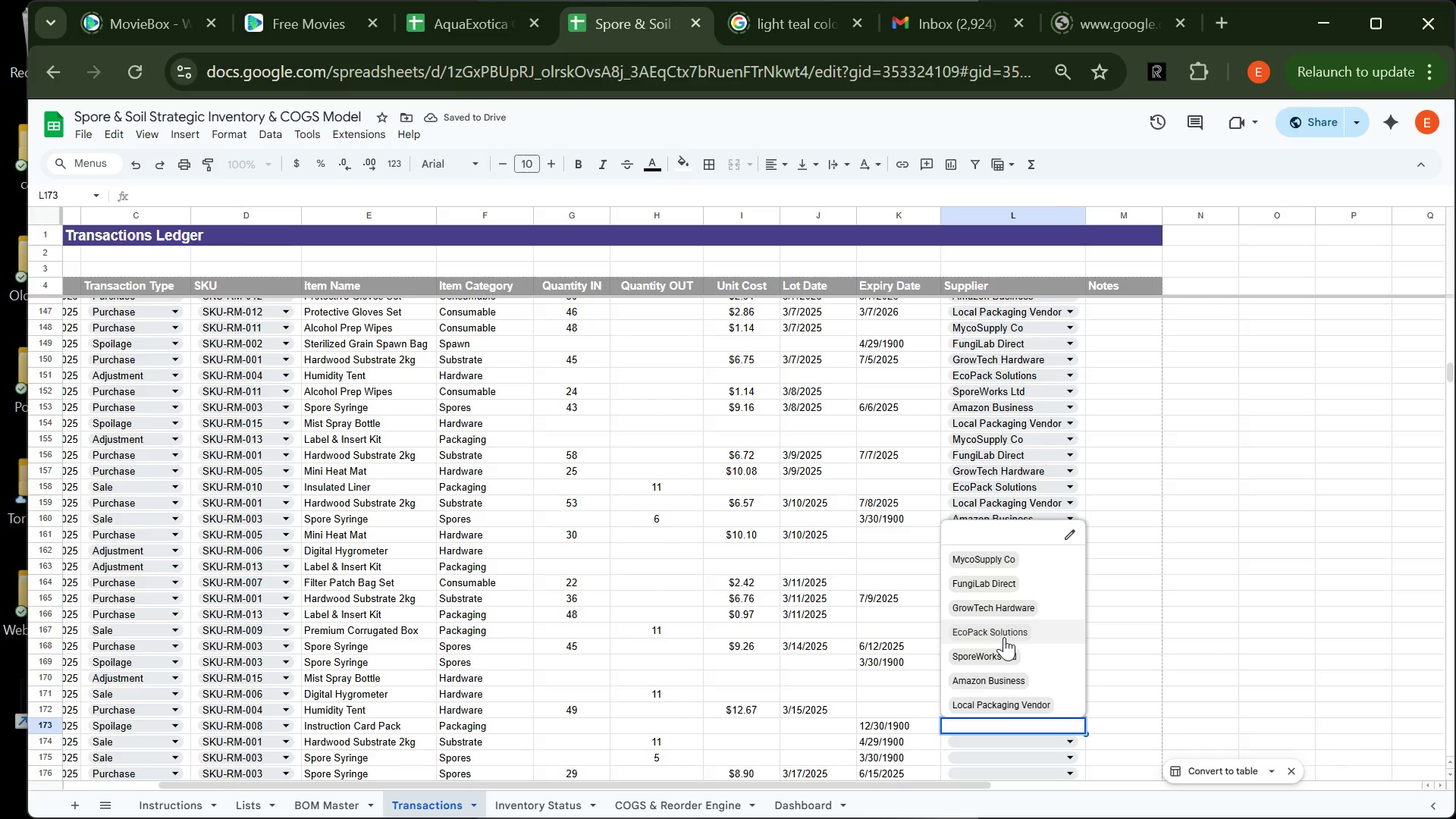 
left_click([1004, 637])
 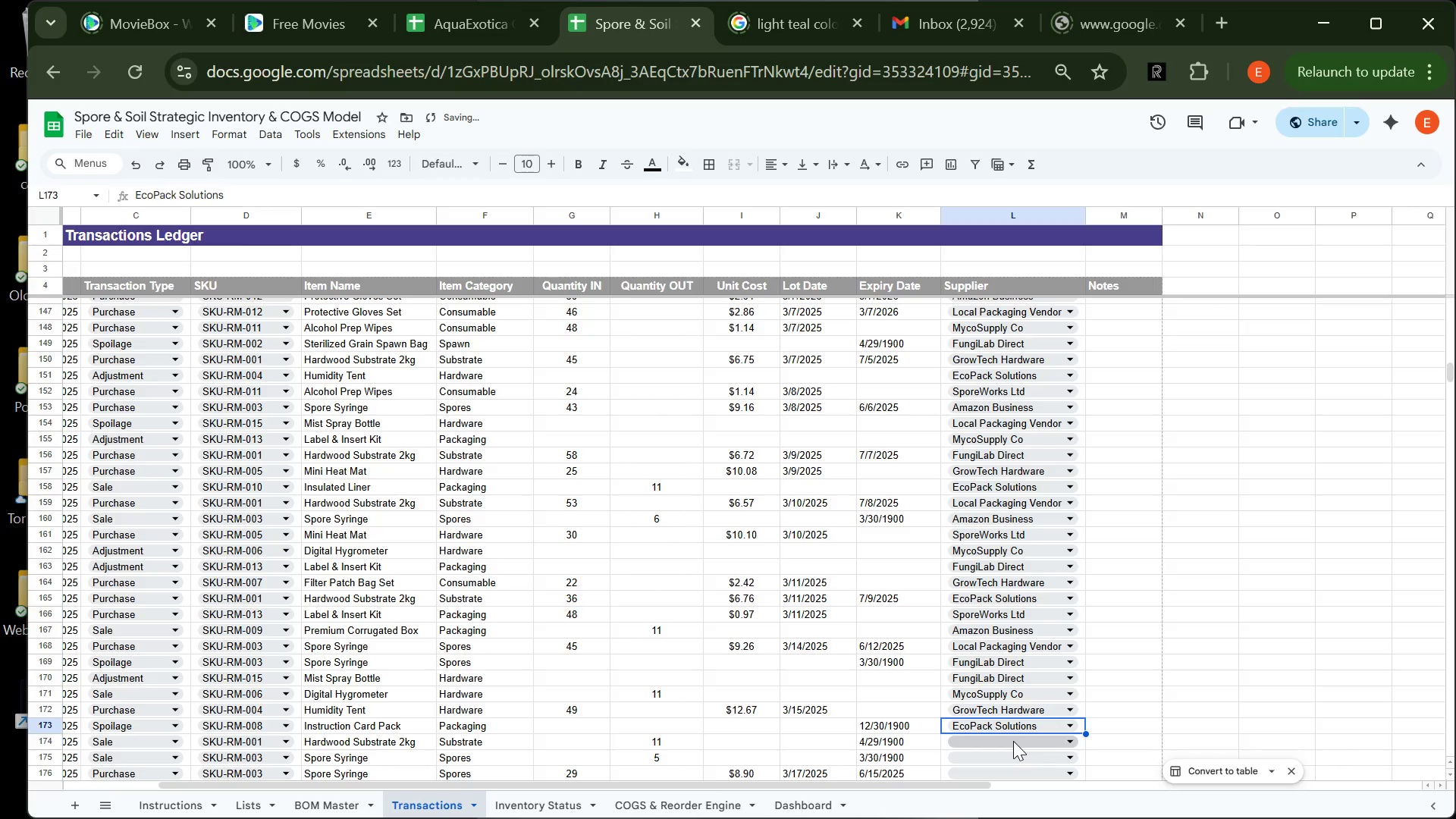 
left_click([1013, 741])
 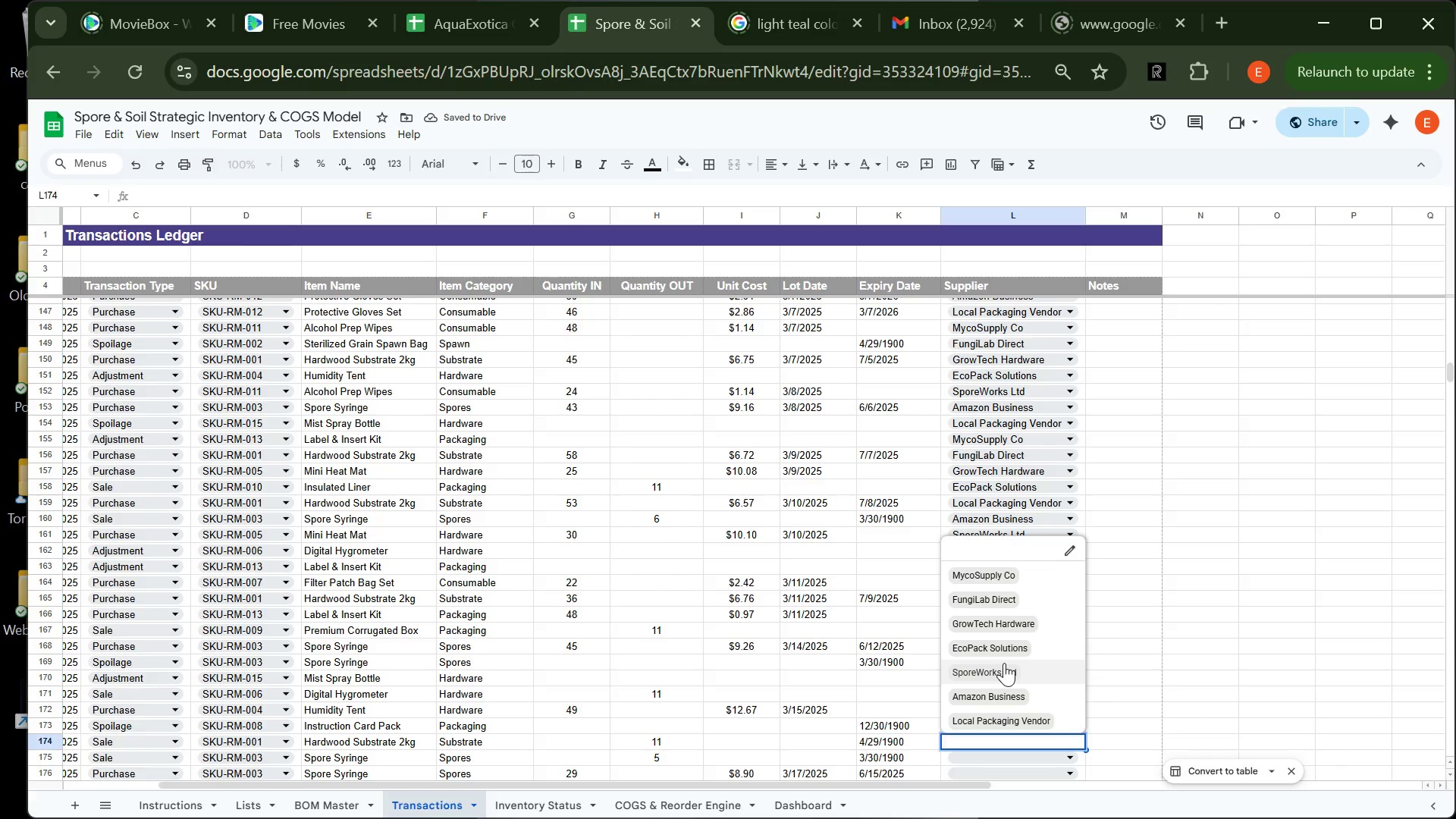 
left_click([1004, 663])
 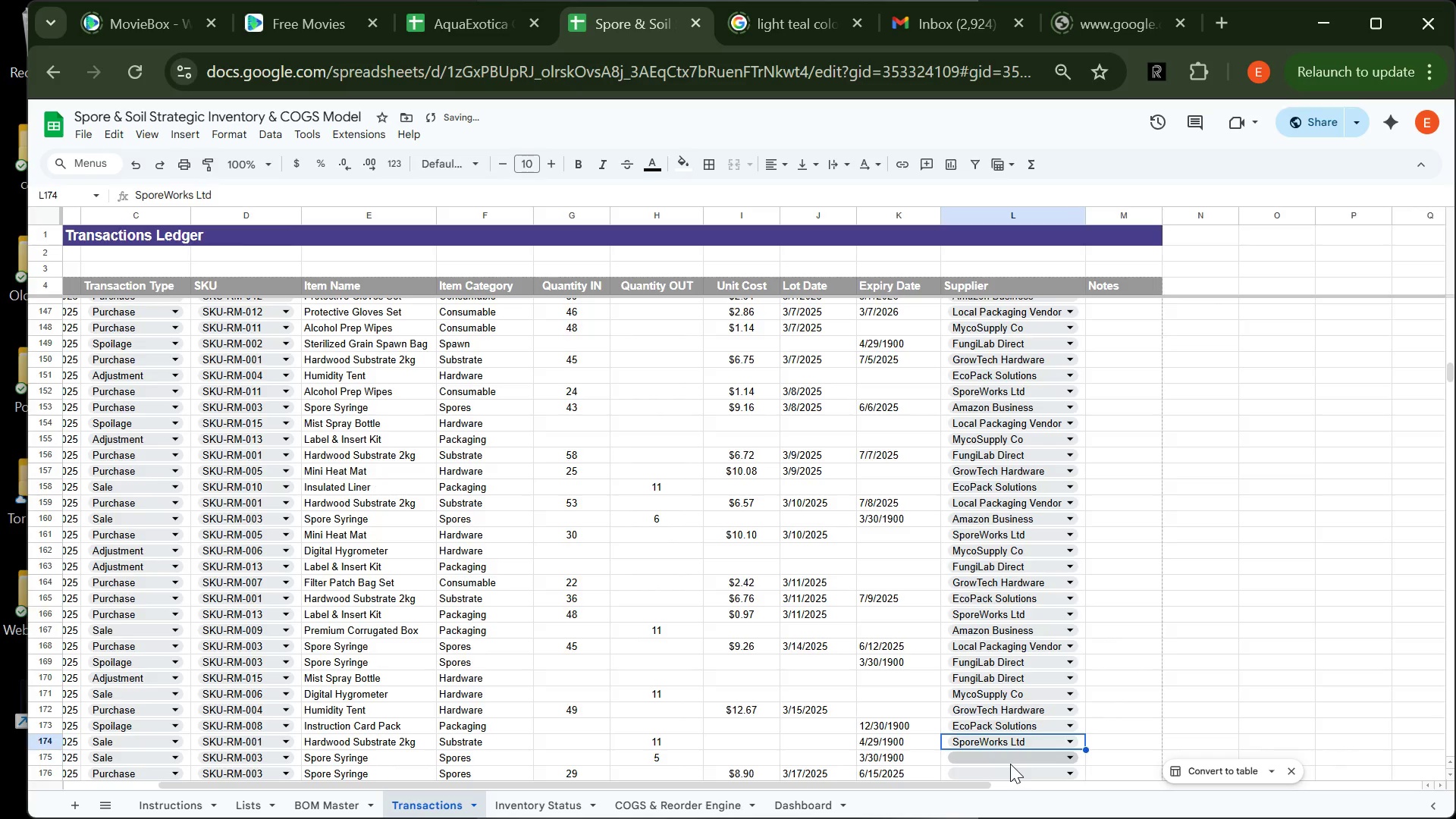 
left_click([1010, 764])
 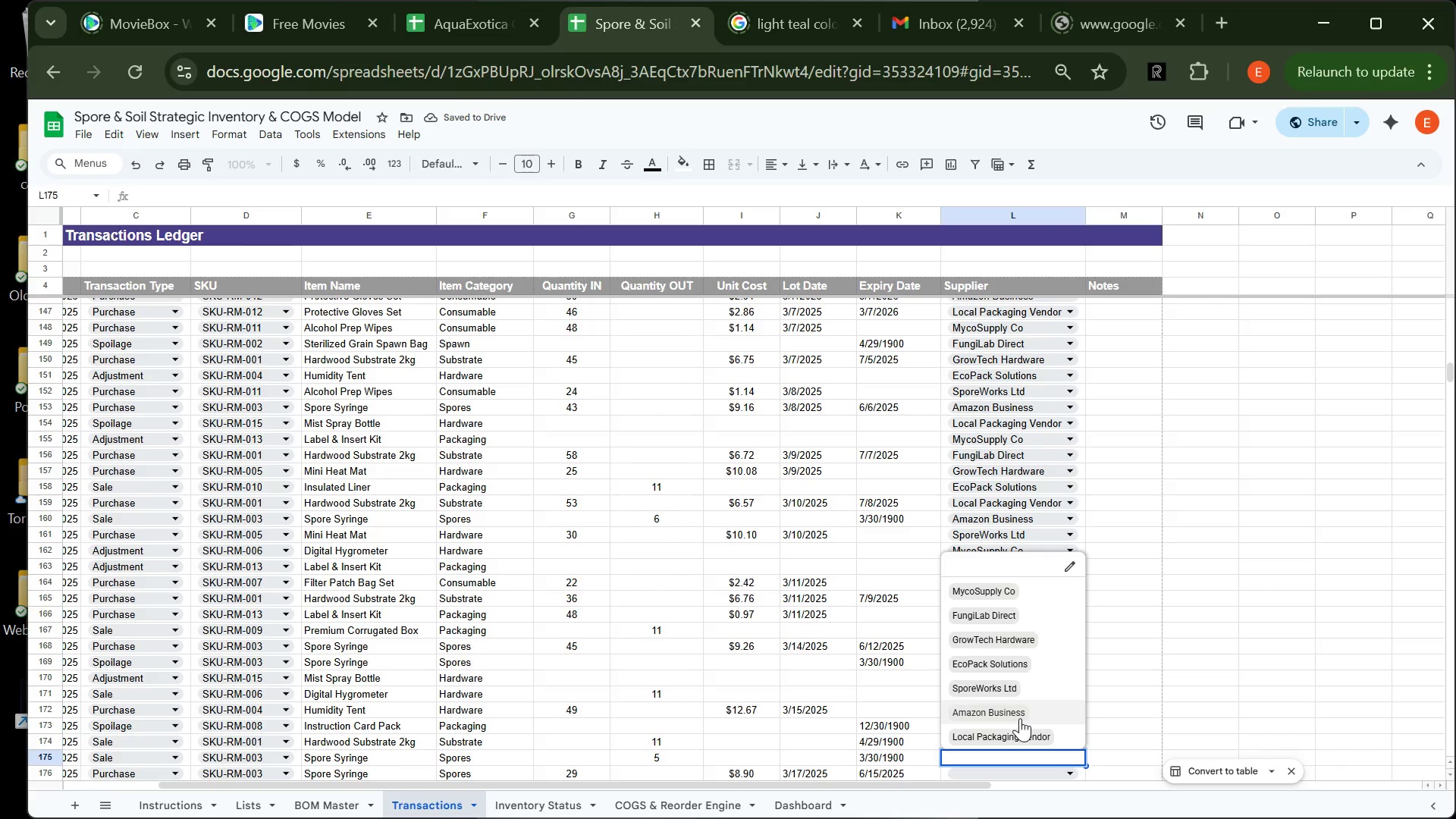 
left_click([1020, 718])
 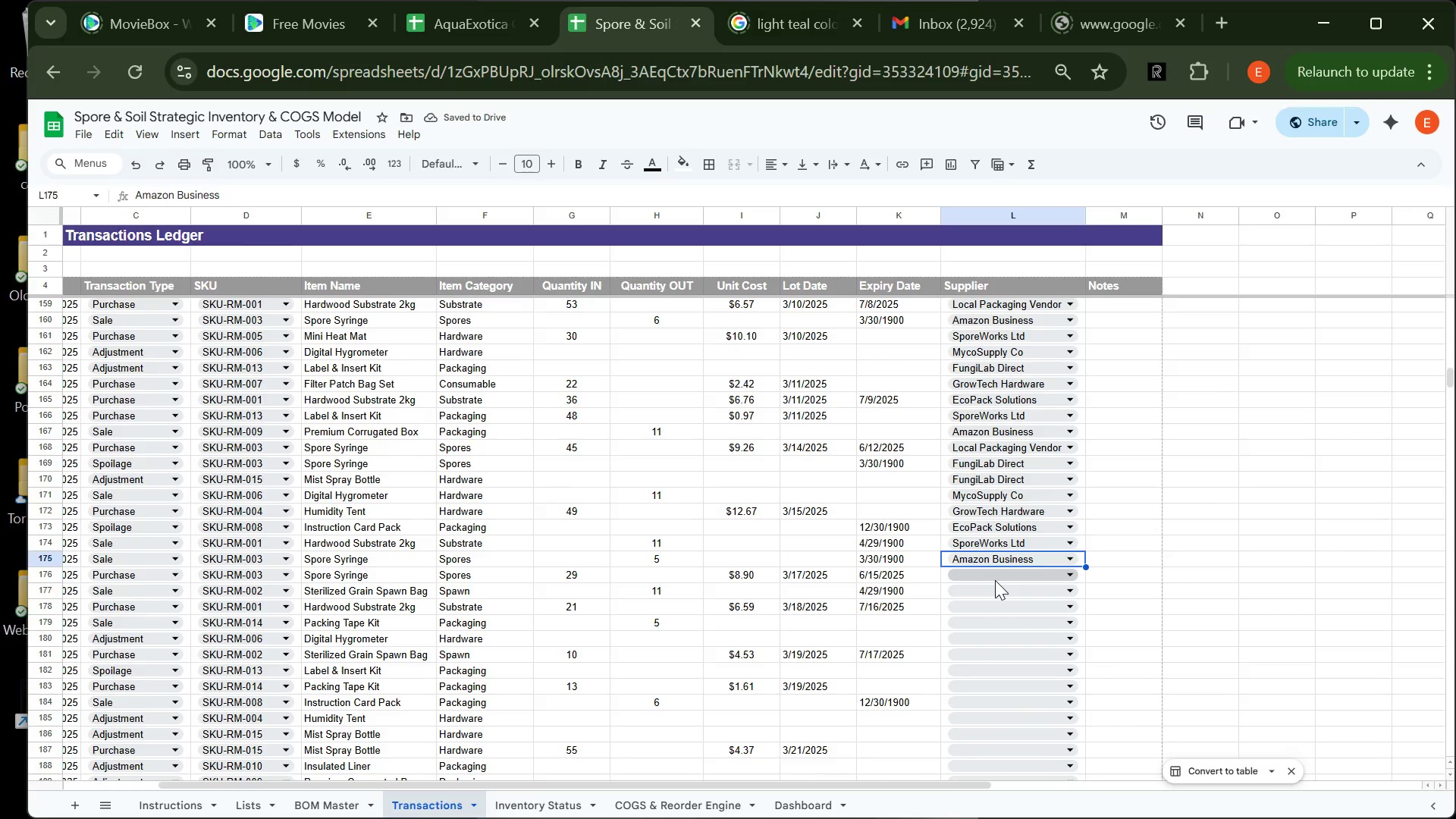 
left_click([995, 580])
 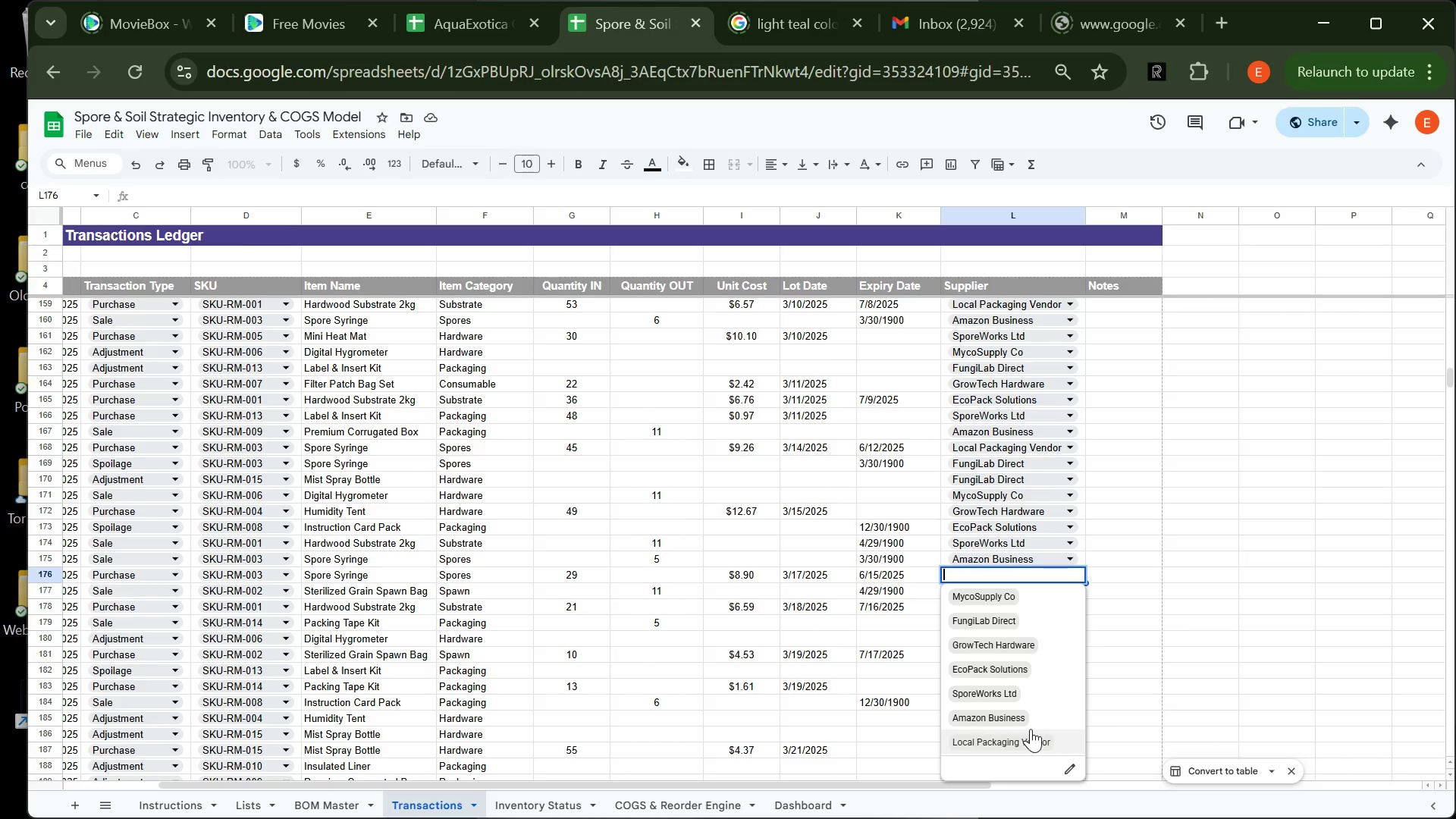 
left_click([1031, 729])
 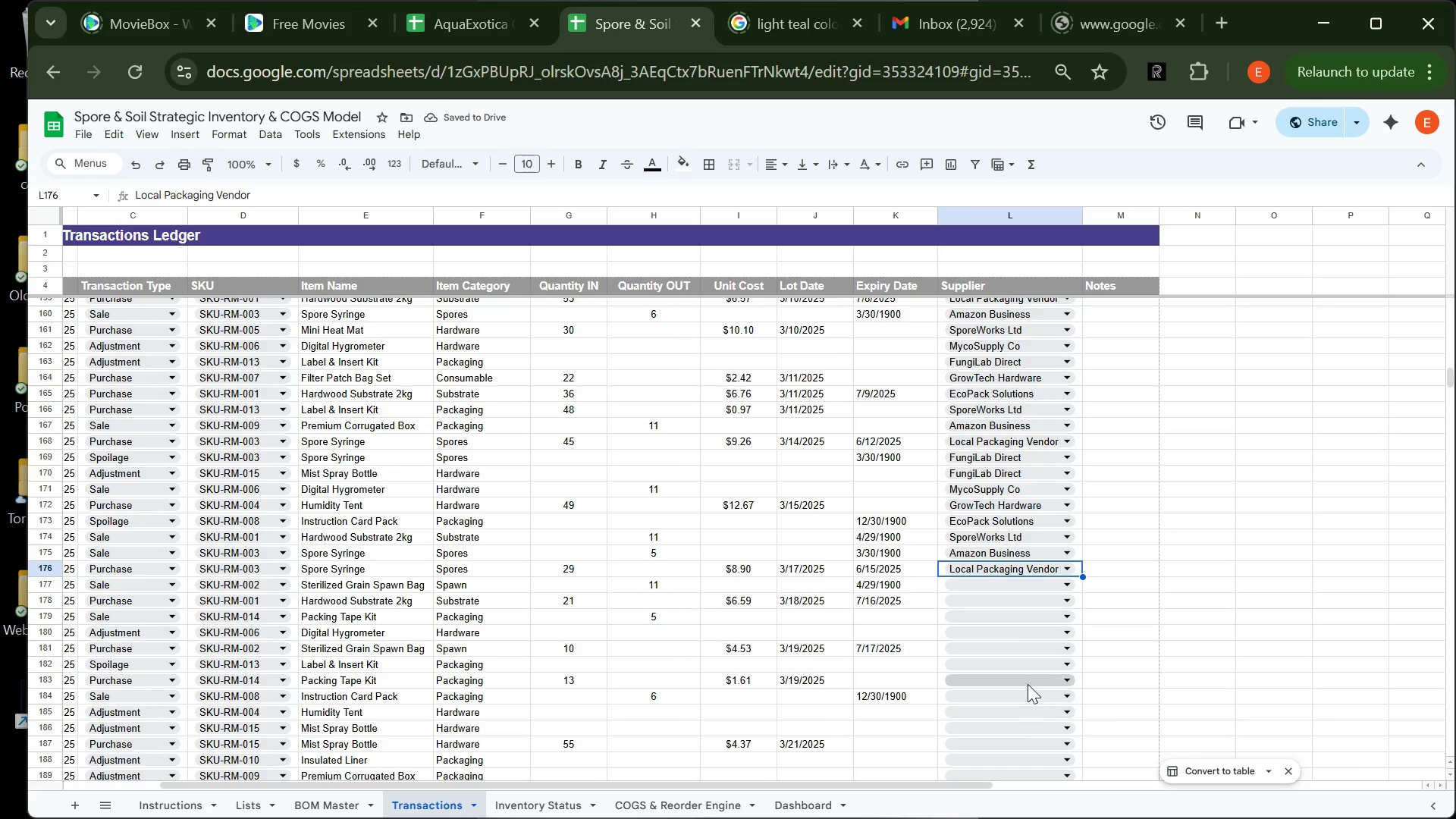 
wait(6.53)
 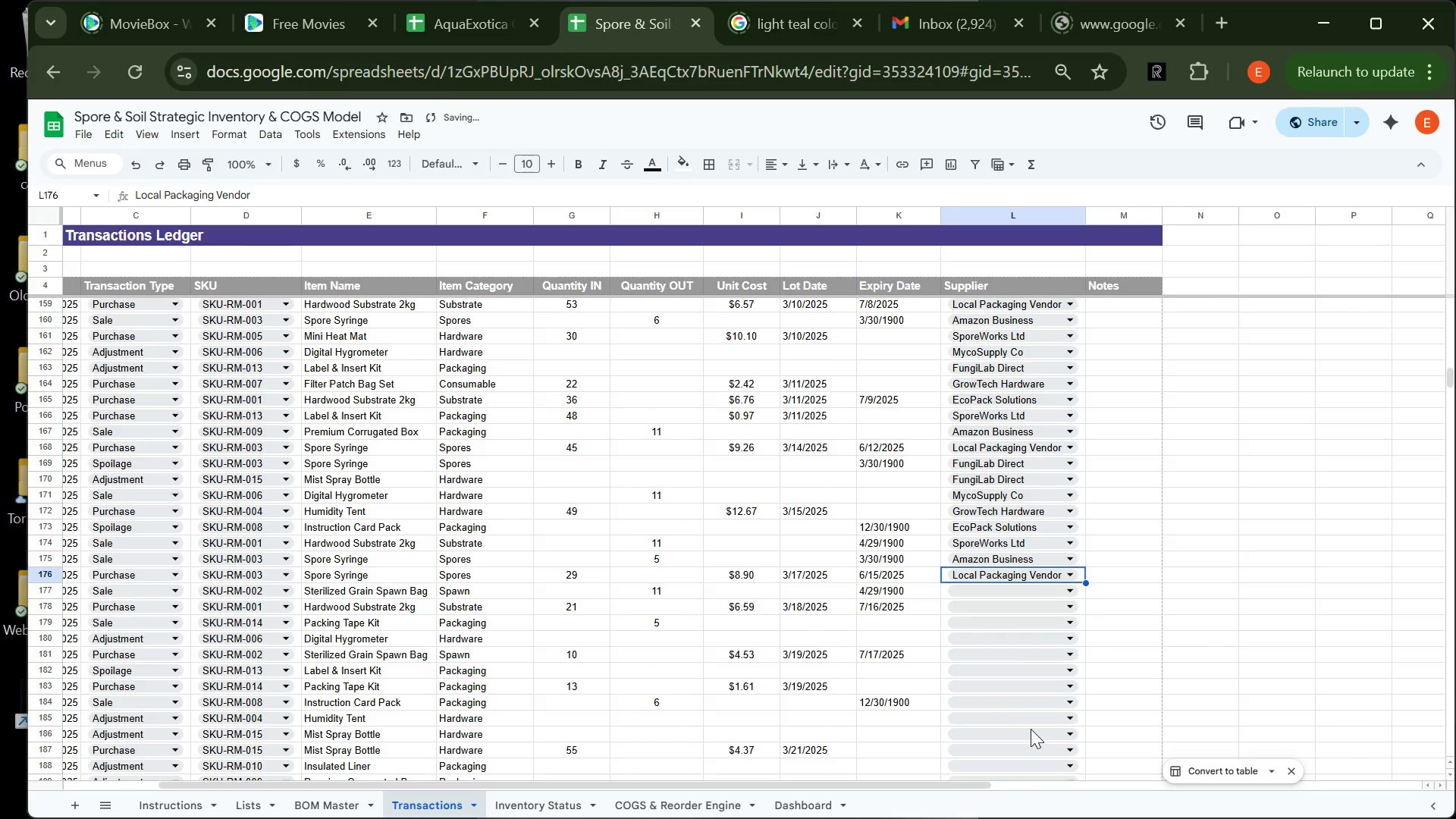 
left_click([999, 592])
 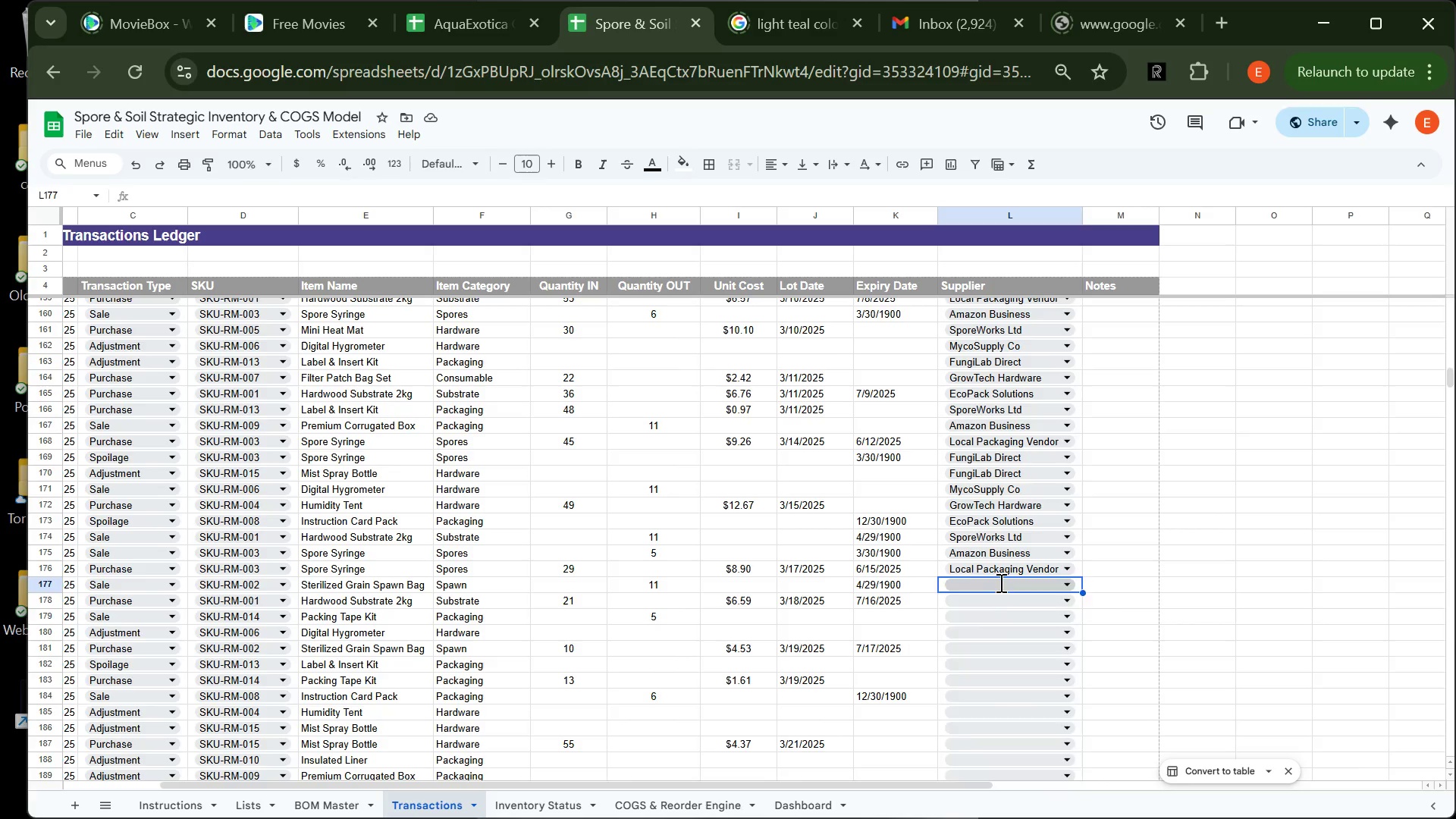 
left_click([999, 582])
 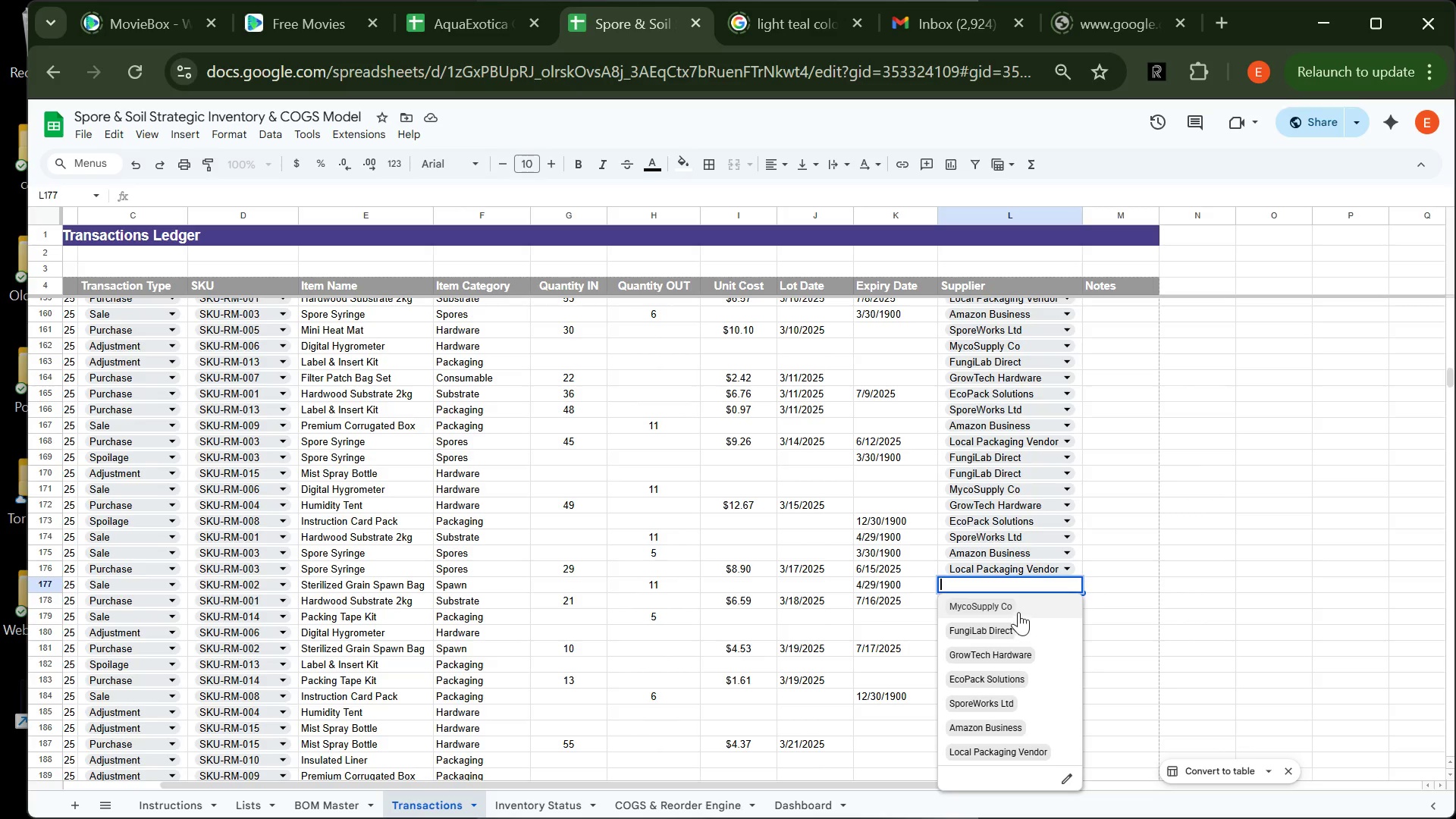 
left_click([1016, 606])
 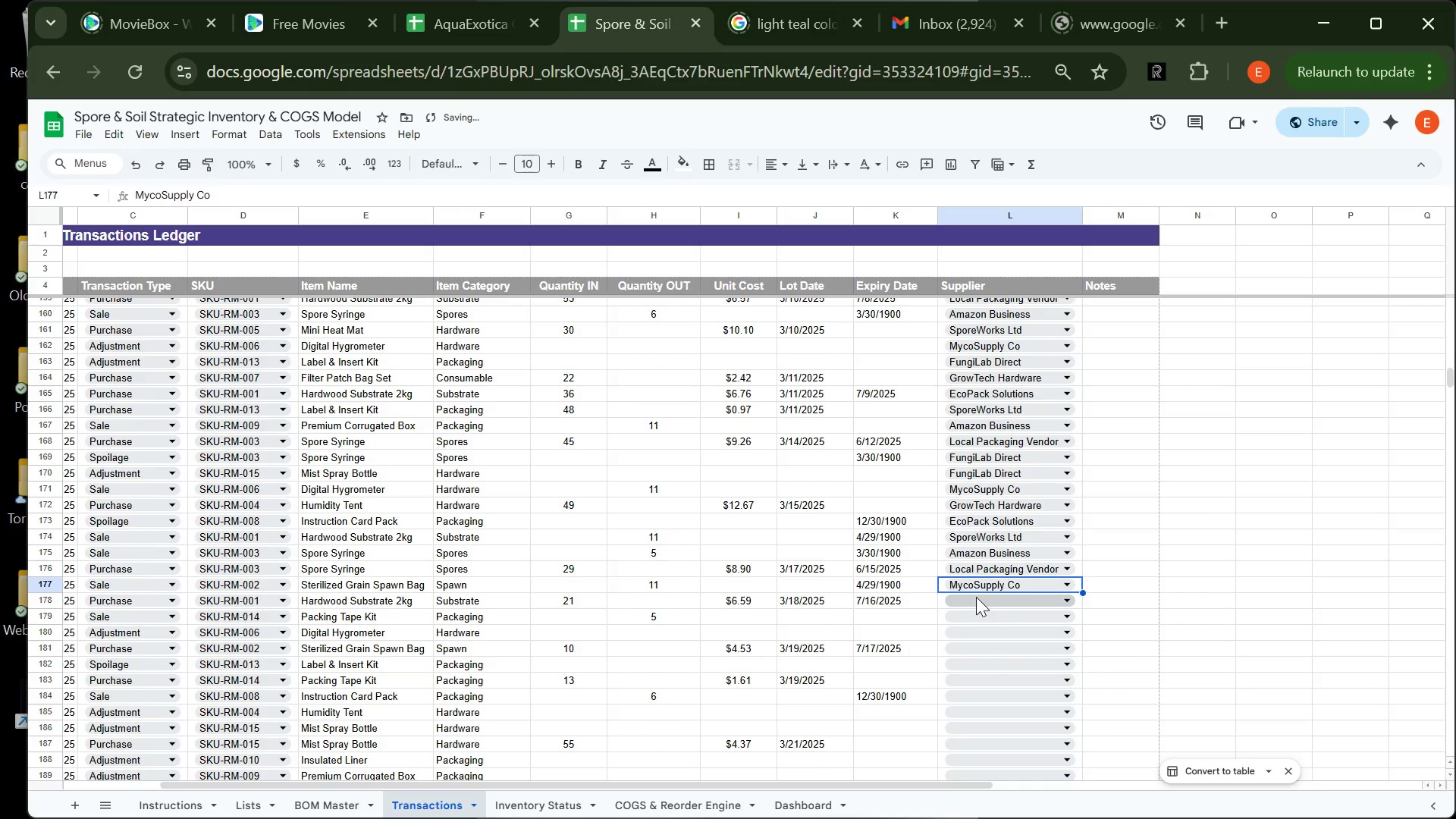 
left_click([976, 597])
 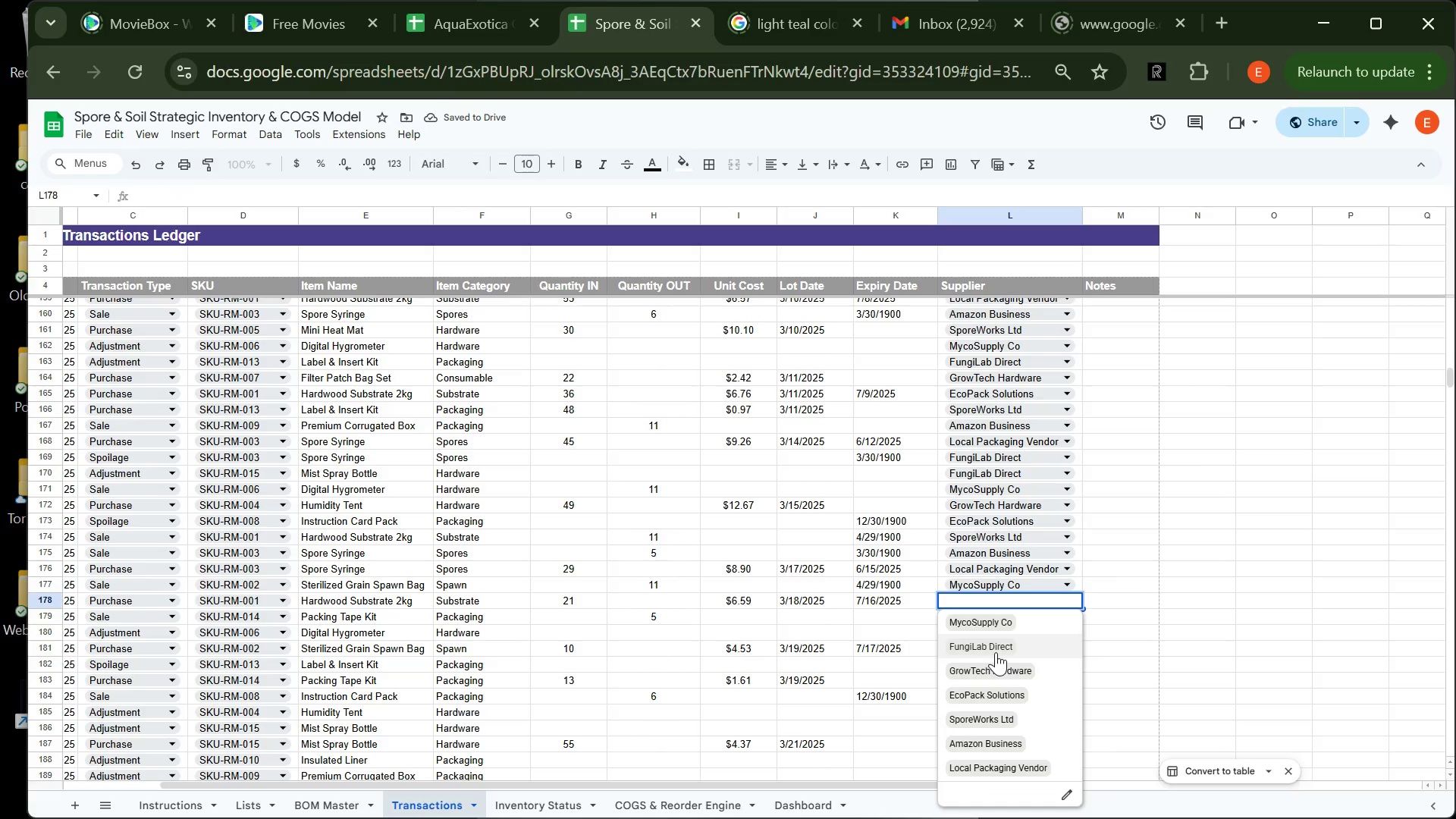 
left_click([996, 652])
 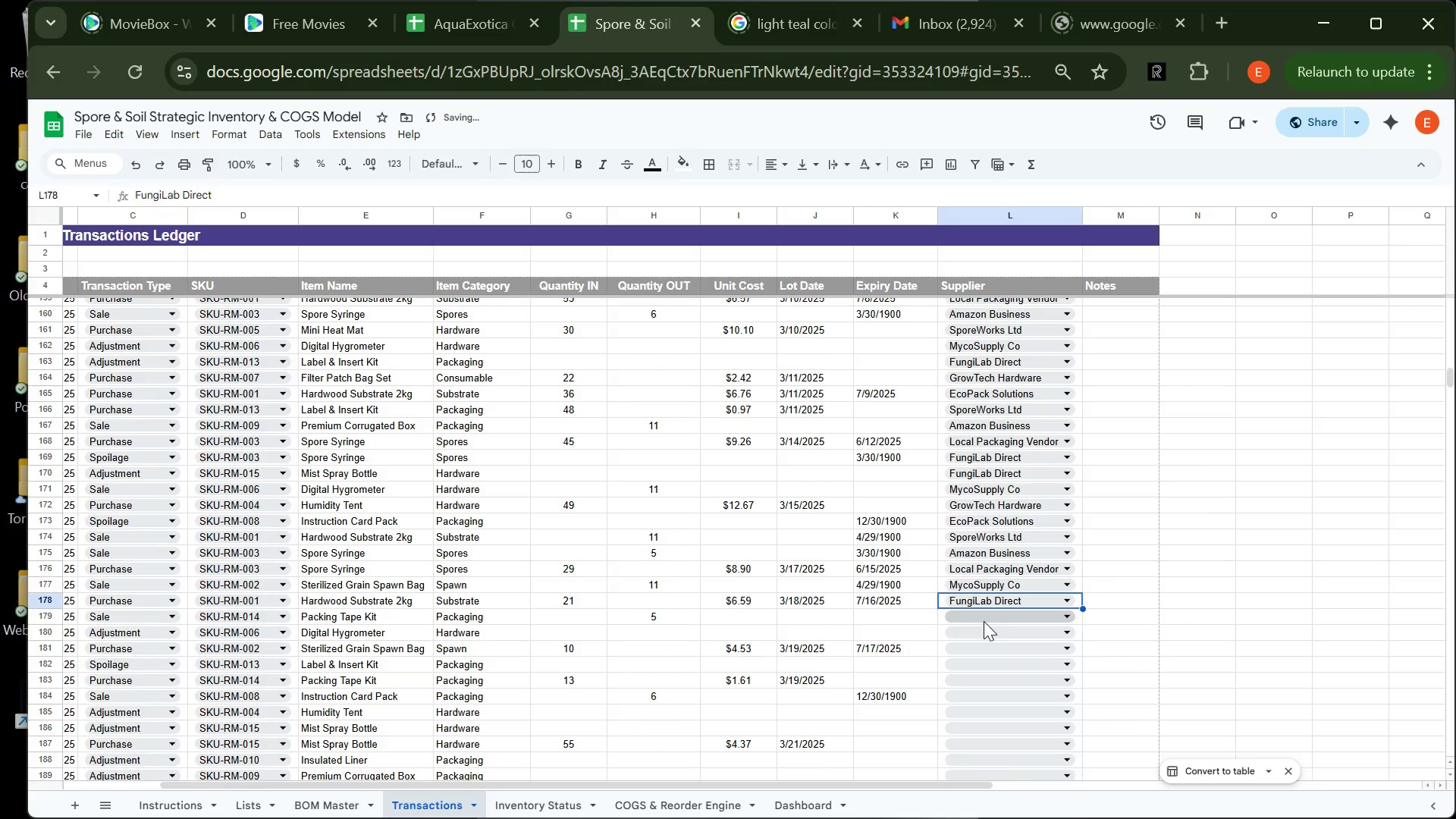 
left_click([984, 621])
 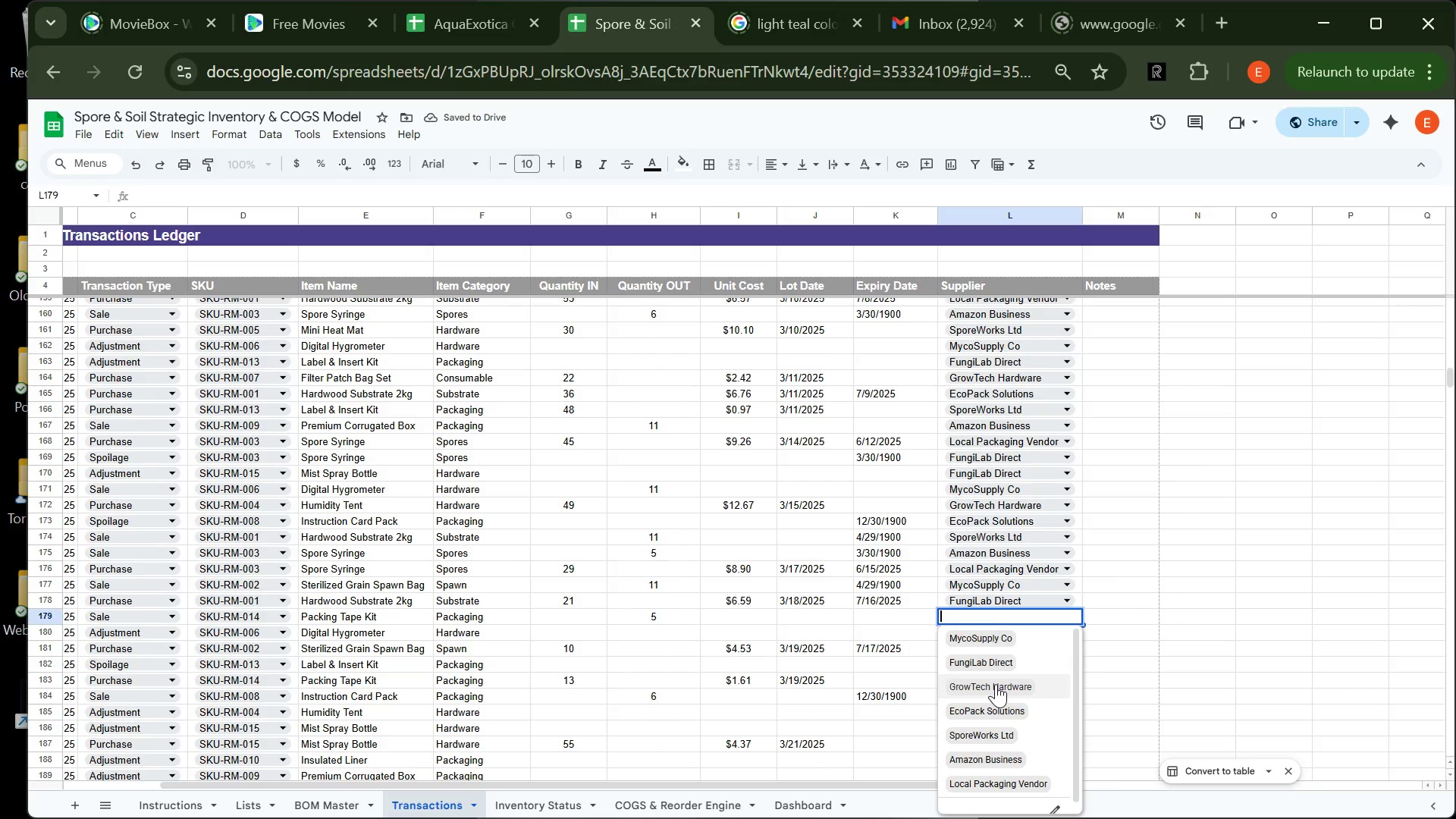 
left_click([996, 684])
 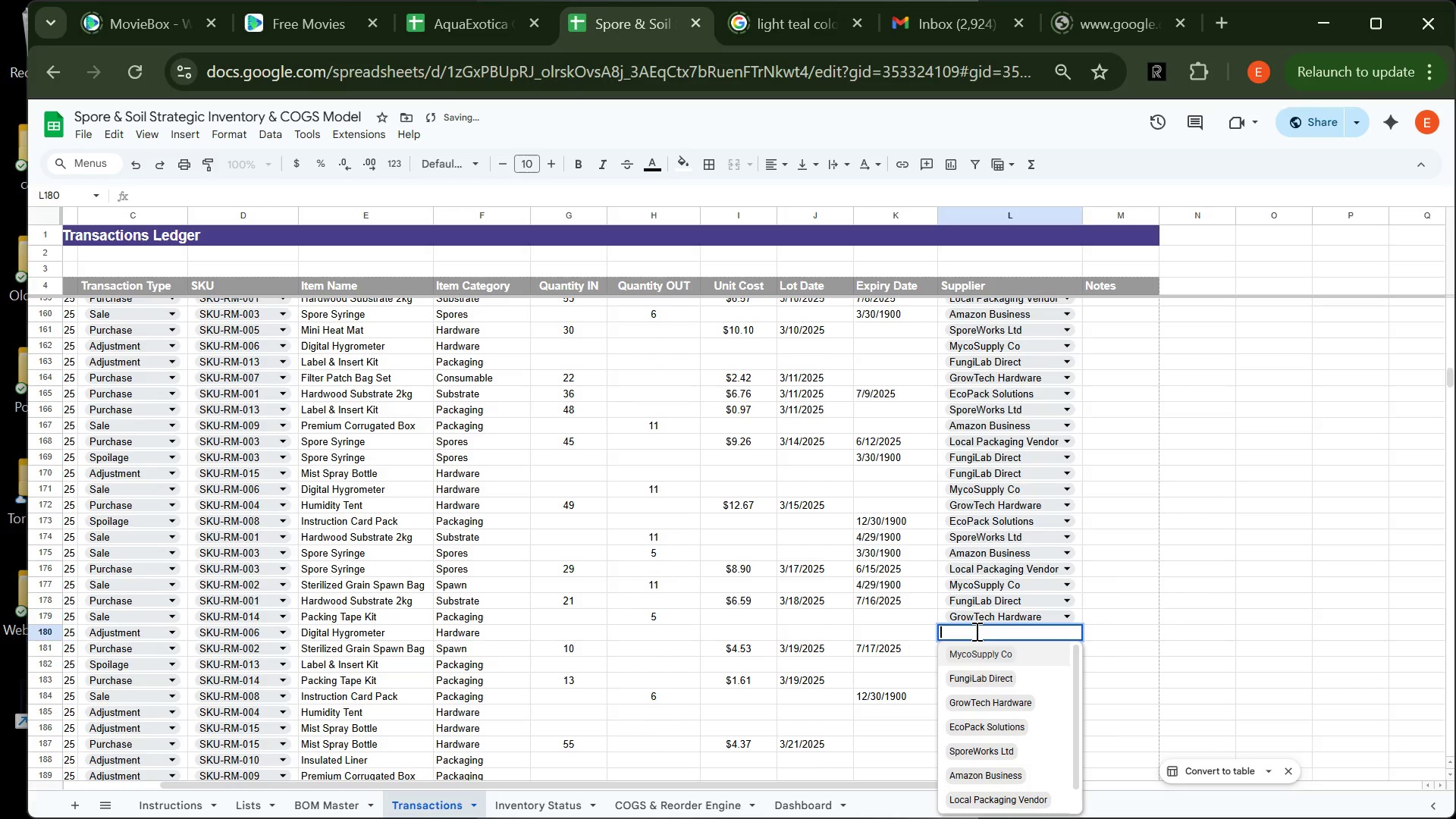 
left_click([975, 631])
 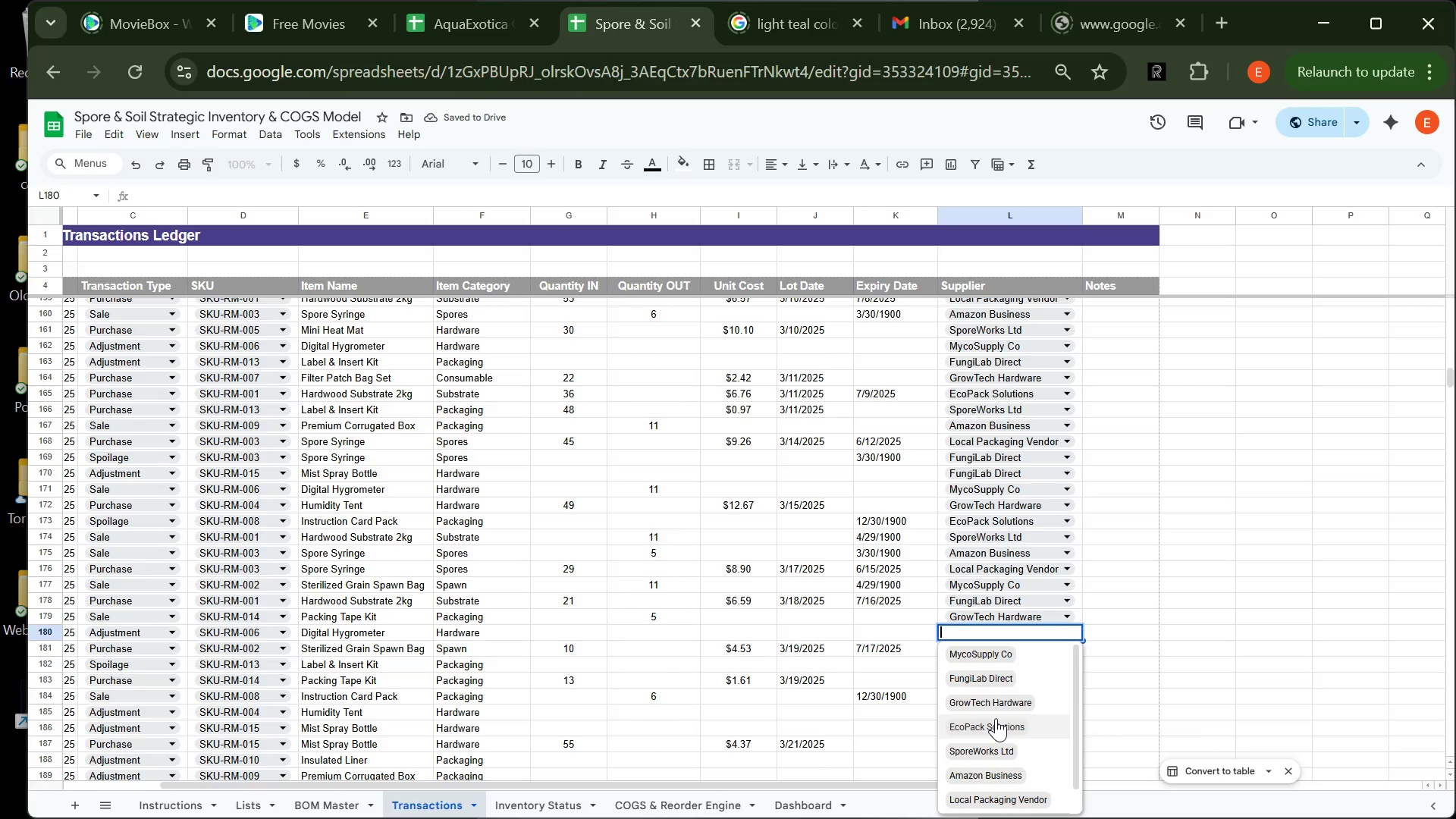 
left_click_drag(start_coordinate=[996, 718], to_coordinate=[988, 719])
 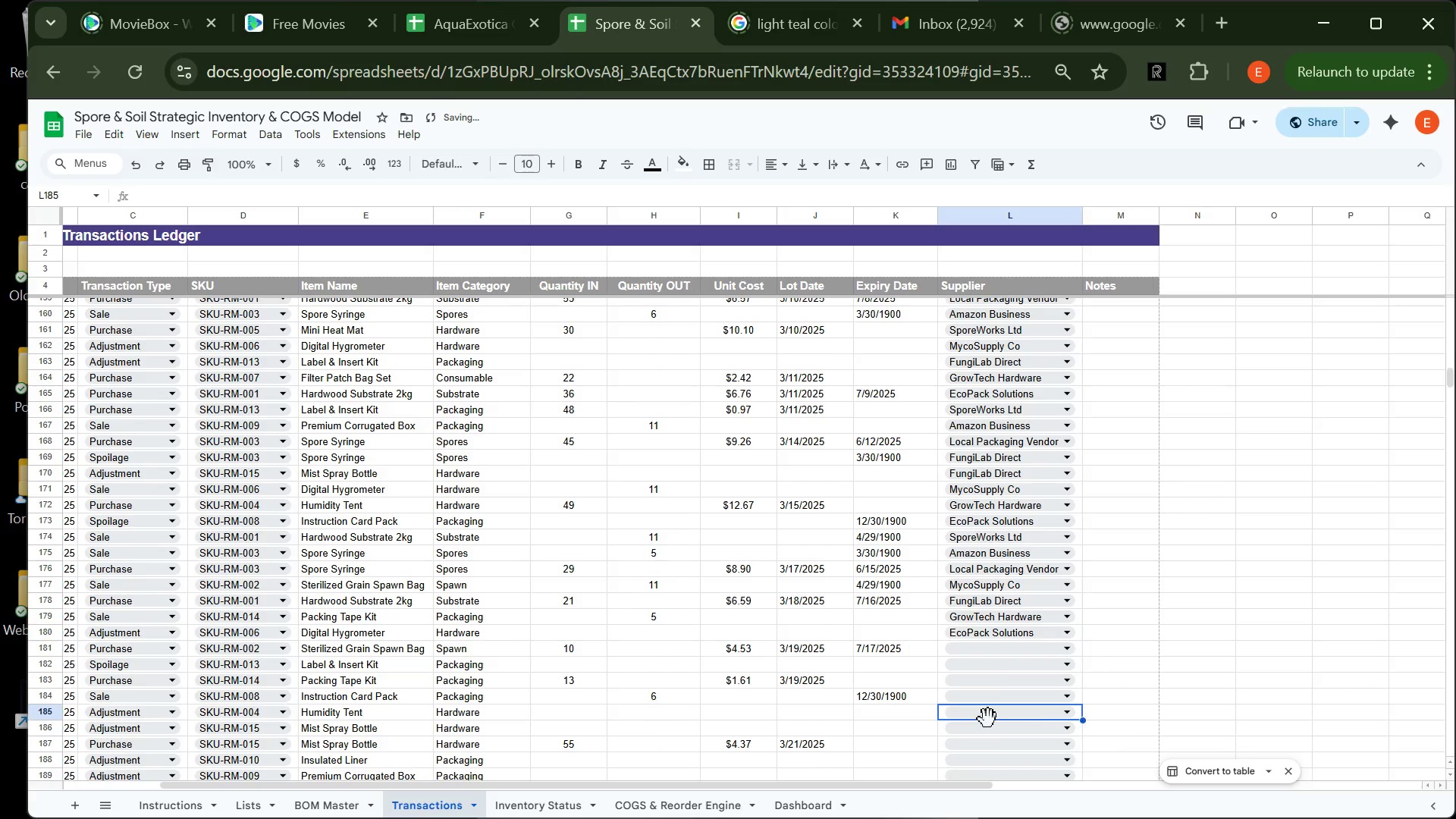 
left_click([988, 719])
 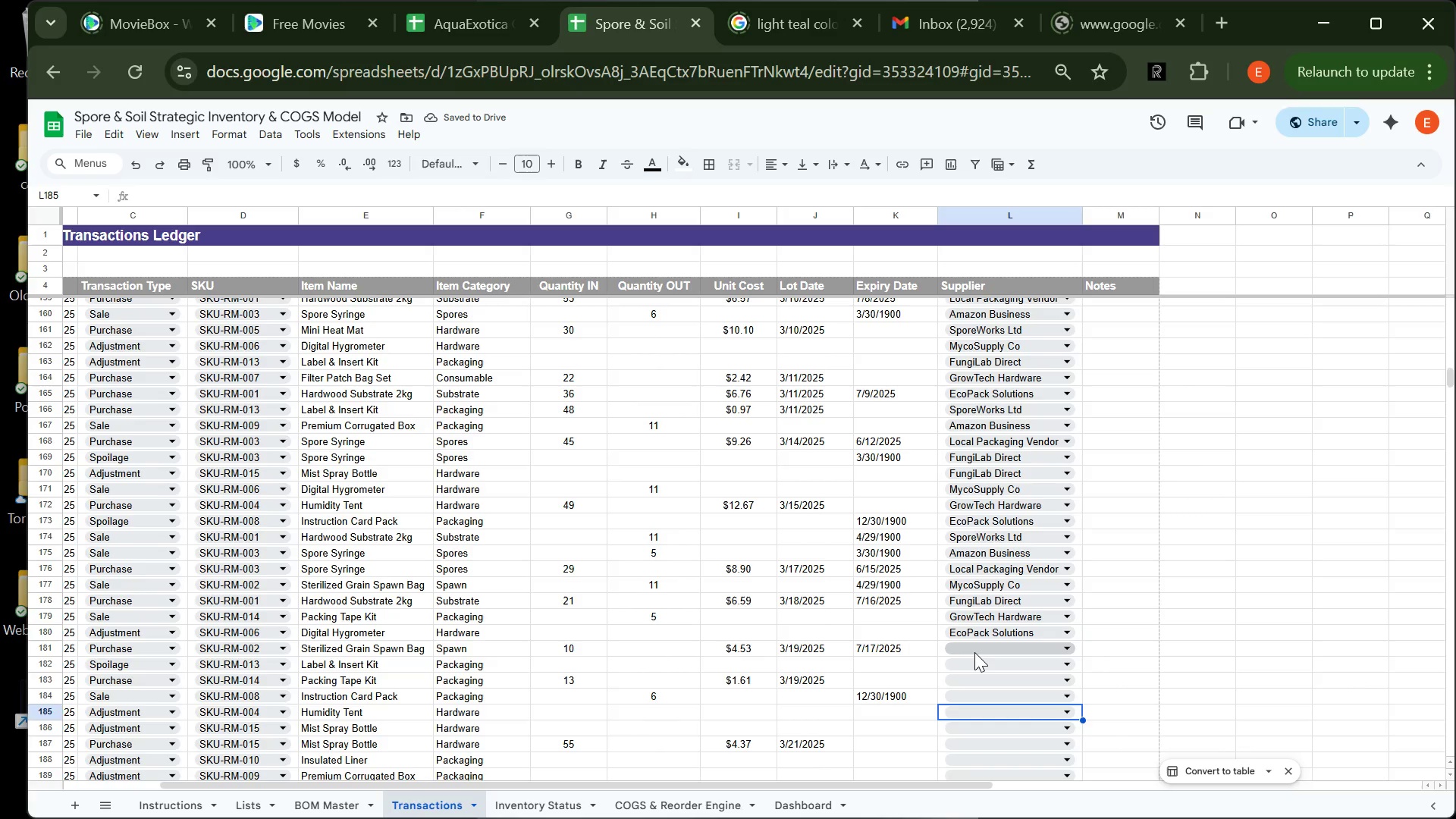 
left_click([974, 652])
 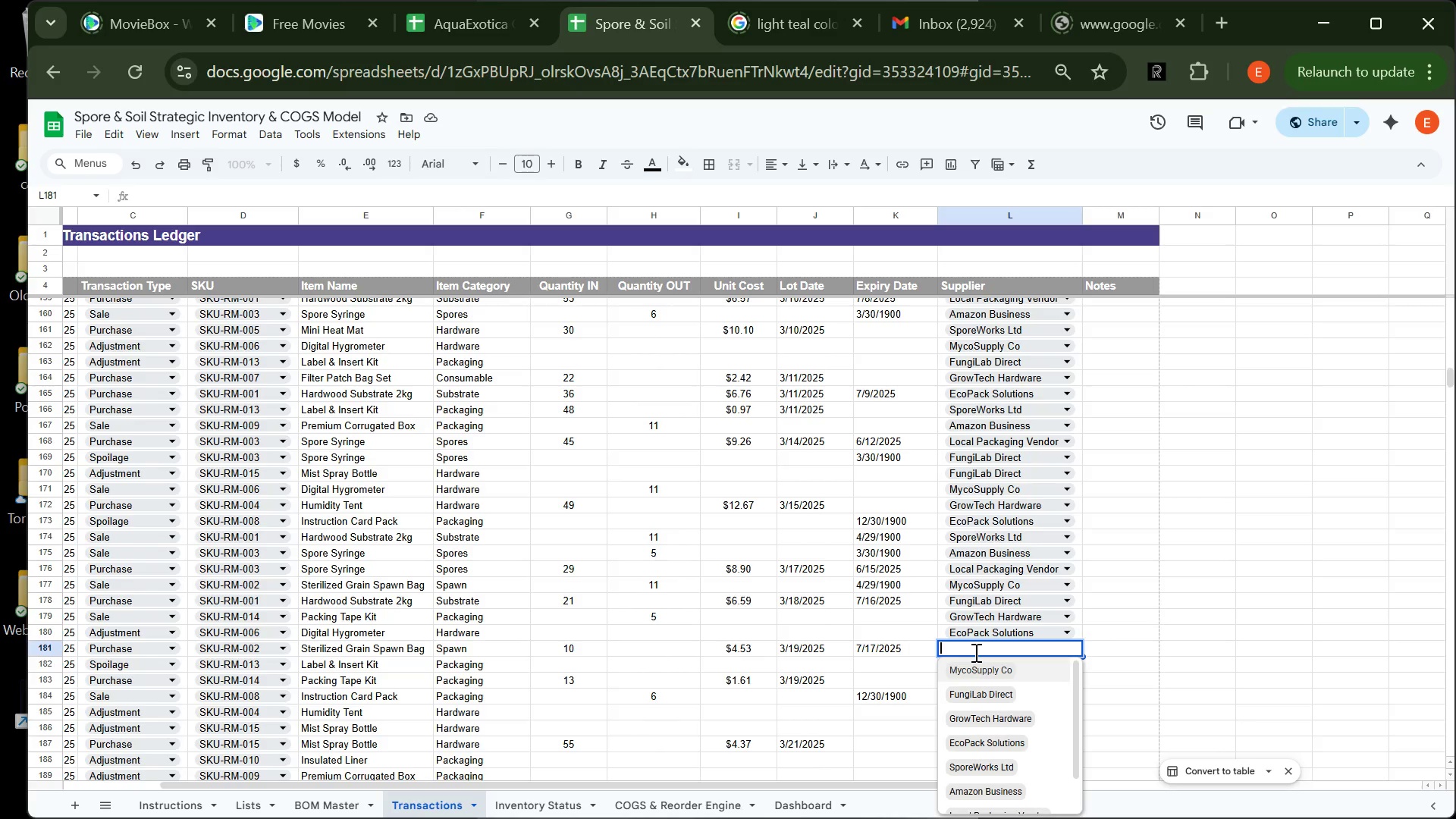 
wait(10.38)
 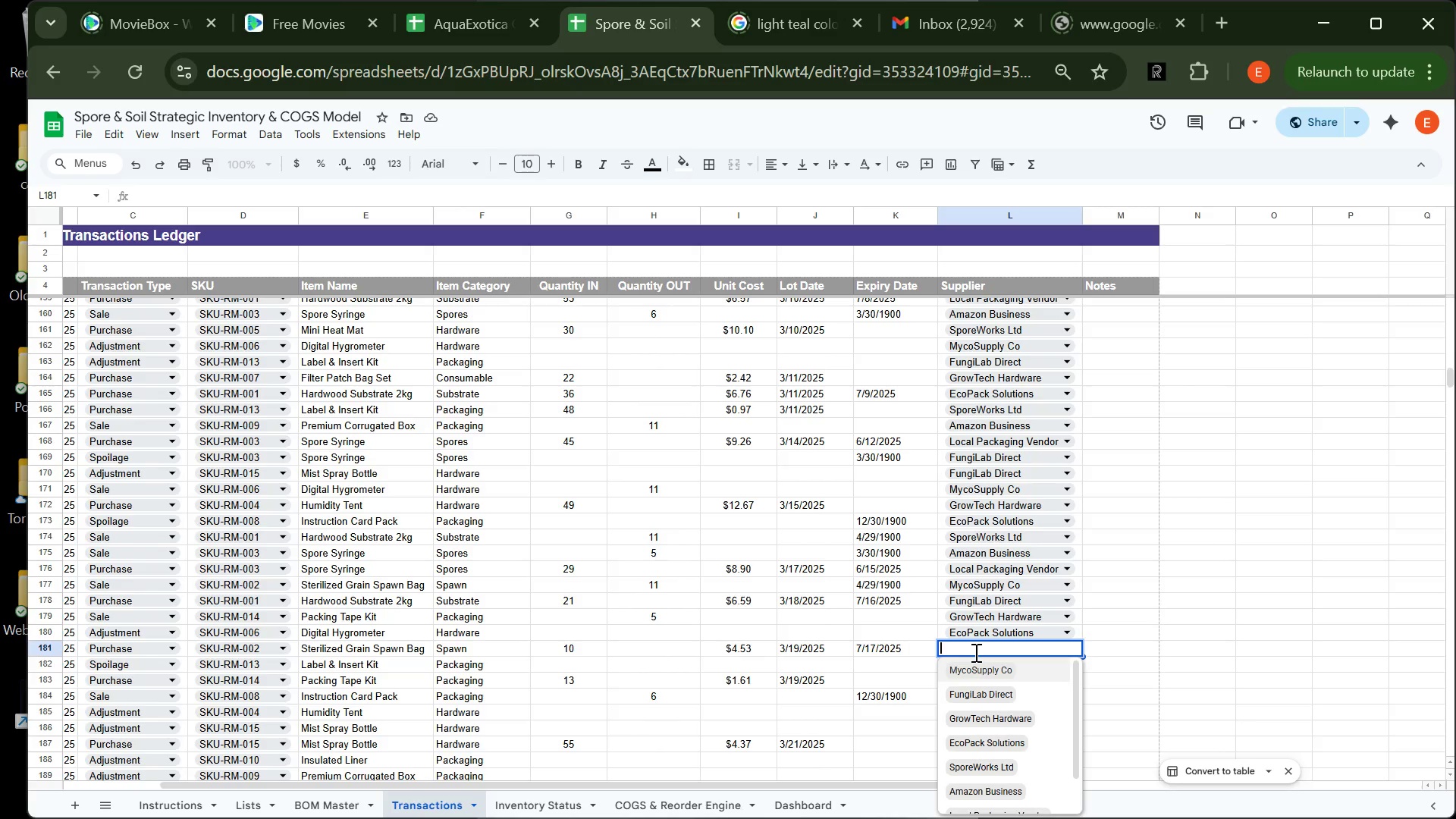 
left_click([999, 766])
 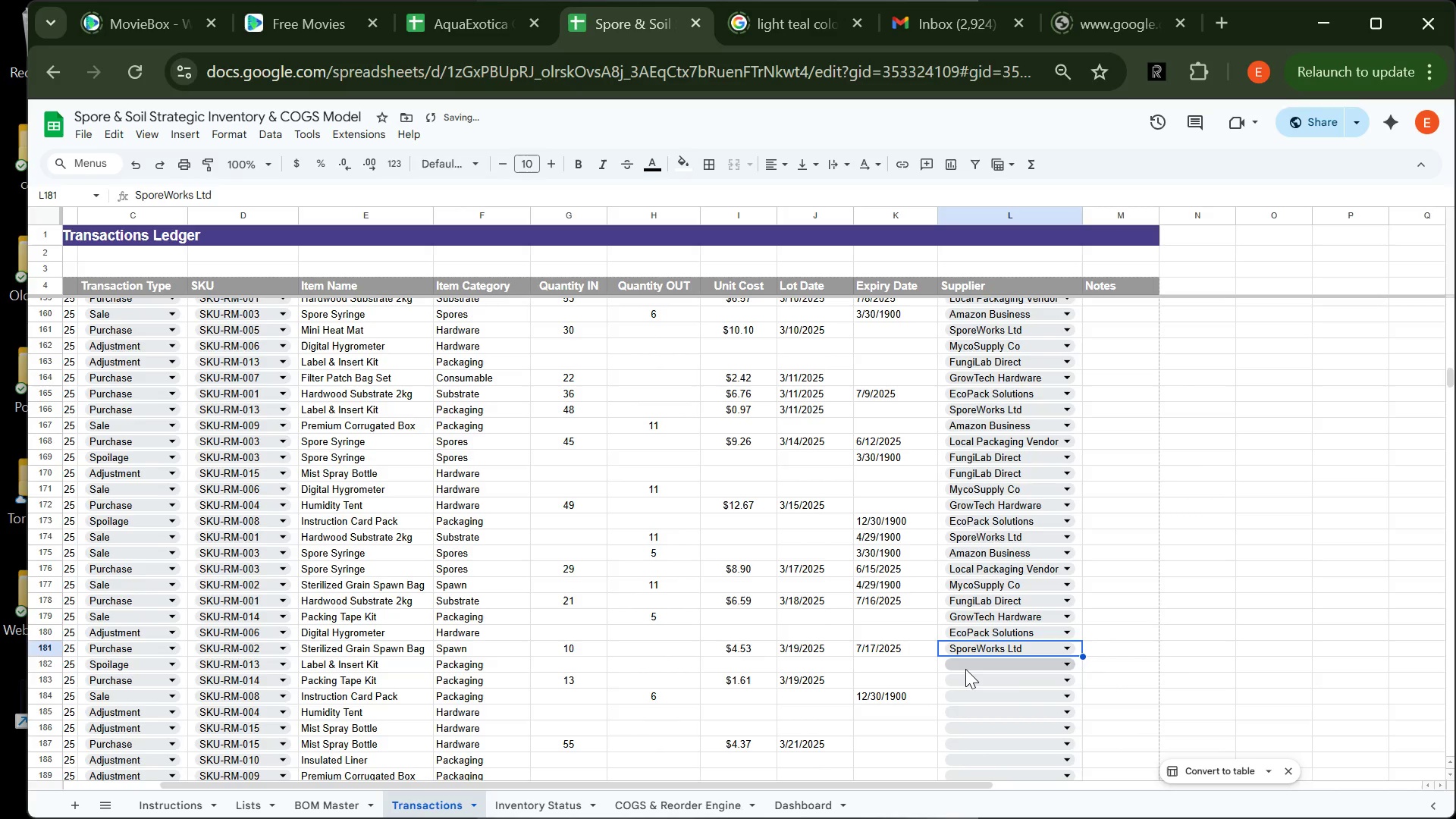 
left_click([965, 668])
 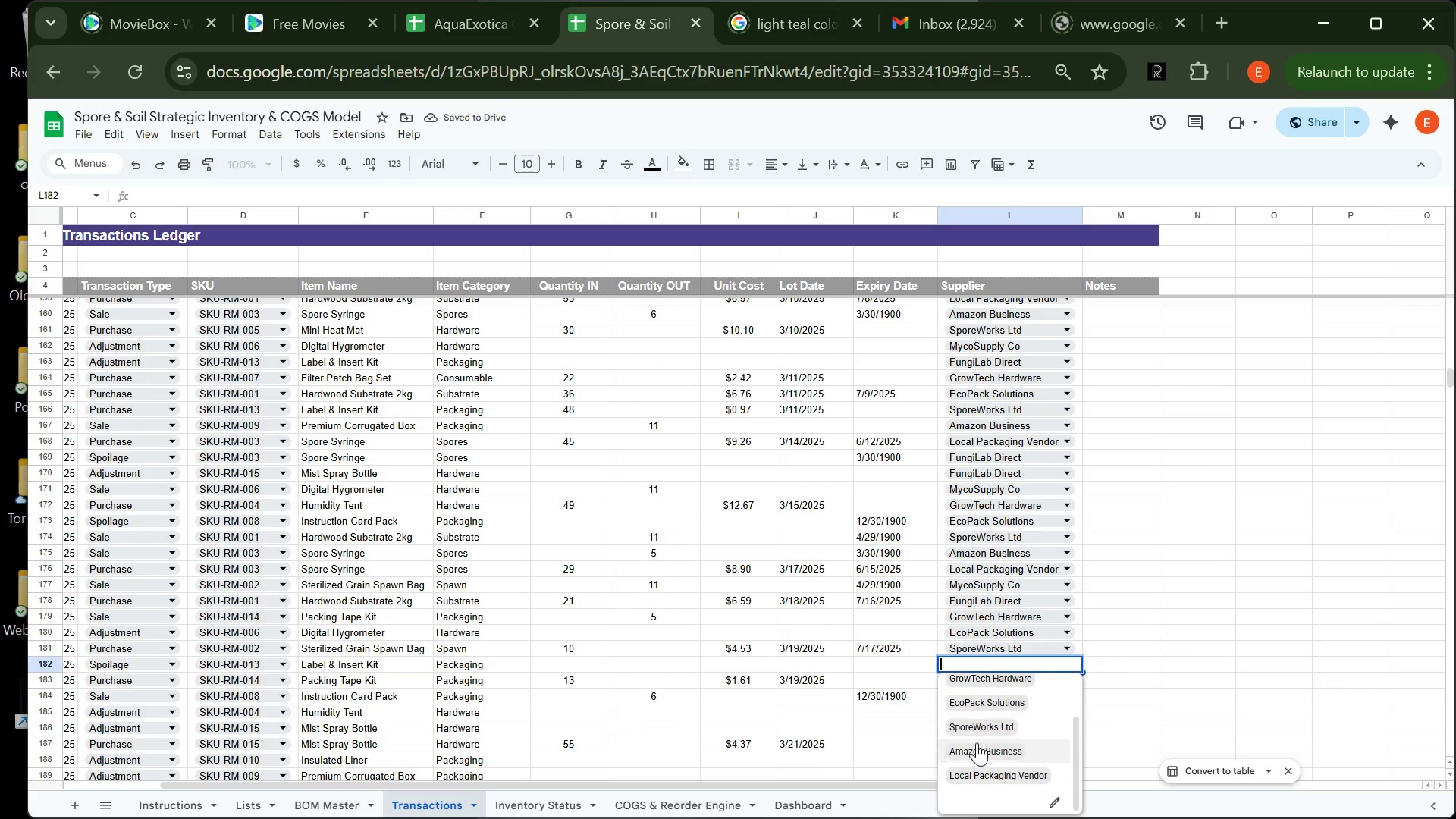 
left_click([981, 752])
 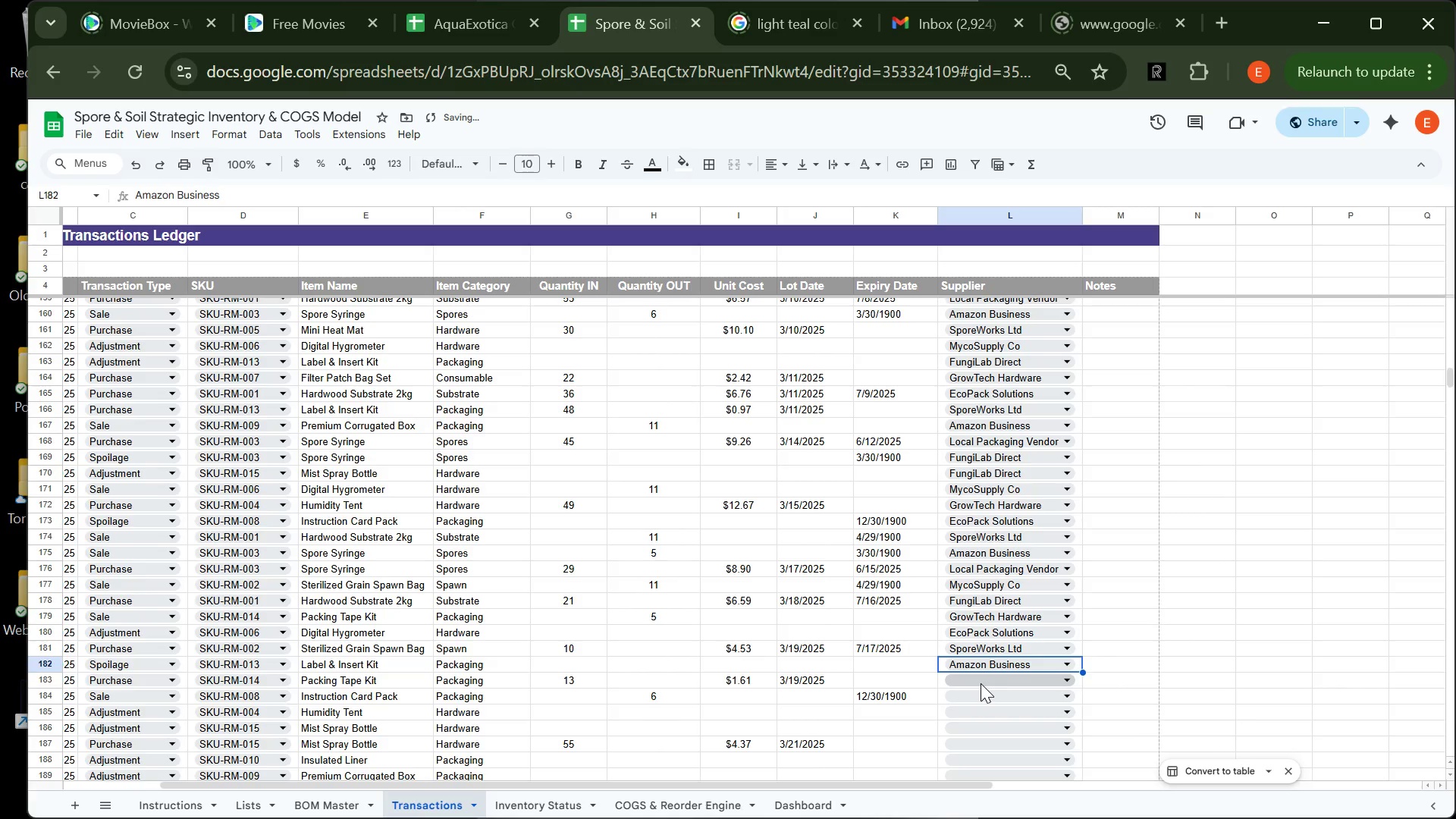 
left_click([981, 683])
 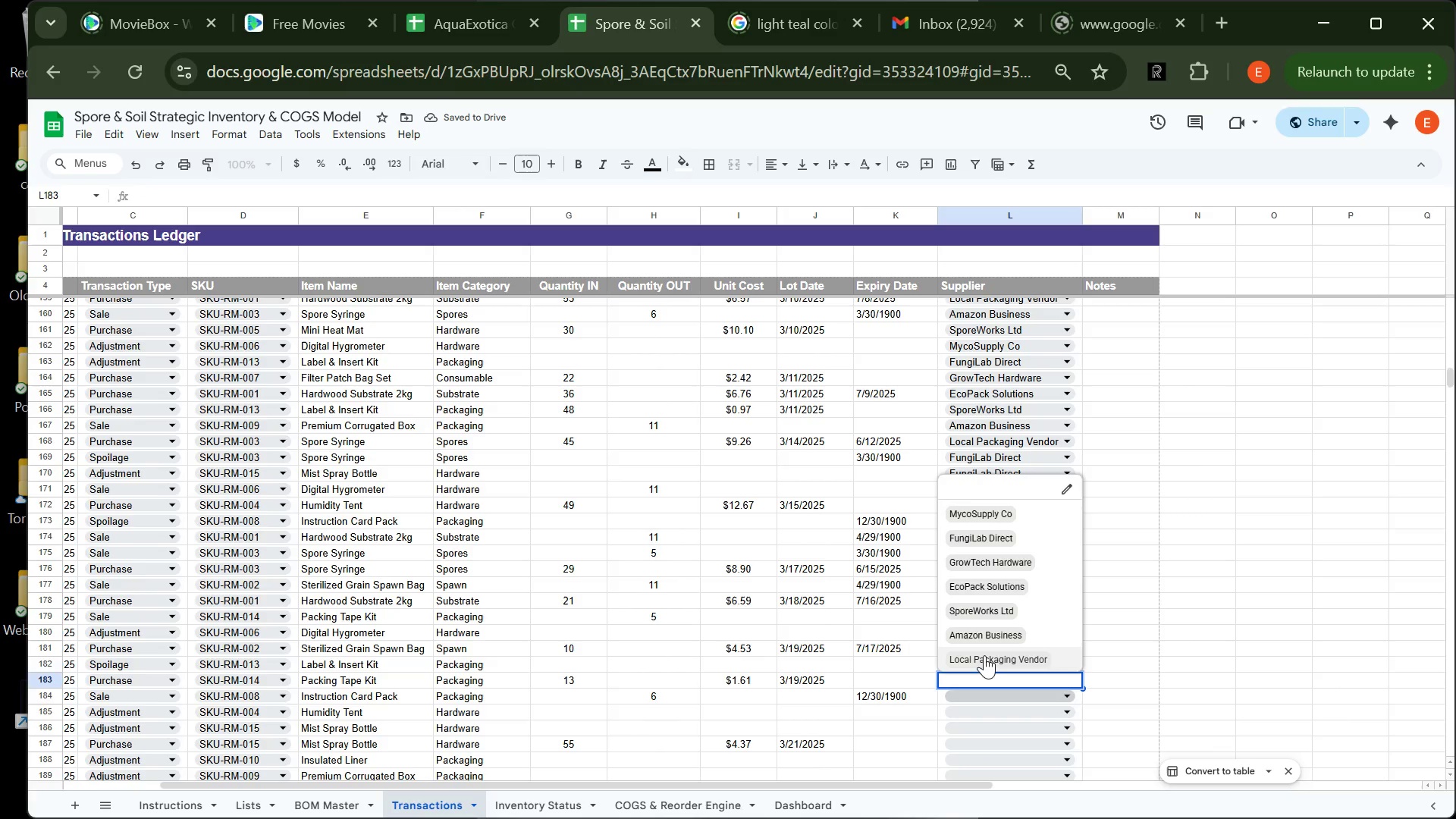 
left_click([984, 655])
 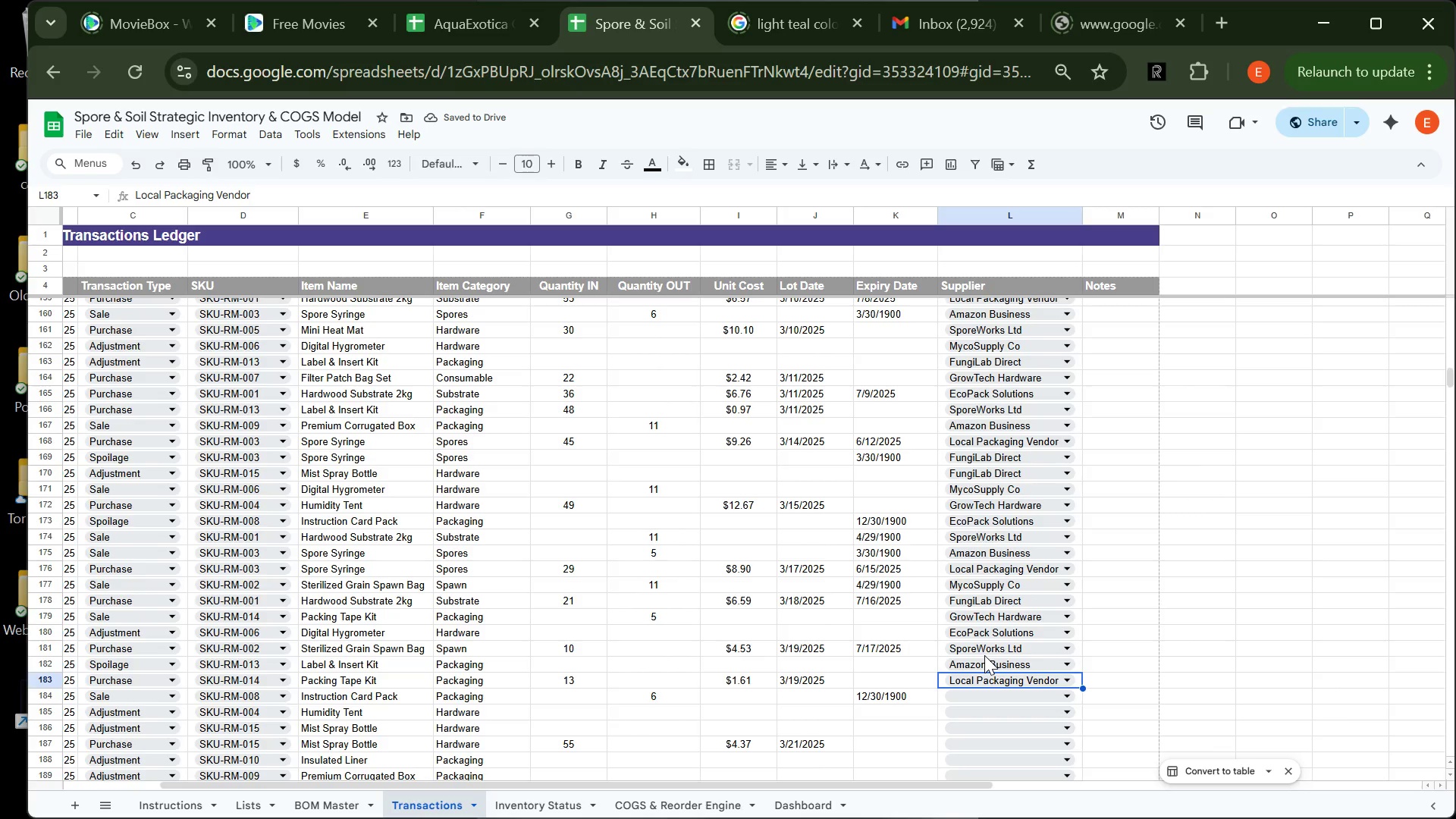 
wait(8.41)
 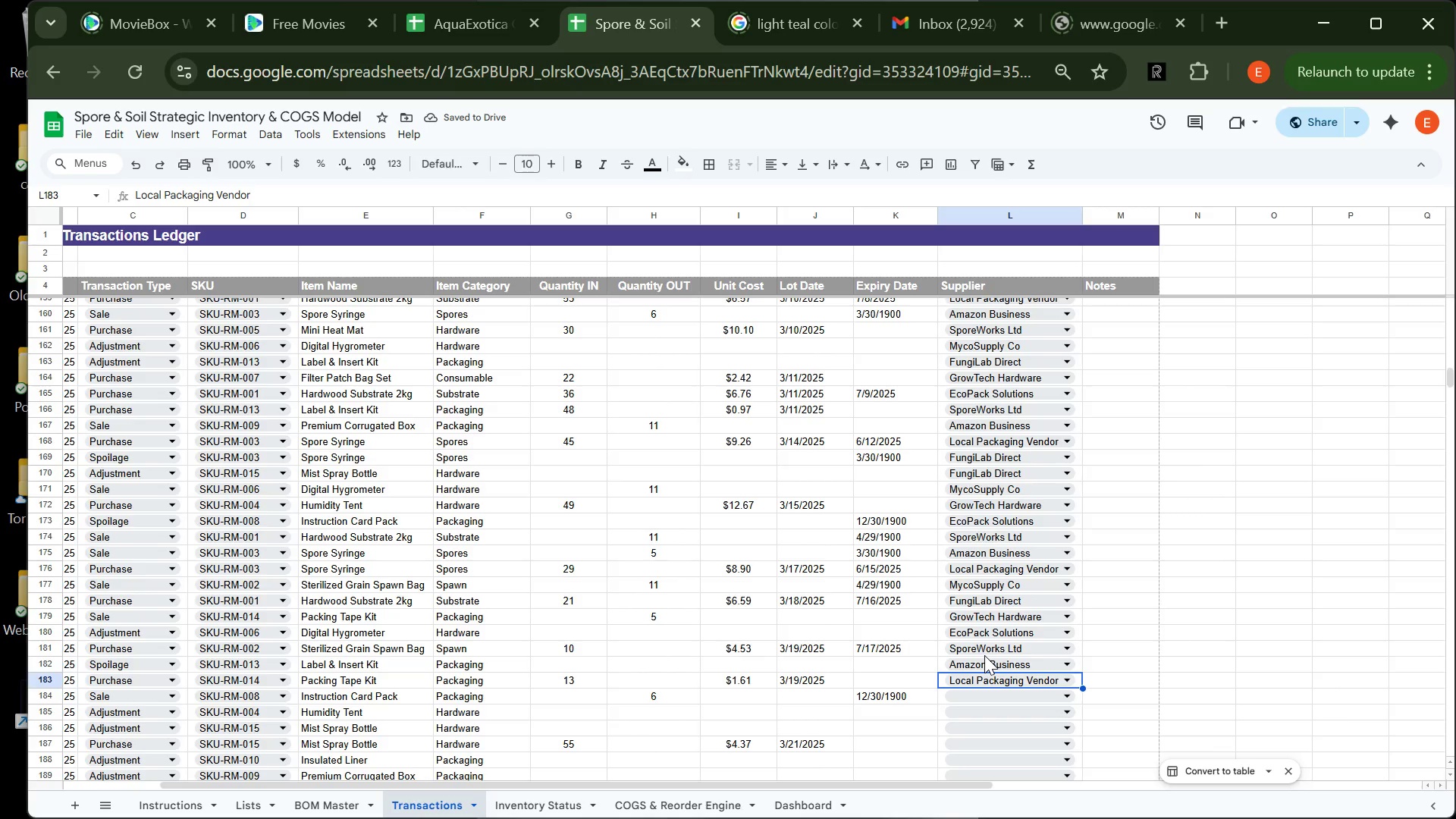 
left_click([981, 538])
 